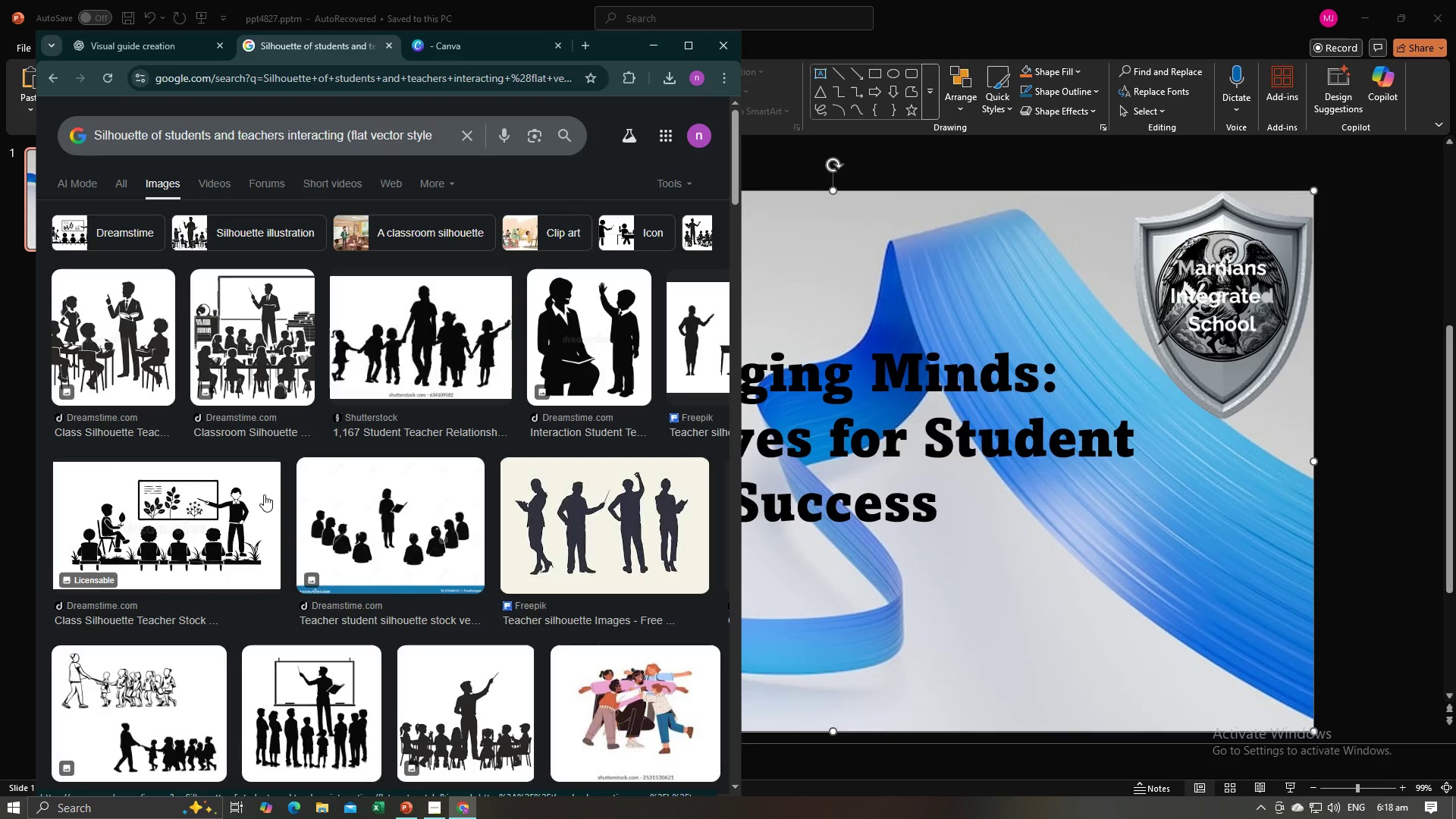 
wait(11.61)
 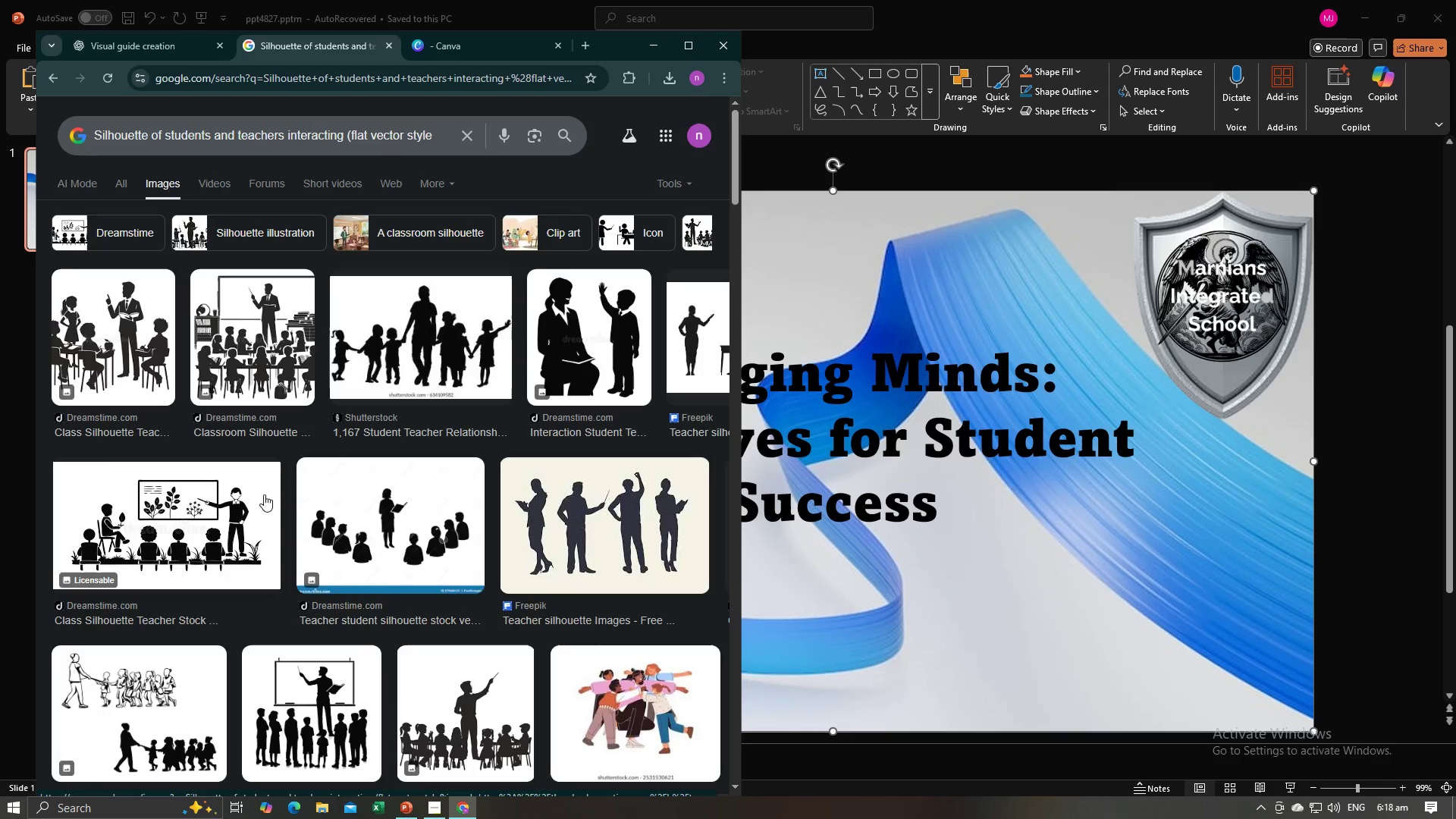 
scroll: coordinate [240, 509], scroll_direction: down, amount: 2.0
 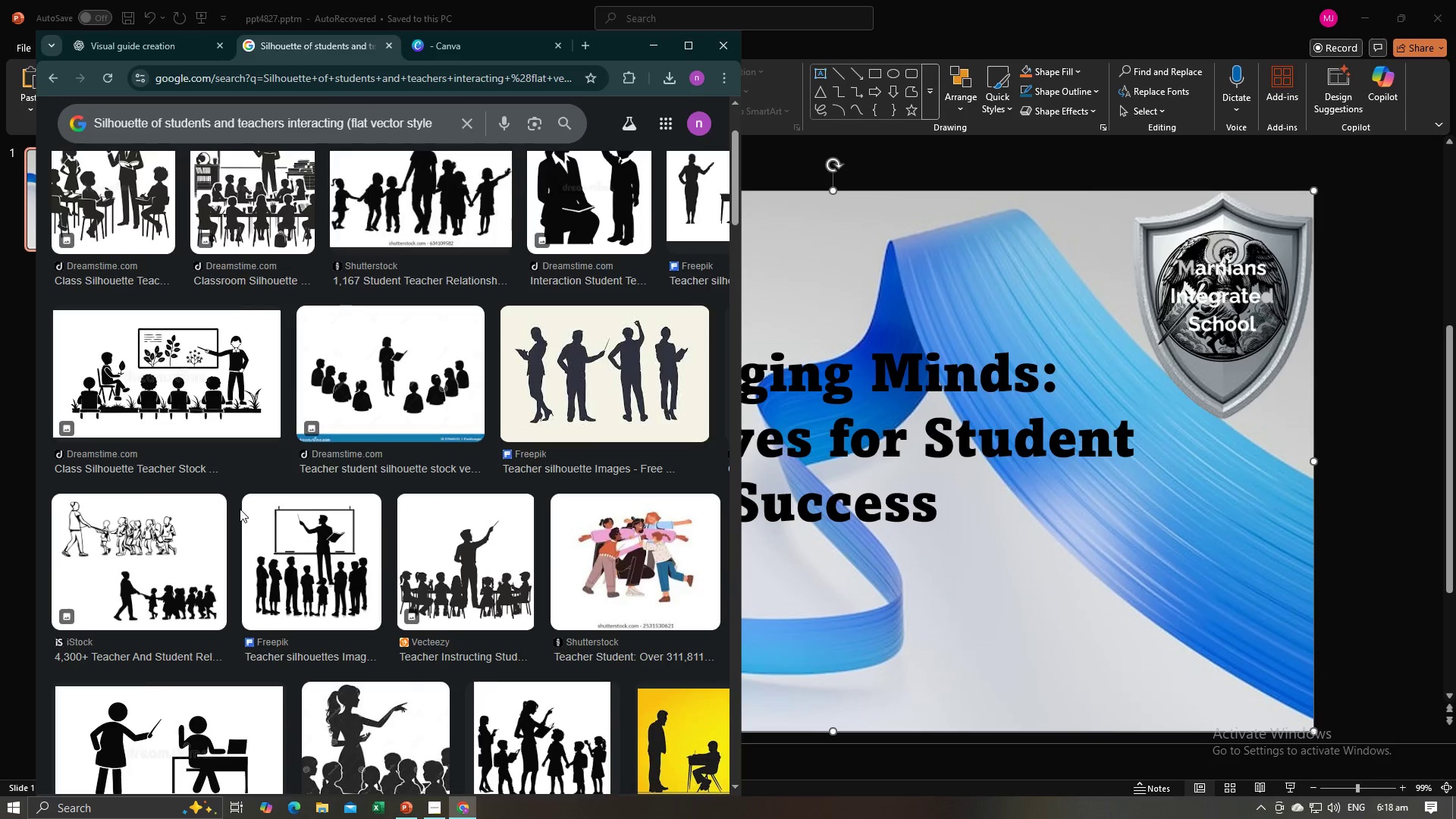 
scroll: coordinate [240, 509], scroll_direction: up, amount: 2.0
 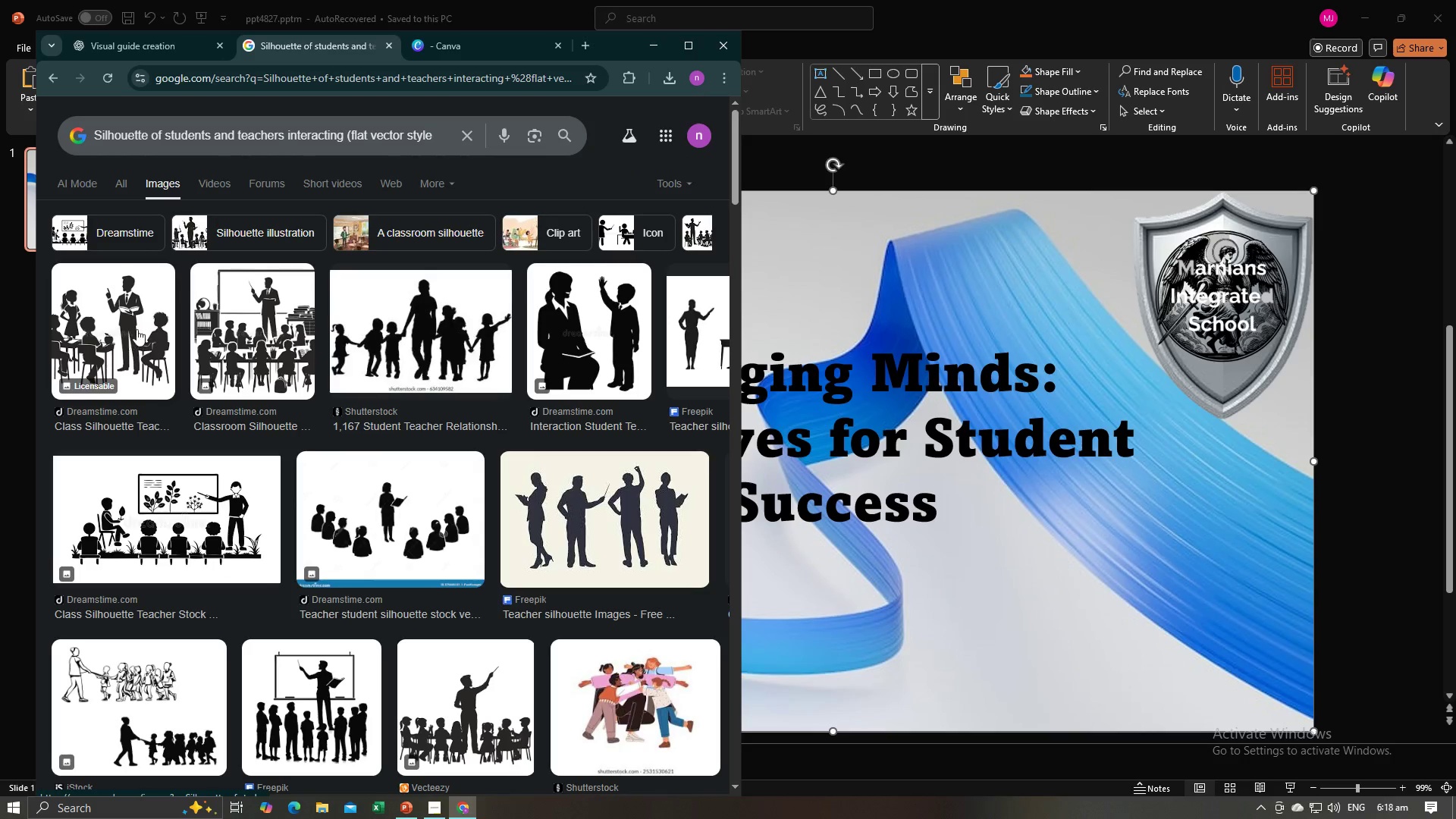 
left_click([136, 329])
 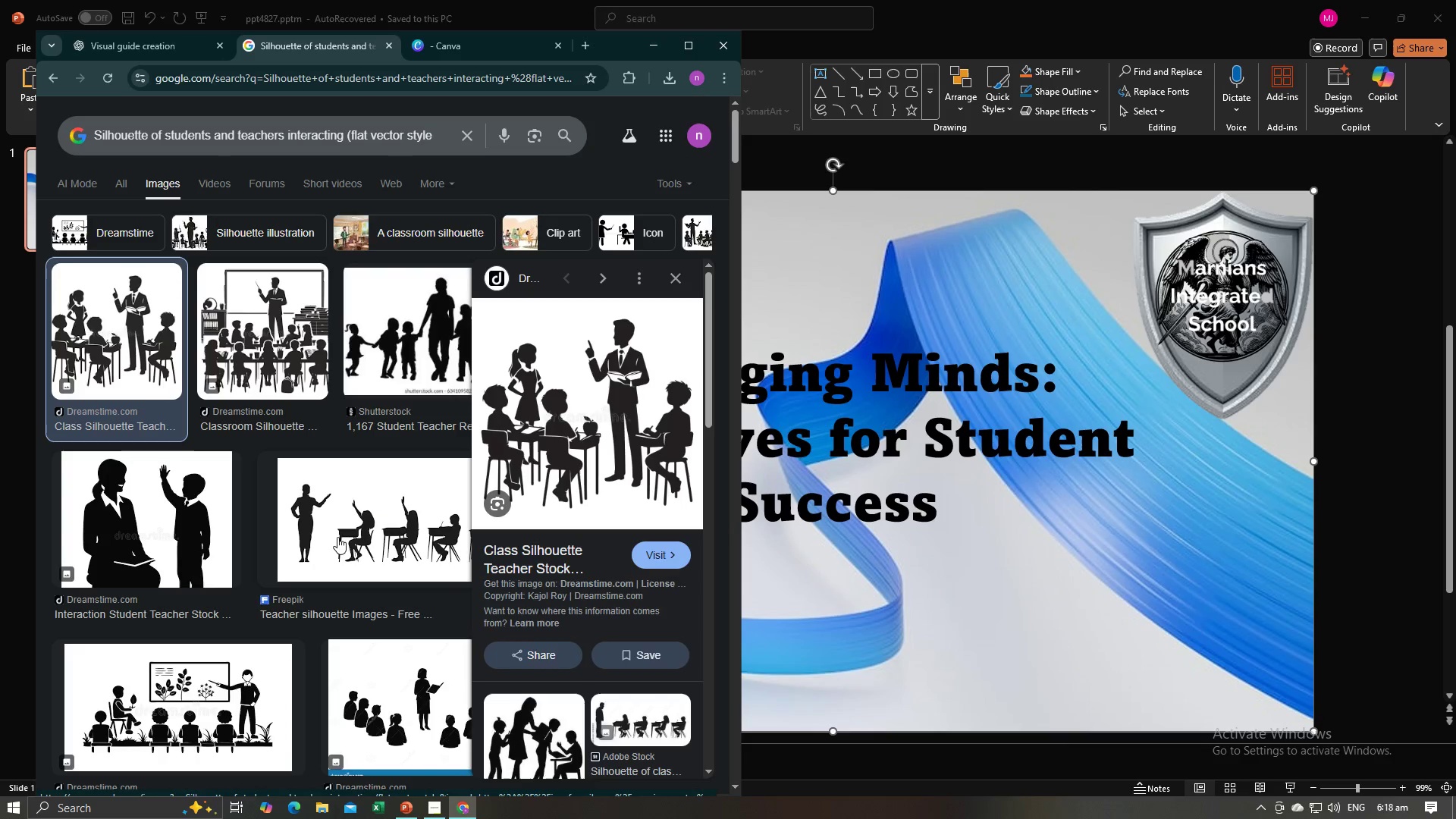 
scroll: coordinate [344, 526], scroll_direction: down, amount: 2.0
 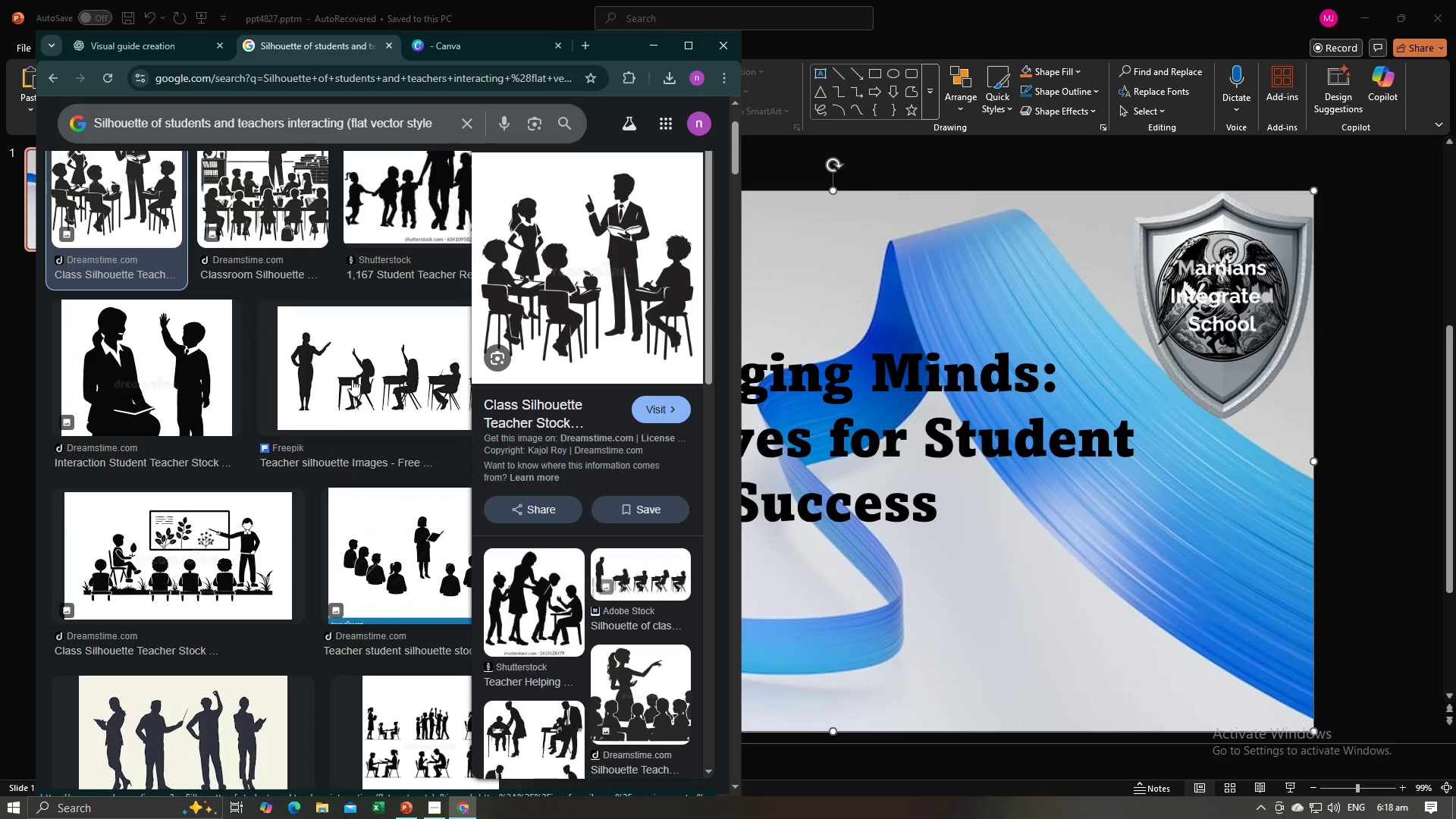 
left_click([352, 379])
 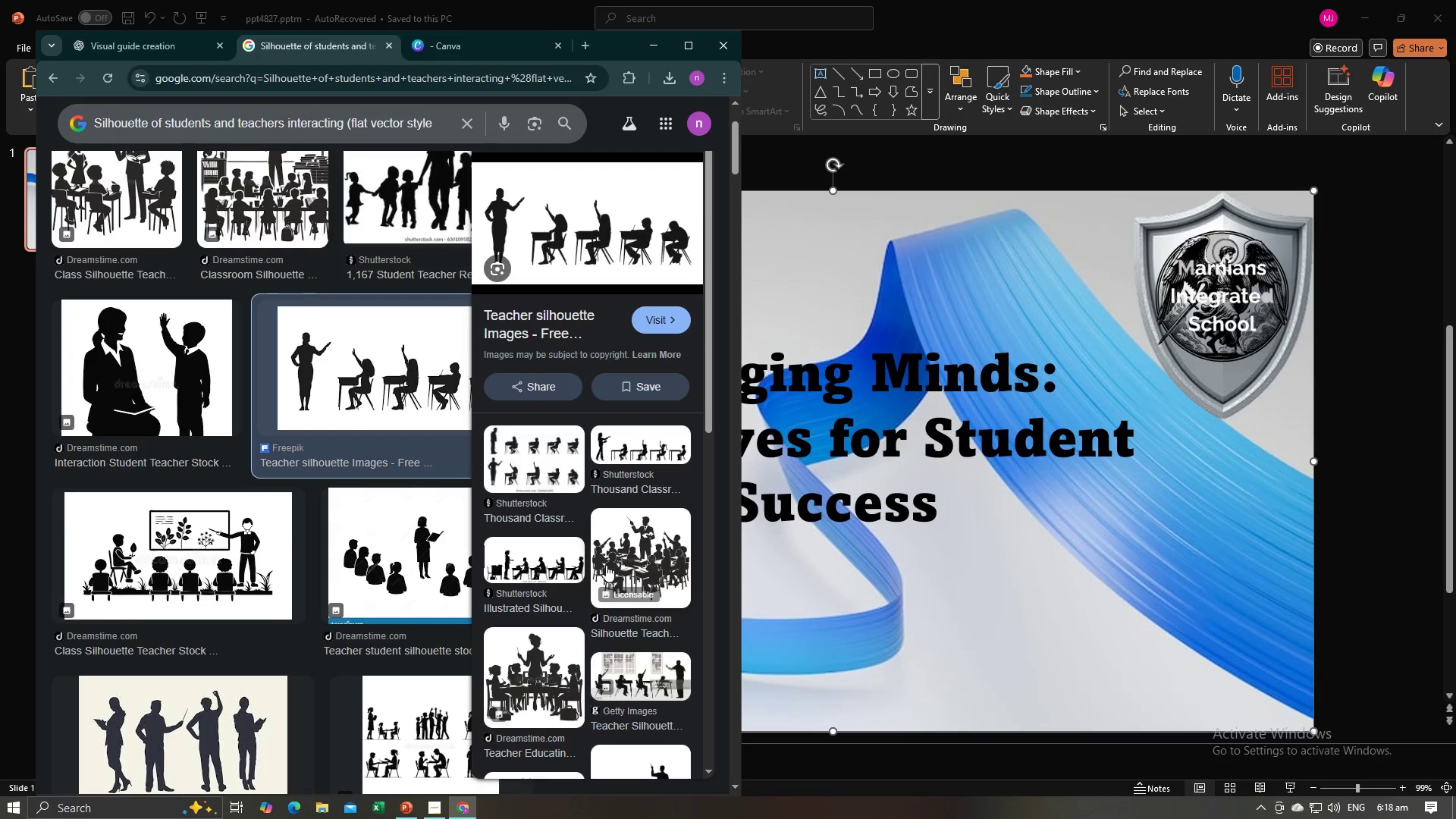 
wait(5.78)
 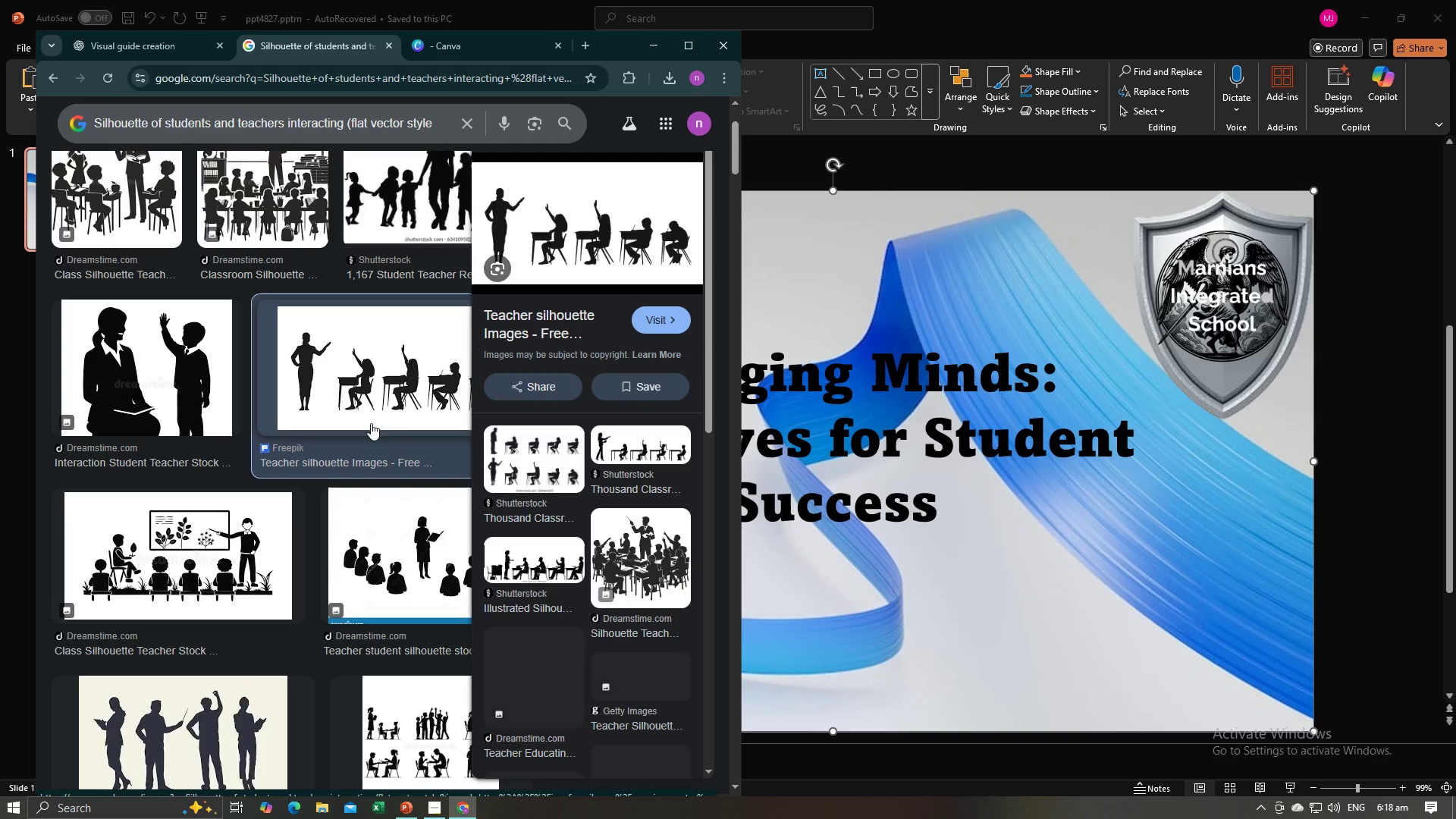 
left_click([528, 661])
 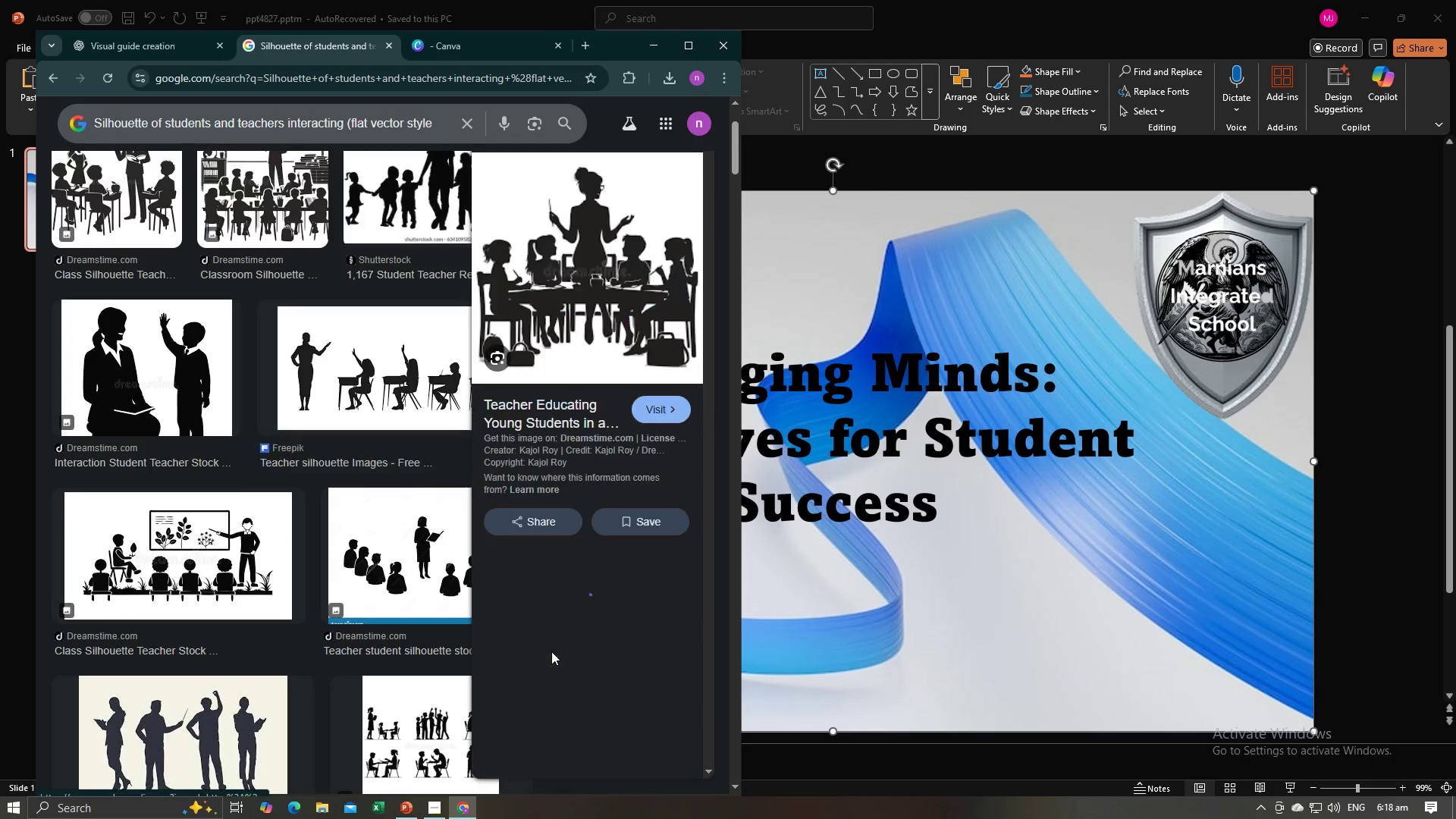 
mouse_move([566, 635])
 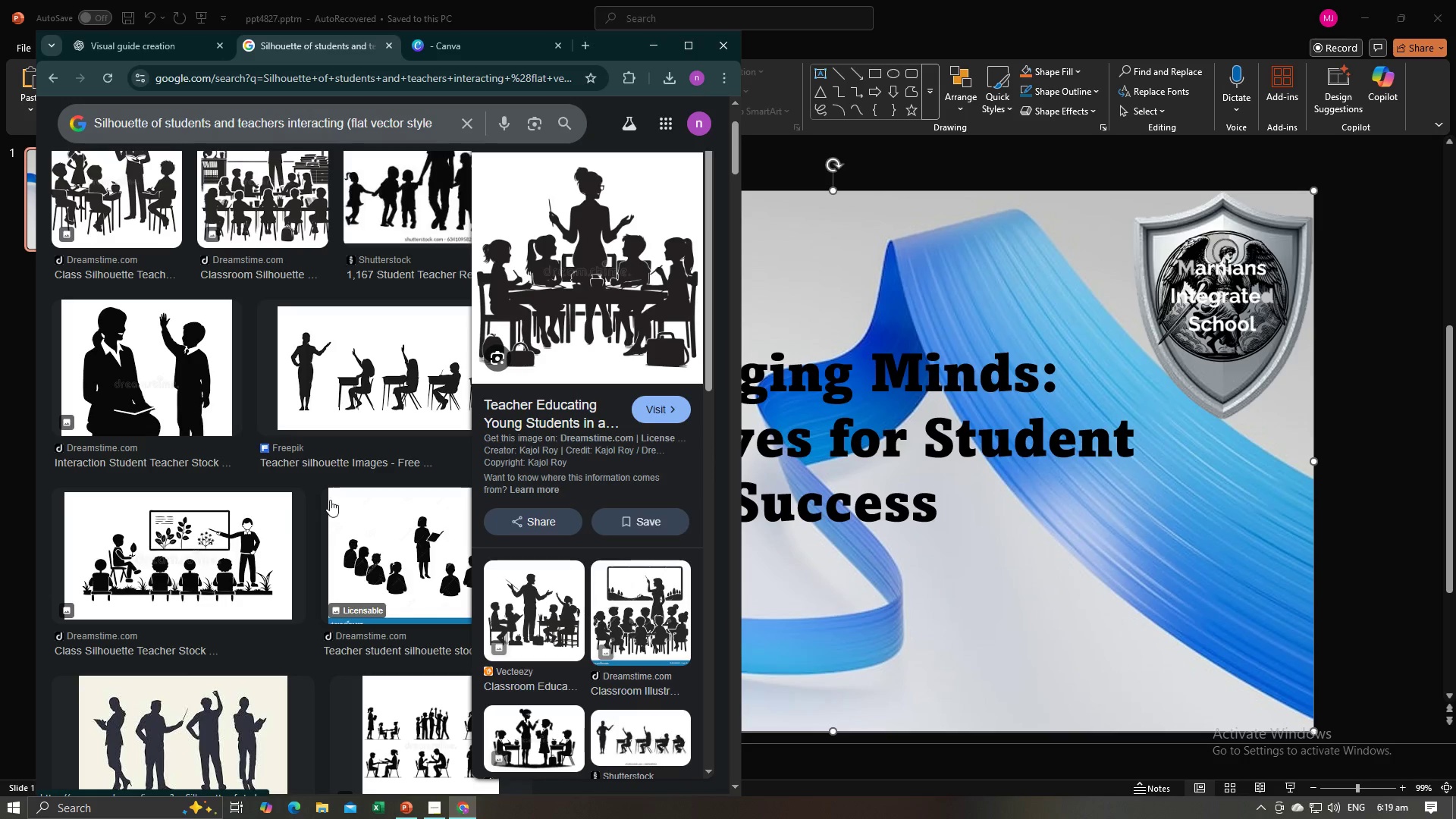 
left_click([342, 391])
 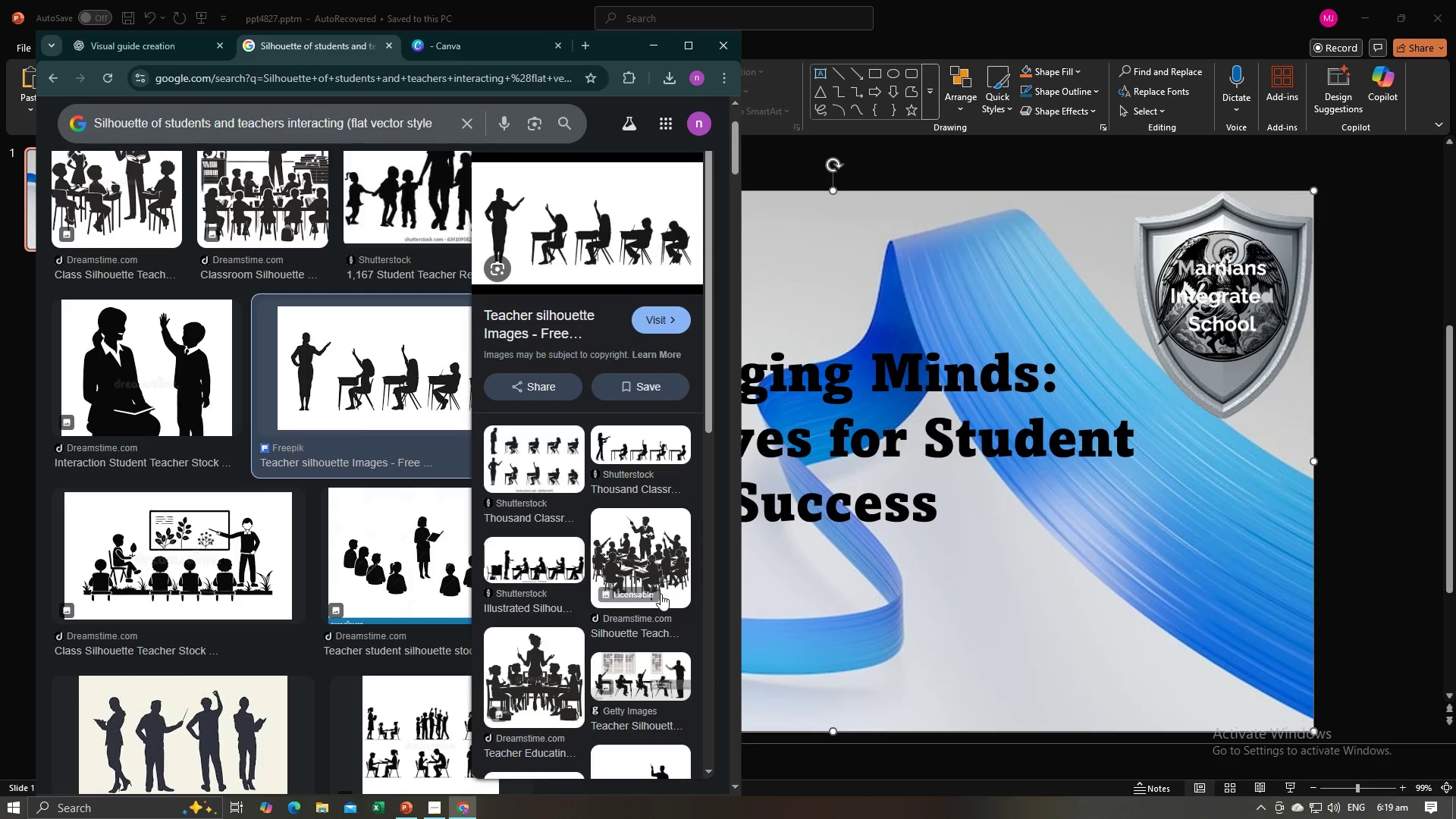 
scroll: coordinate [659, 595], scroll_direction: down, amount: 3.0
 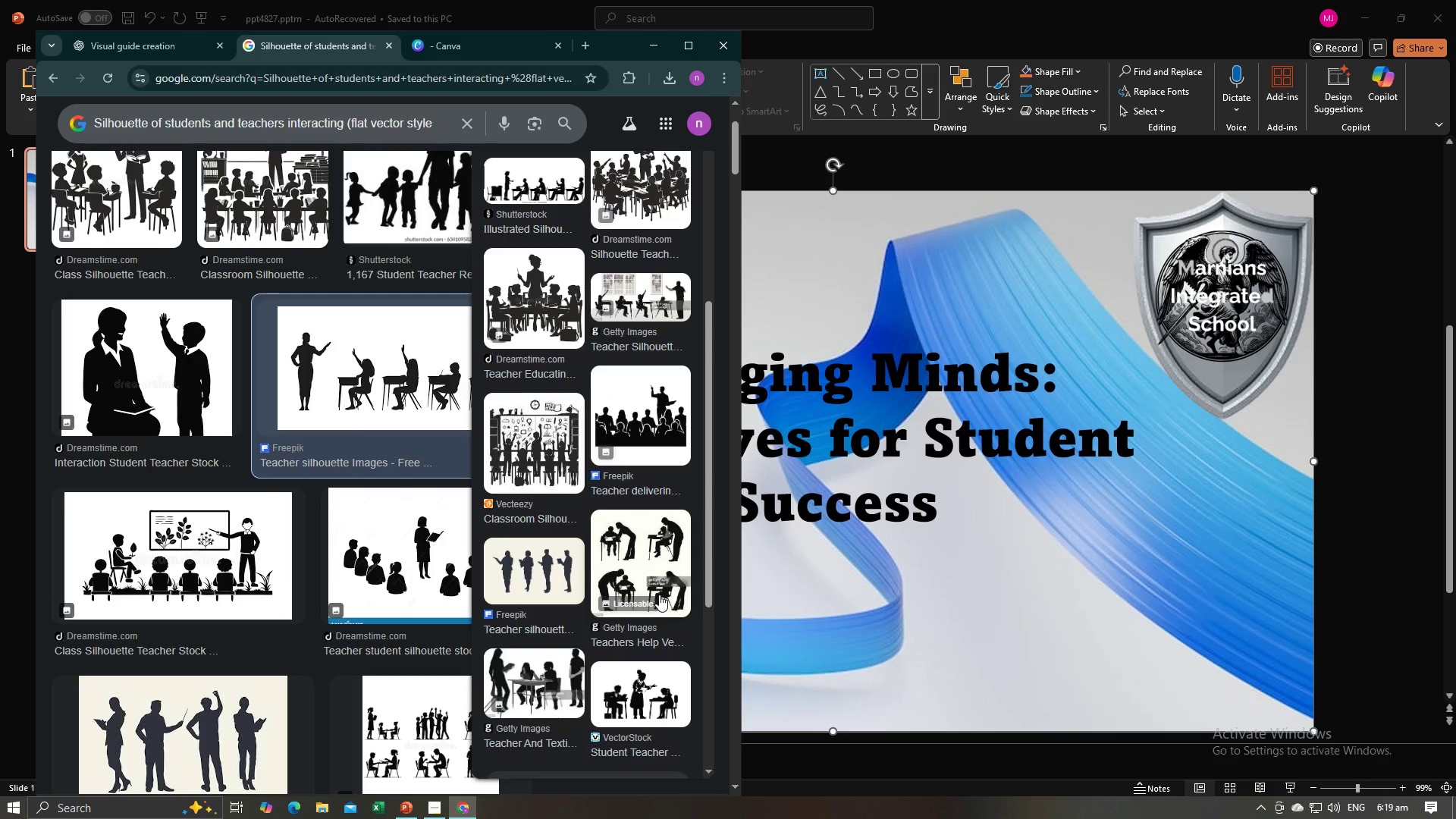 
scroll: coordinate [658, 595], scroll_direction: up, amount: 12.0
 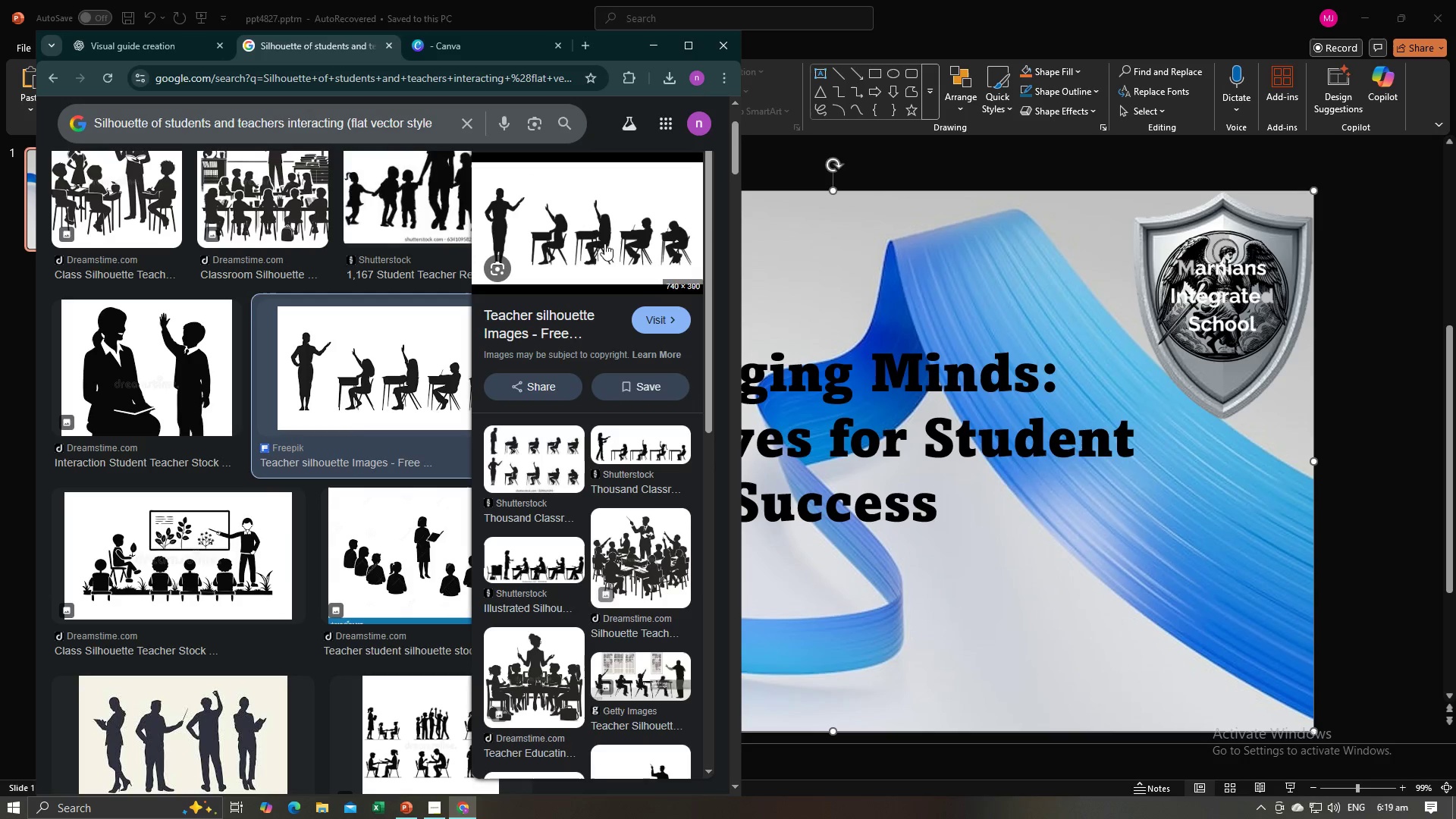 
right_click([599, 231])
 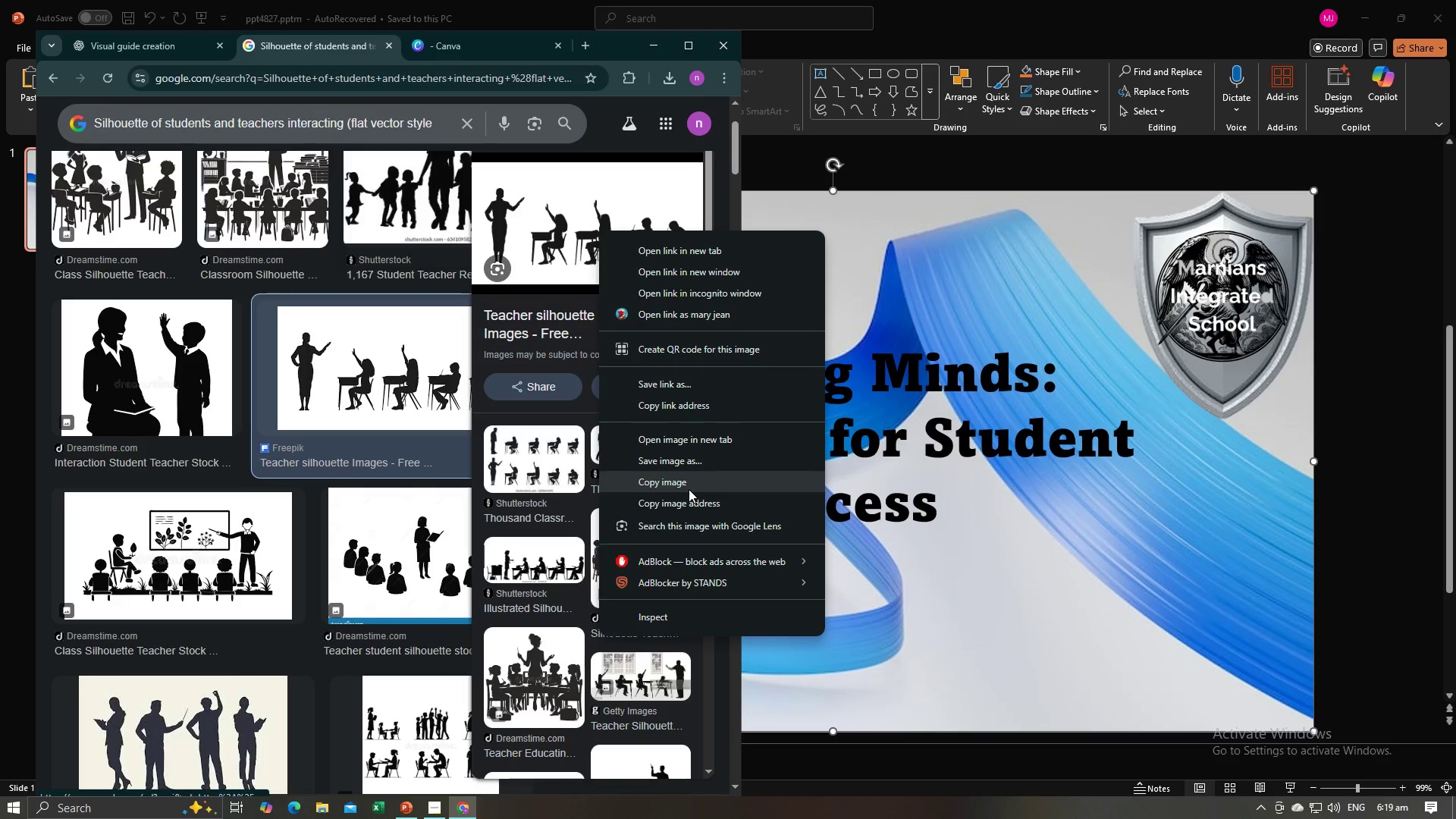 
left_click([689, 488])
 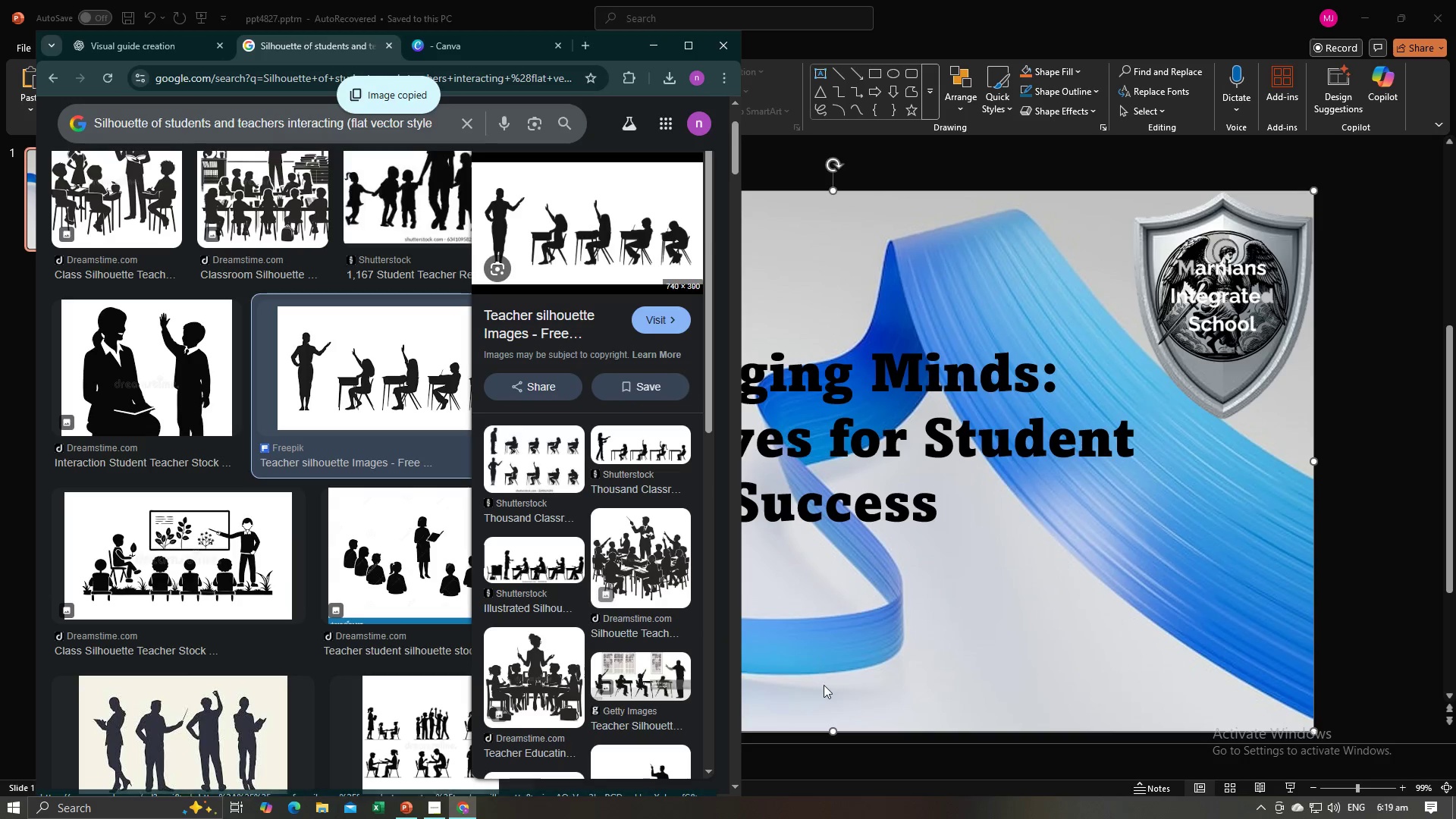 
left_click([824, 690])
 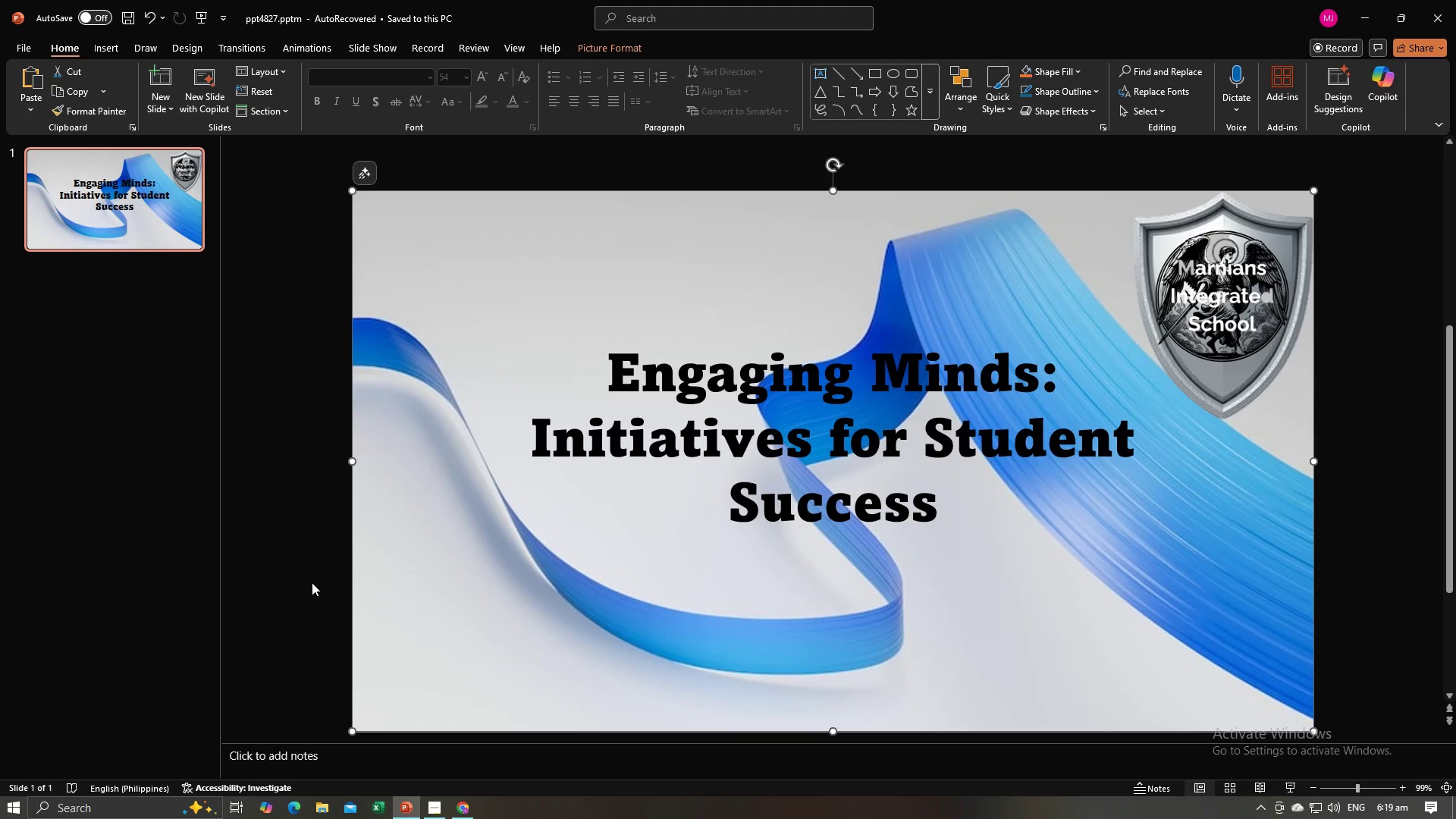 
left_click([311, 582])
 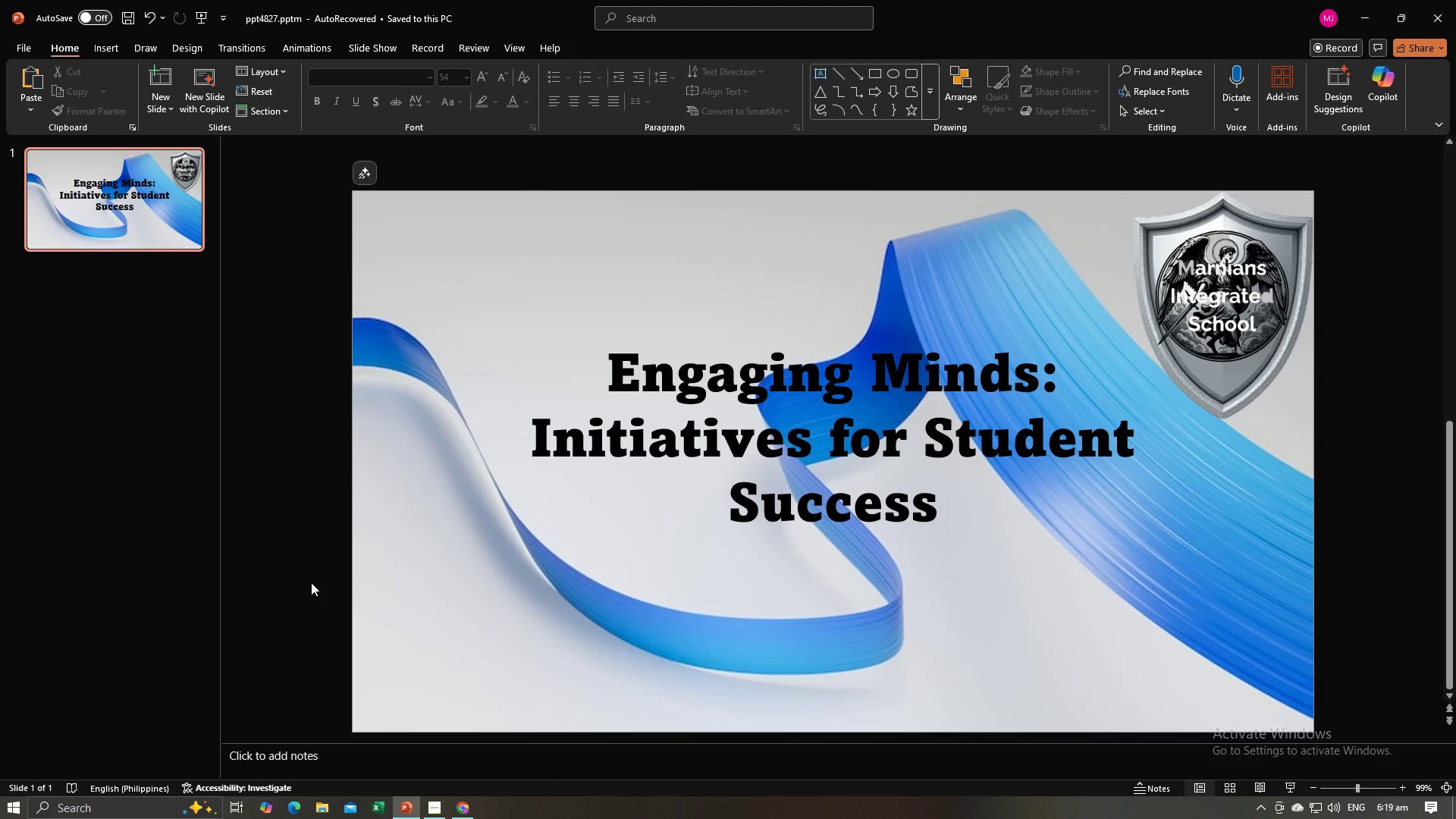 
key(Control+V)
 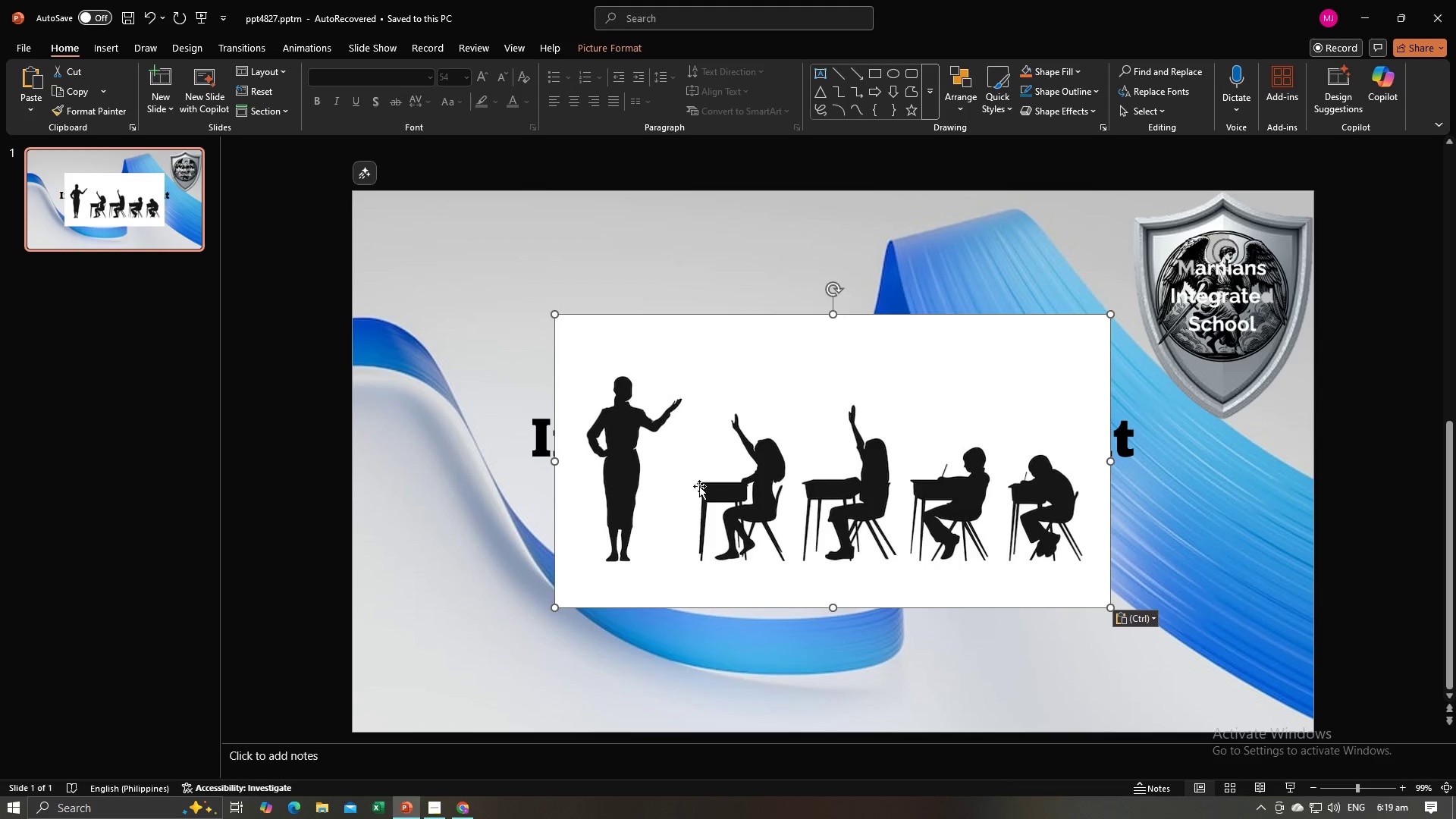 
left_click_drag(start_coordinate=[841, 479], to_coordinate=[642, 356])
 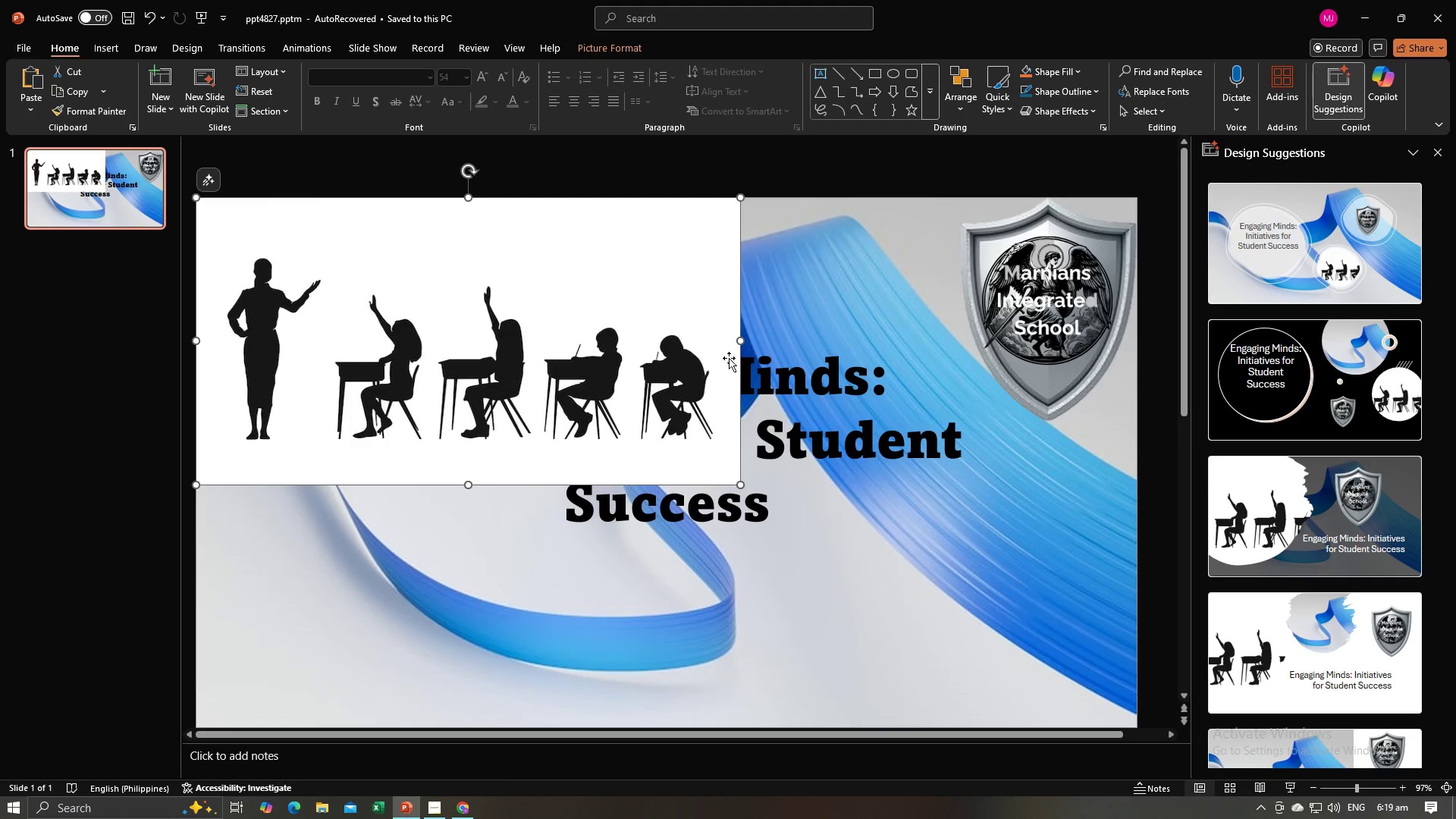 
left_click_drag(start_coordinate=[741, 340], to_coordinate=[1139, 406])
 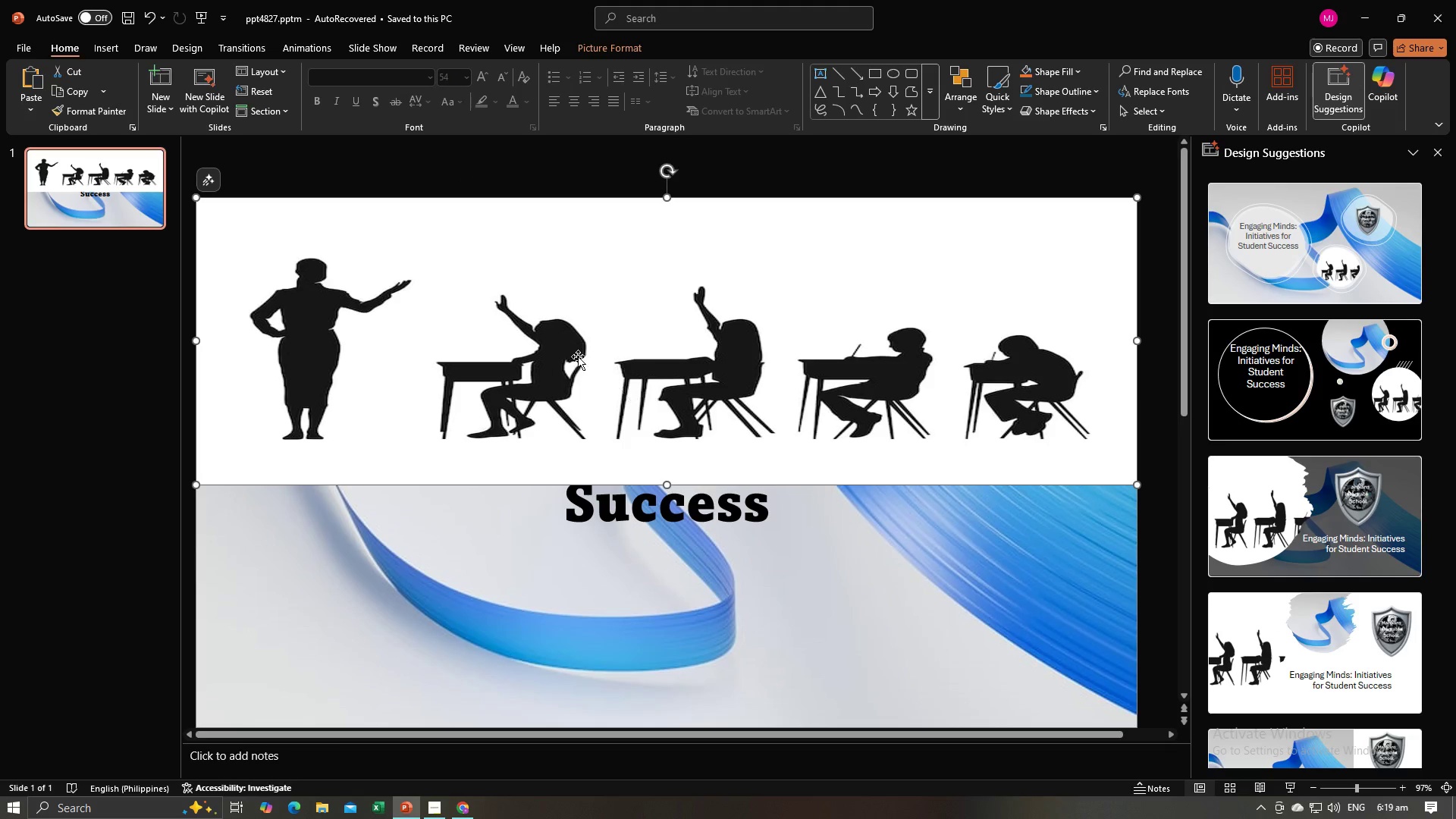 
left_click_drag(start_coordinate=[571, 347], to_coordinate=[579, 439])
 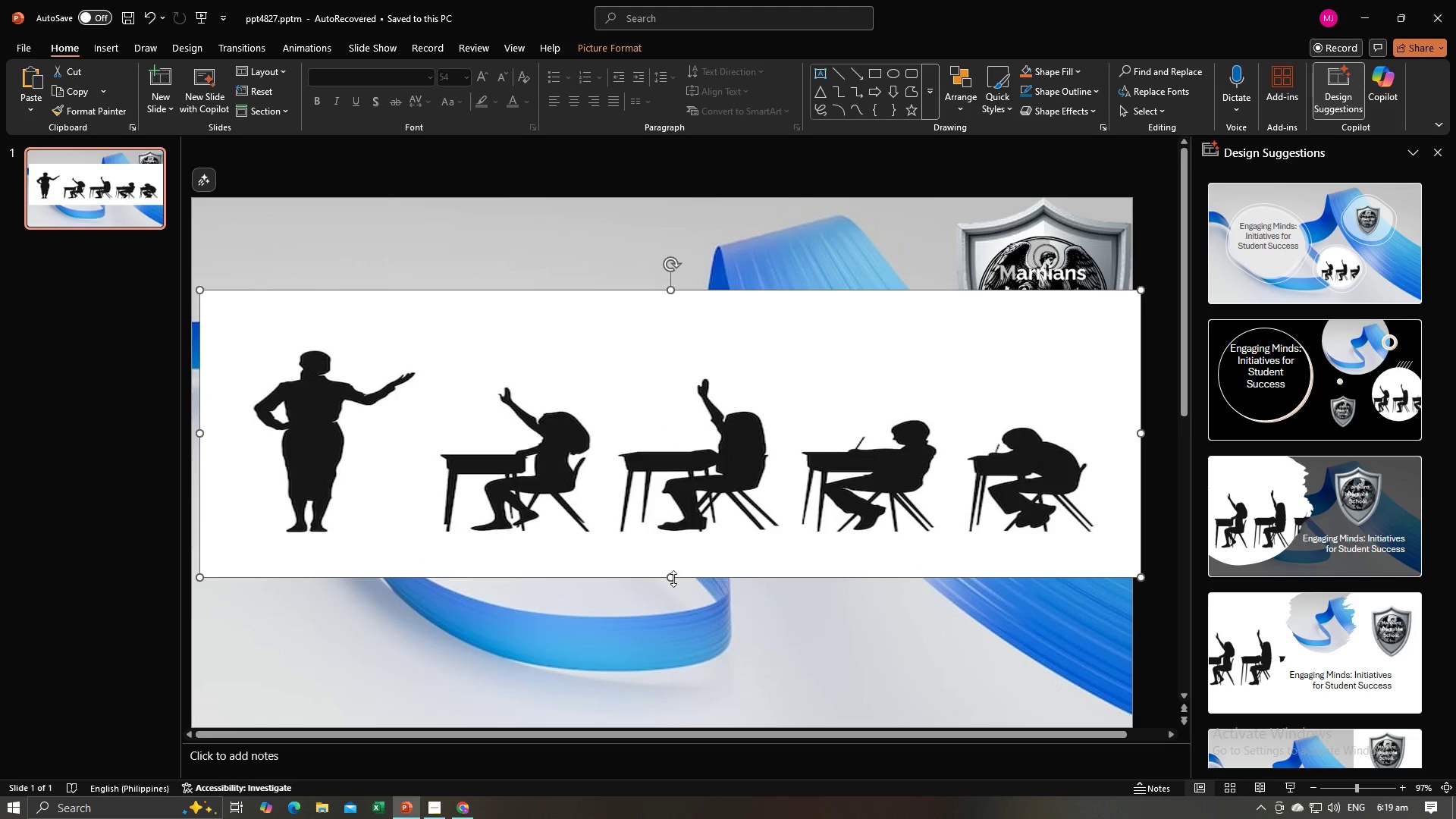 
left_click_drag(start_coordinate=[673, 579], to_coordinate=[682, 701])
 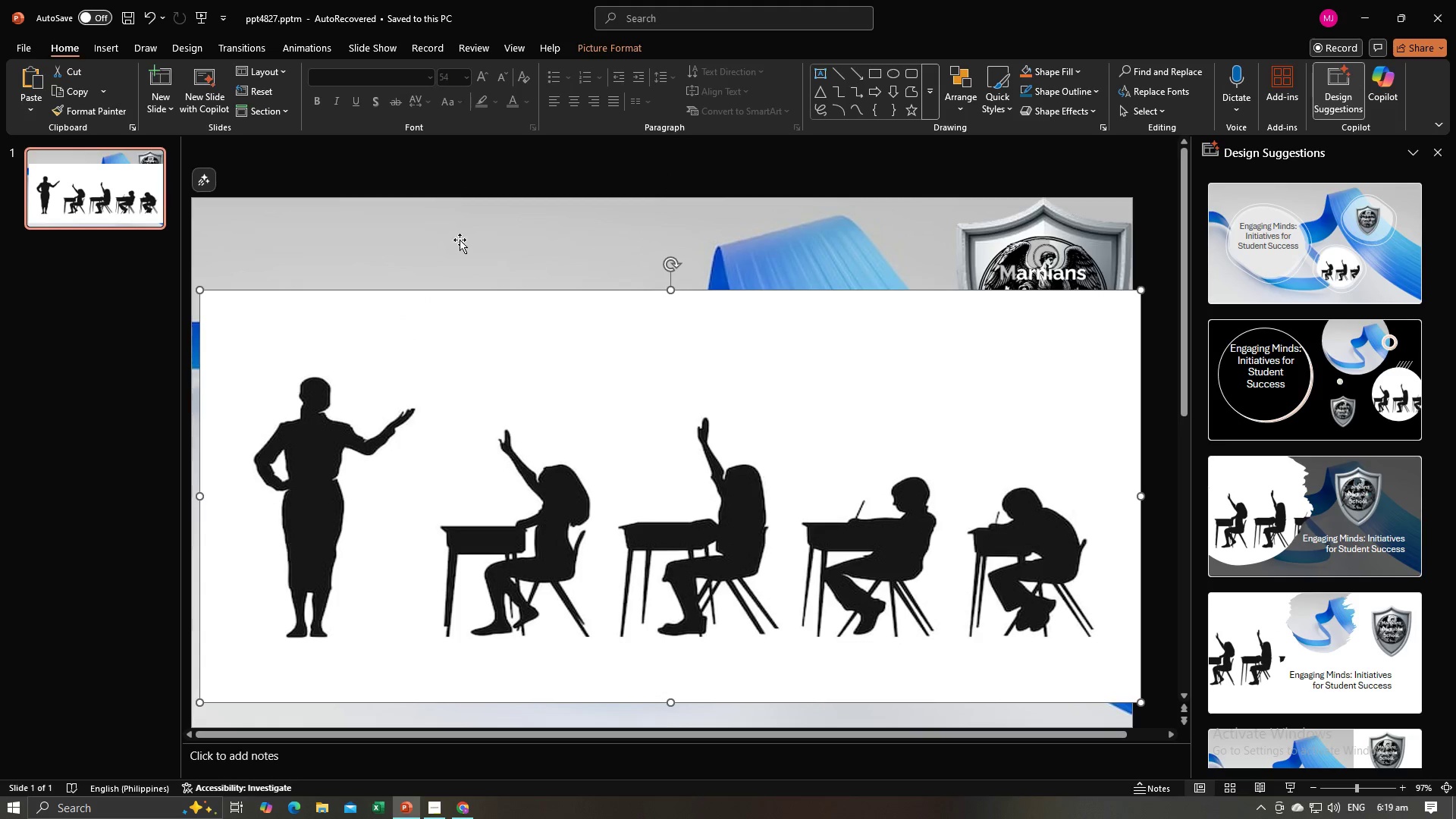 
left_click([460, 240])
 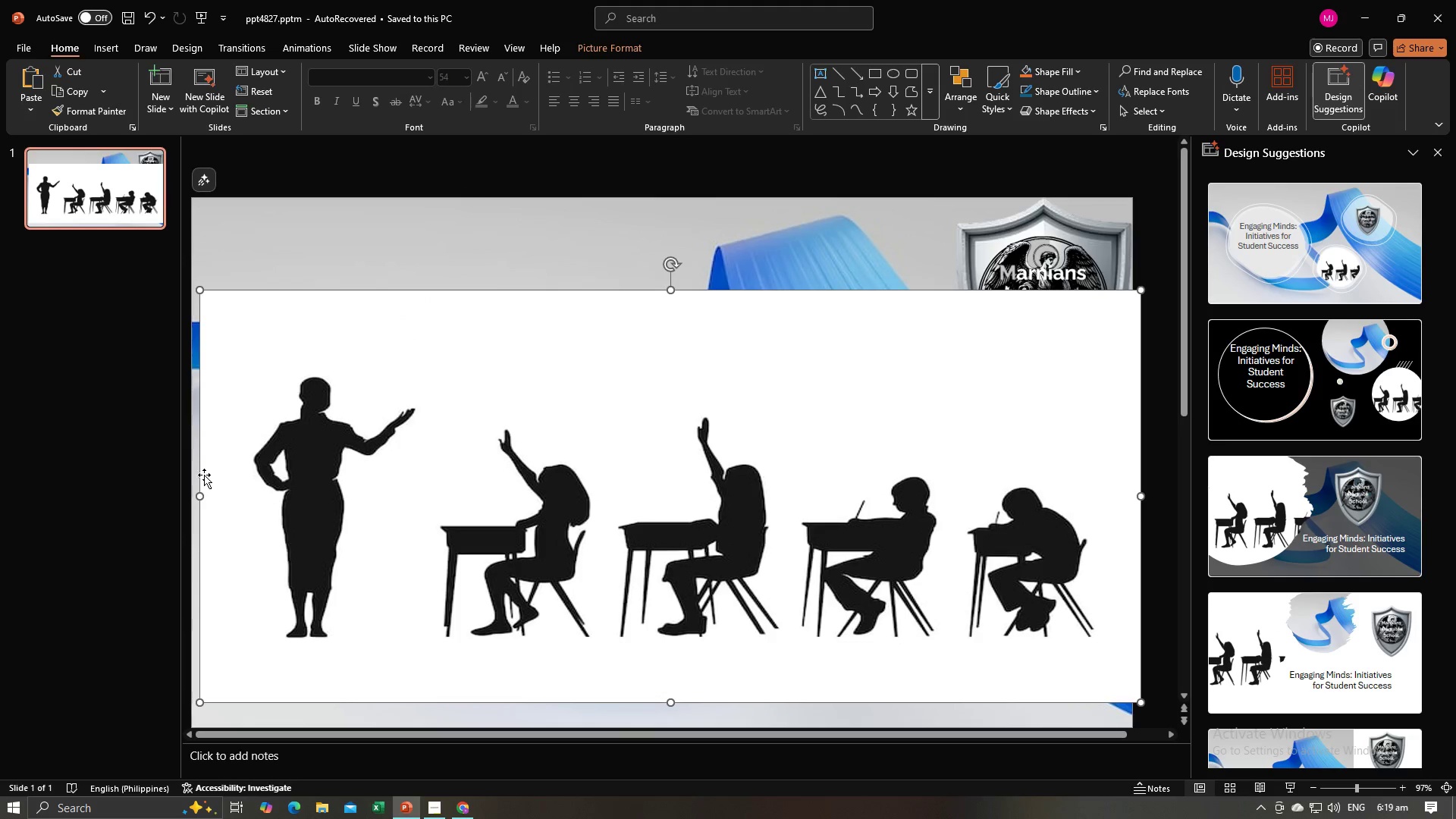 
left_click_drag(start_coordinate=[199, 495], to_coordinate=[190, 496])
 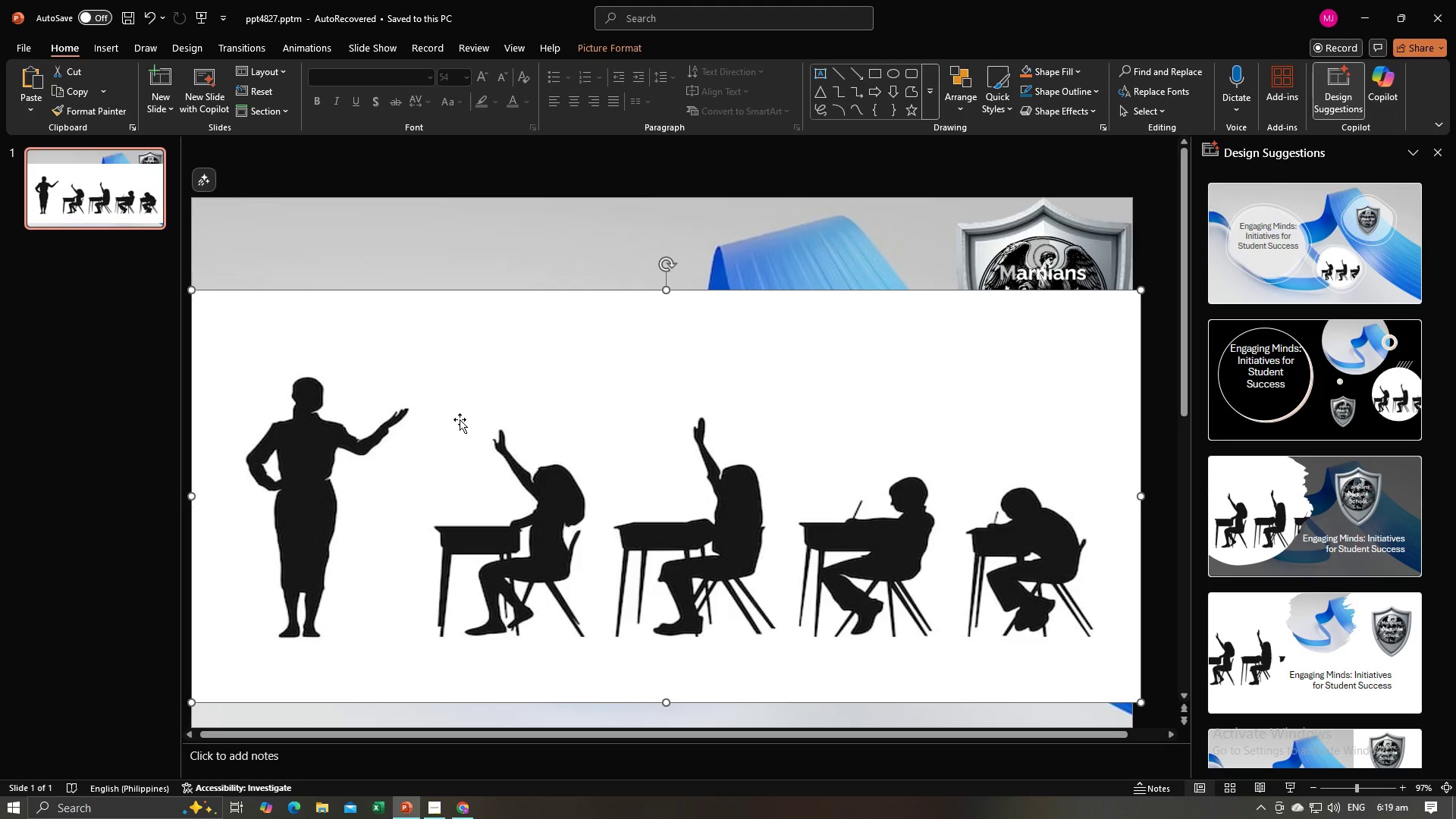 
right_click([460, 419])
 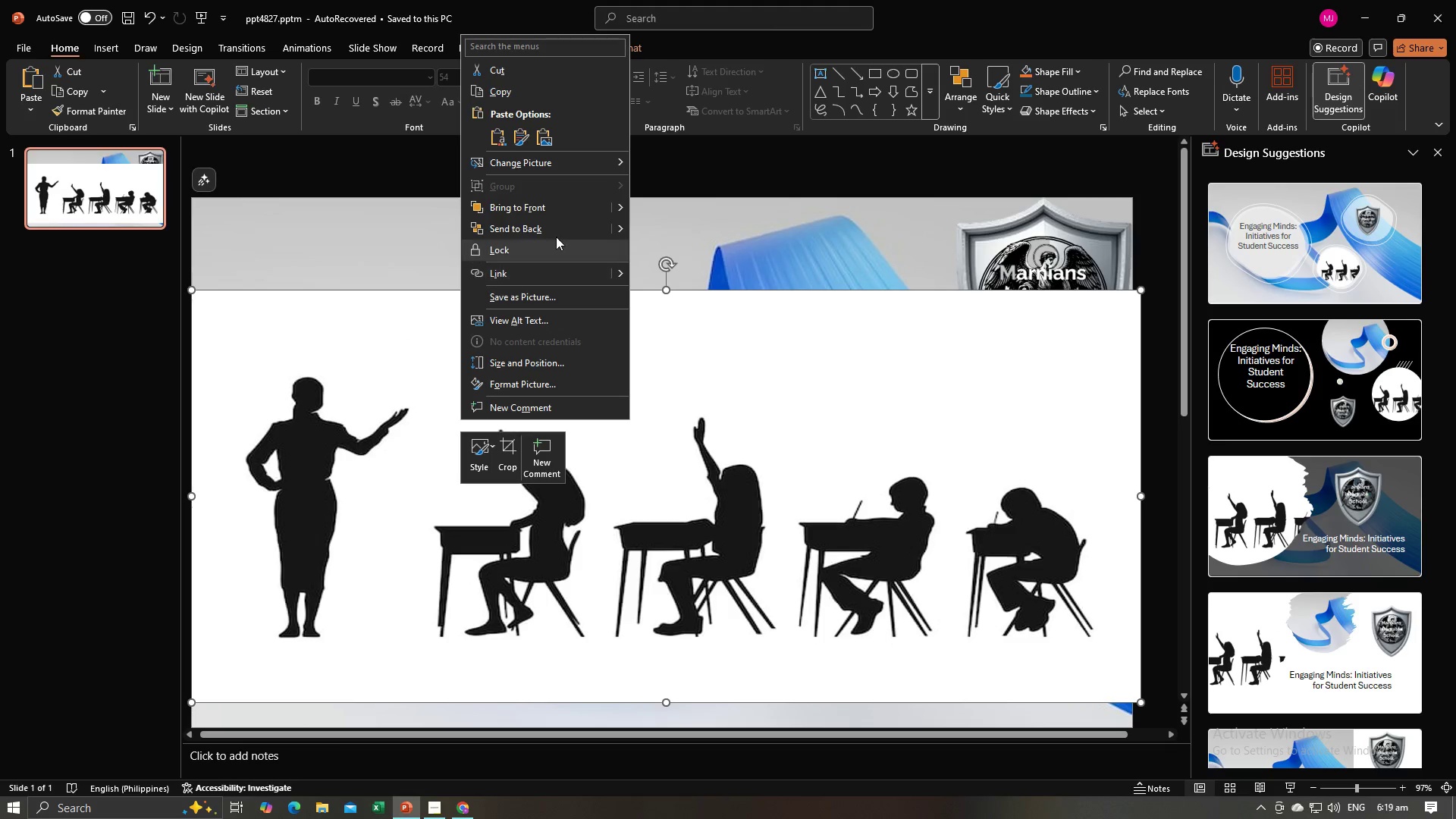 
left_click([558, 232])
 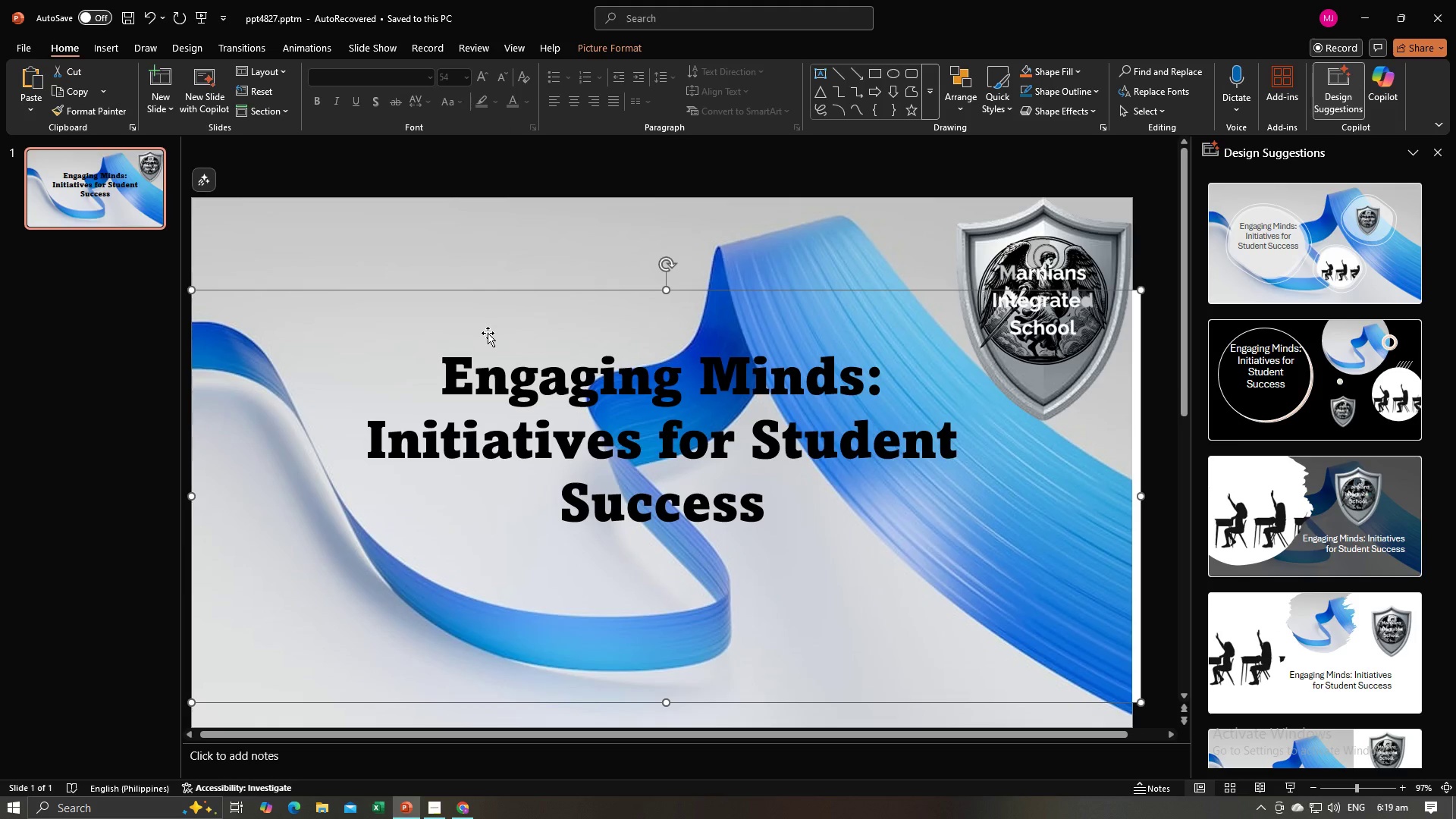 
key(Control+Z)
 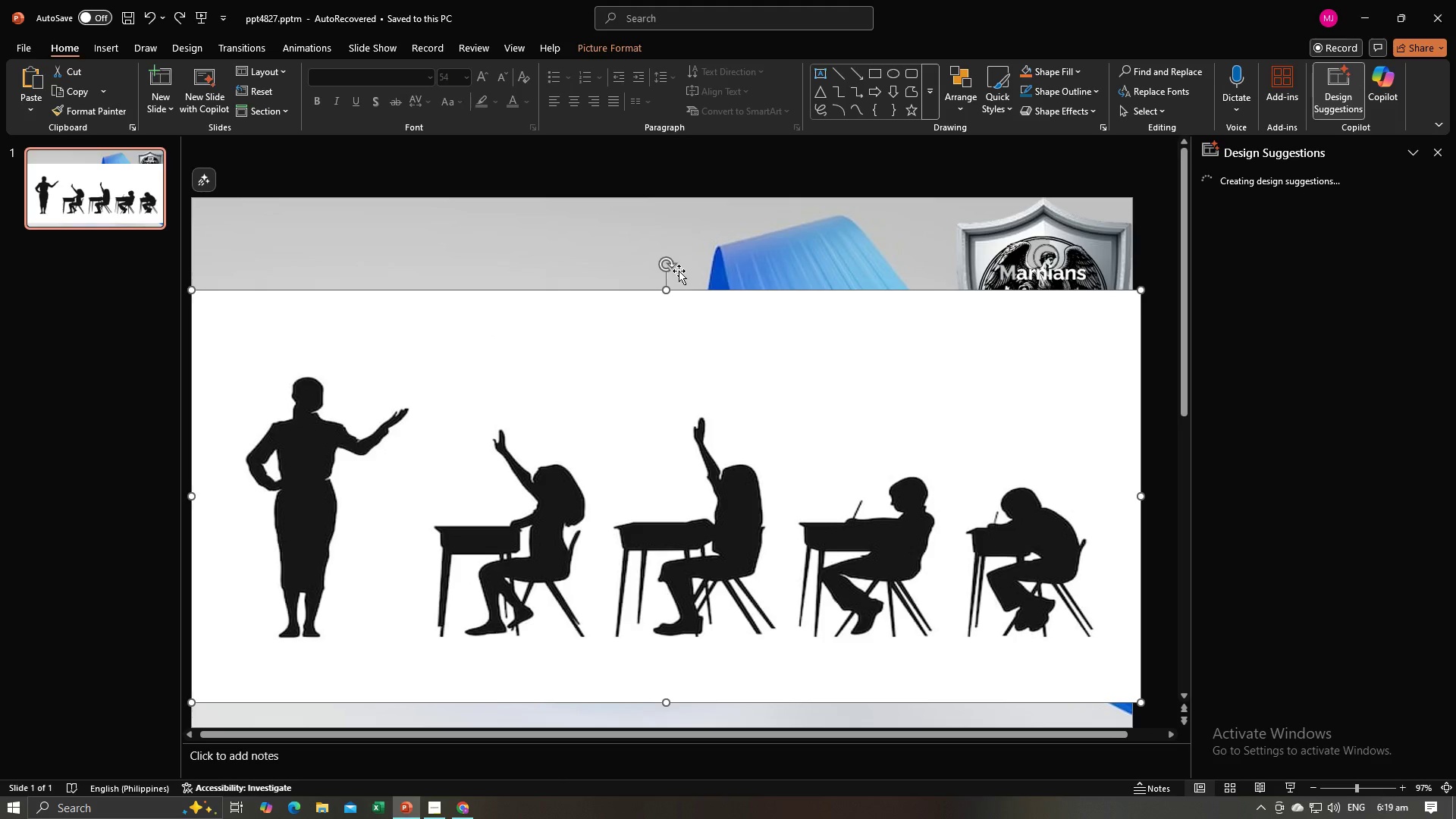 
left_click_drag(start_coordinate=[674, 406], to_coordinate=[665, 408])
 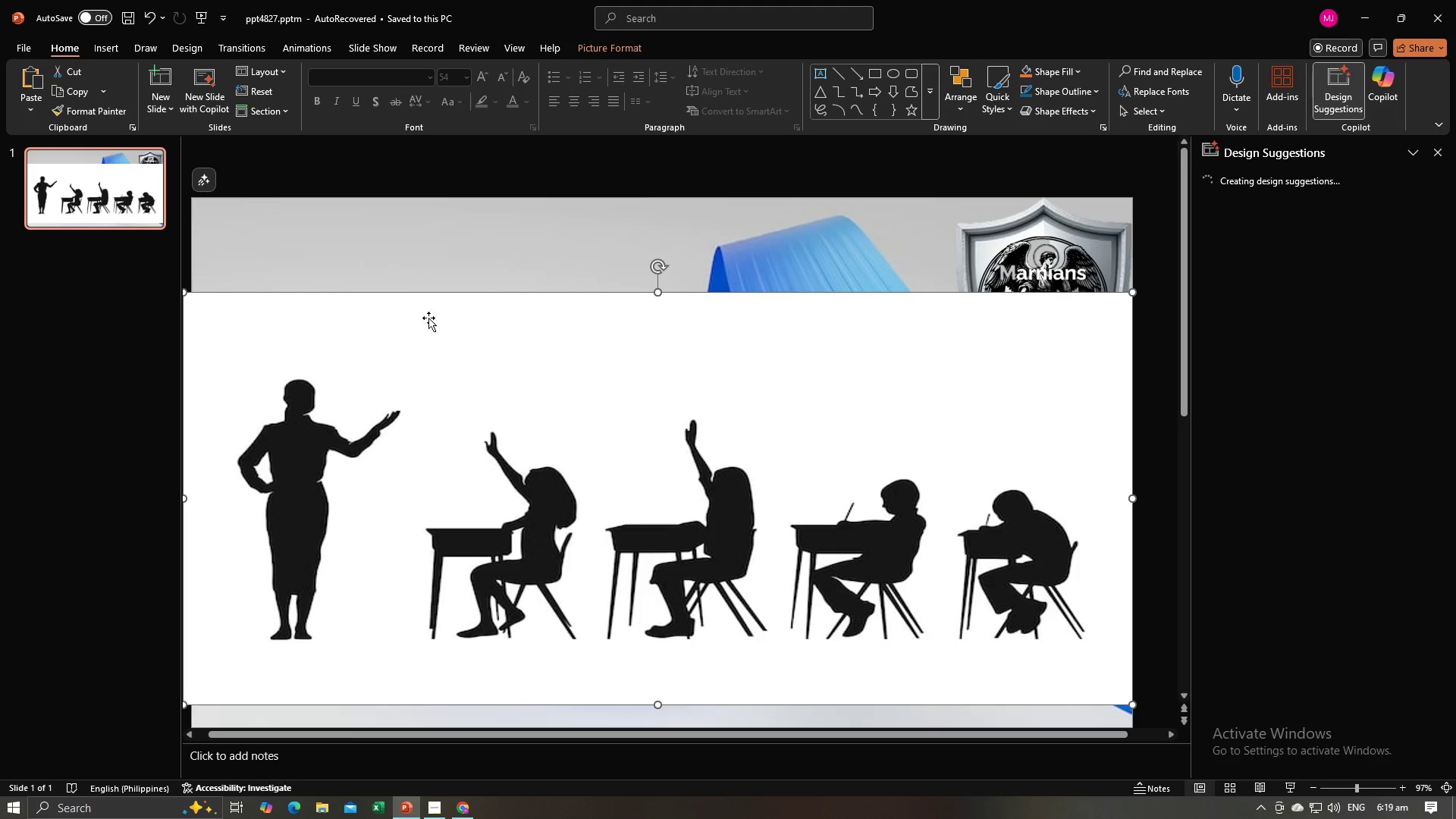 
left_click([406, 241])
 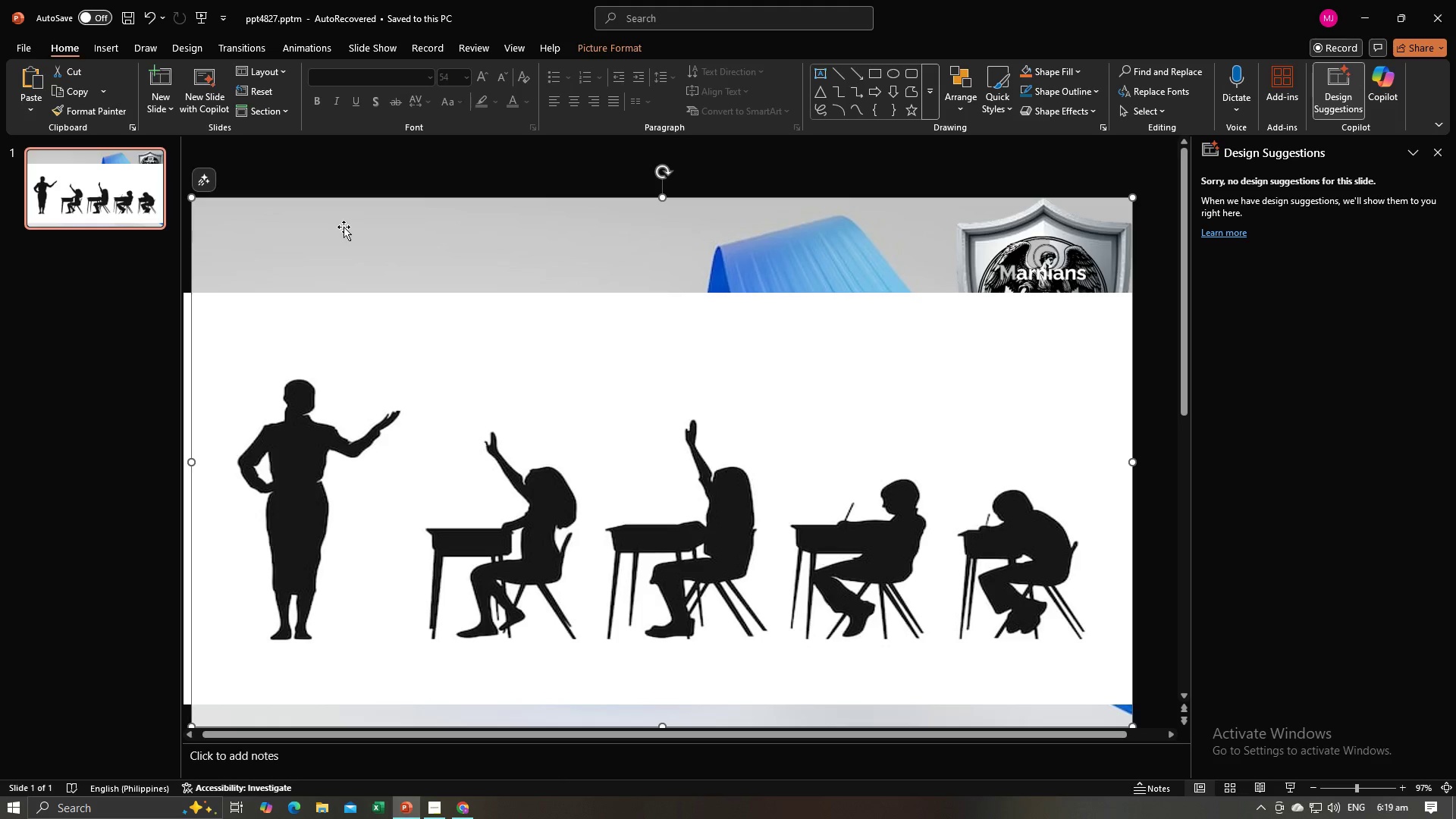 
double_click([344, 227])
 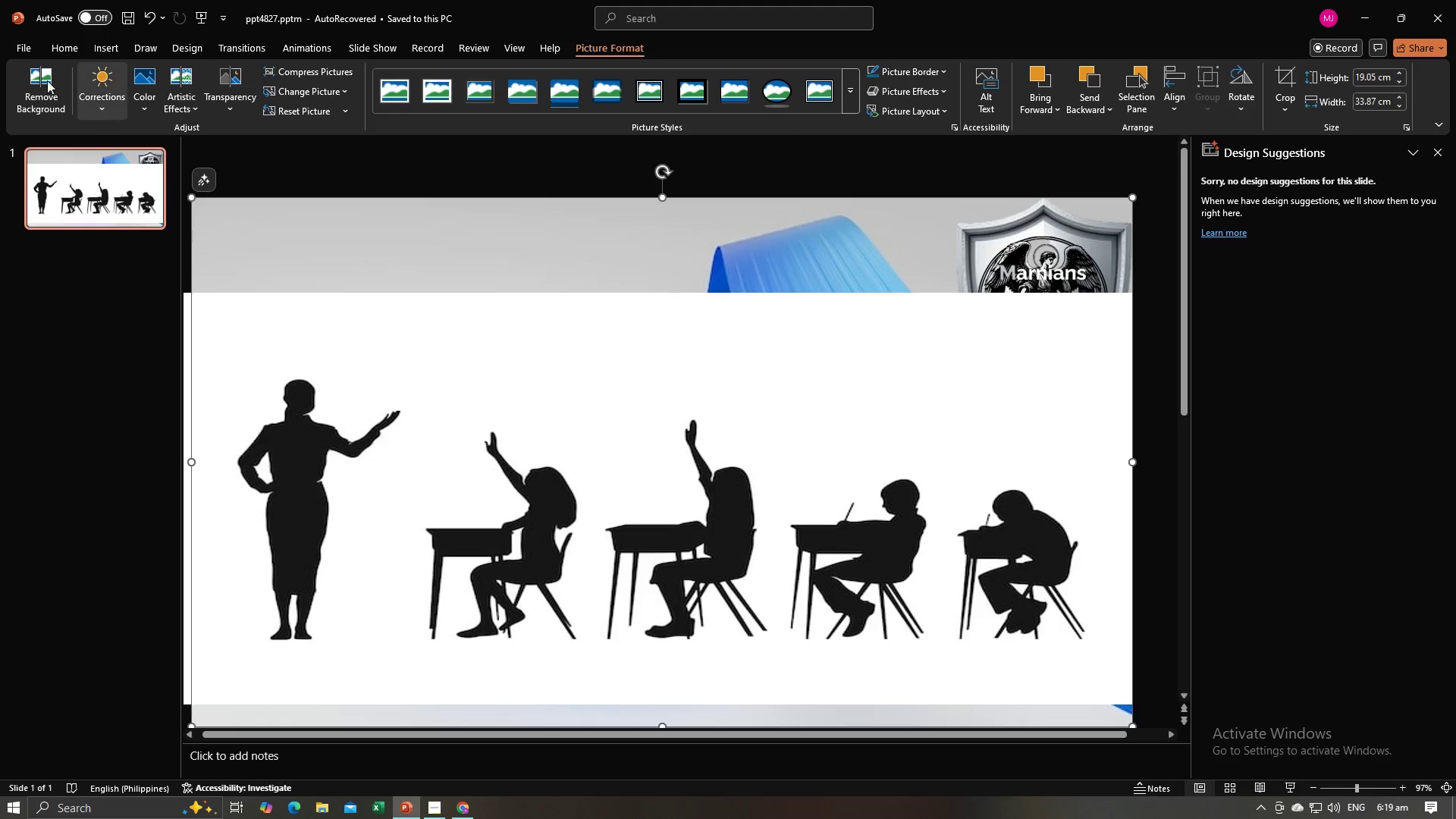 
left_click([42, 79])
 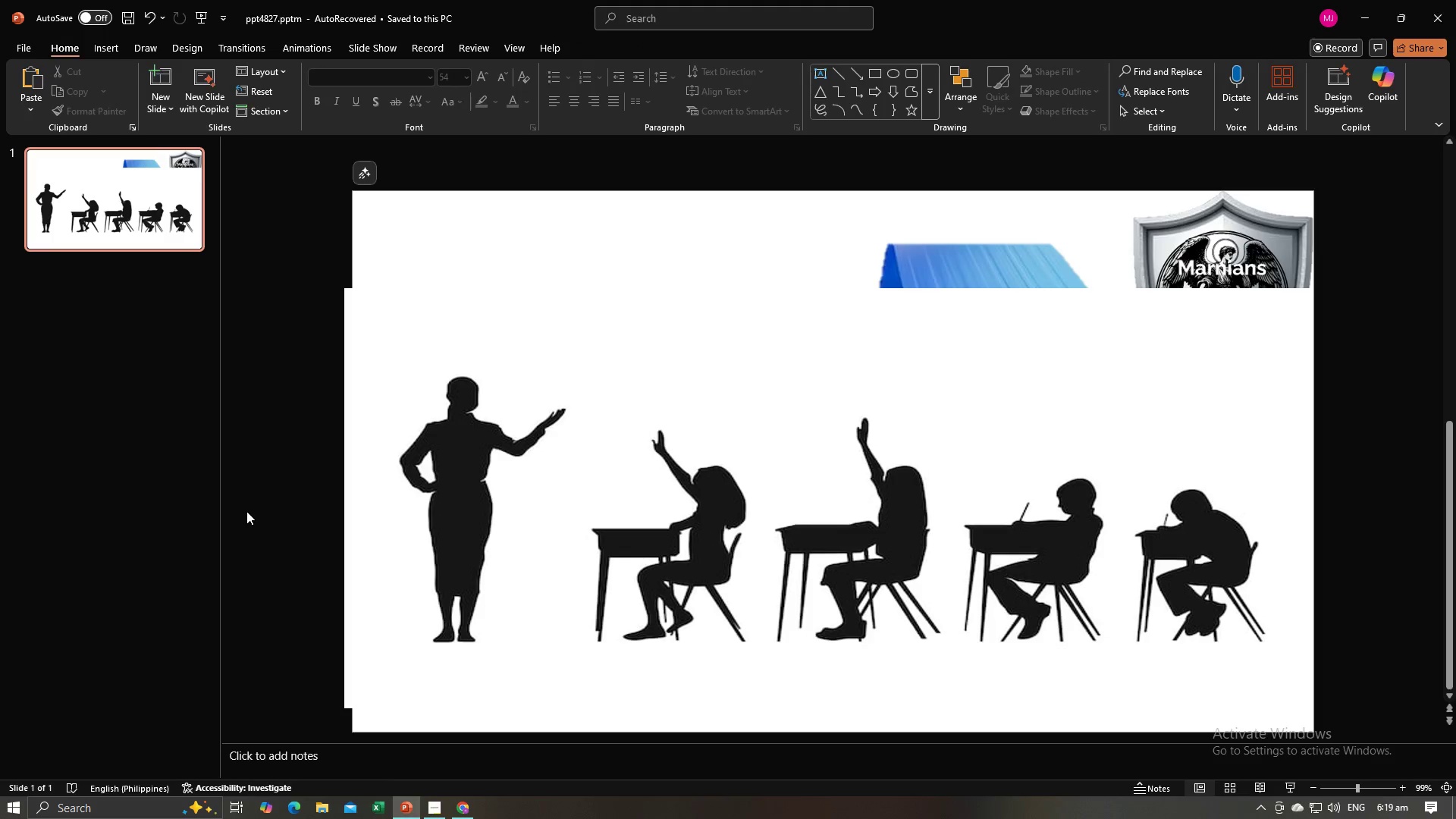 
left_click_drag(start_coordinate=[529, 371], to_coordinate=[544, 331])
 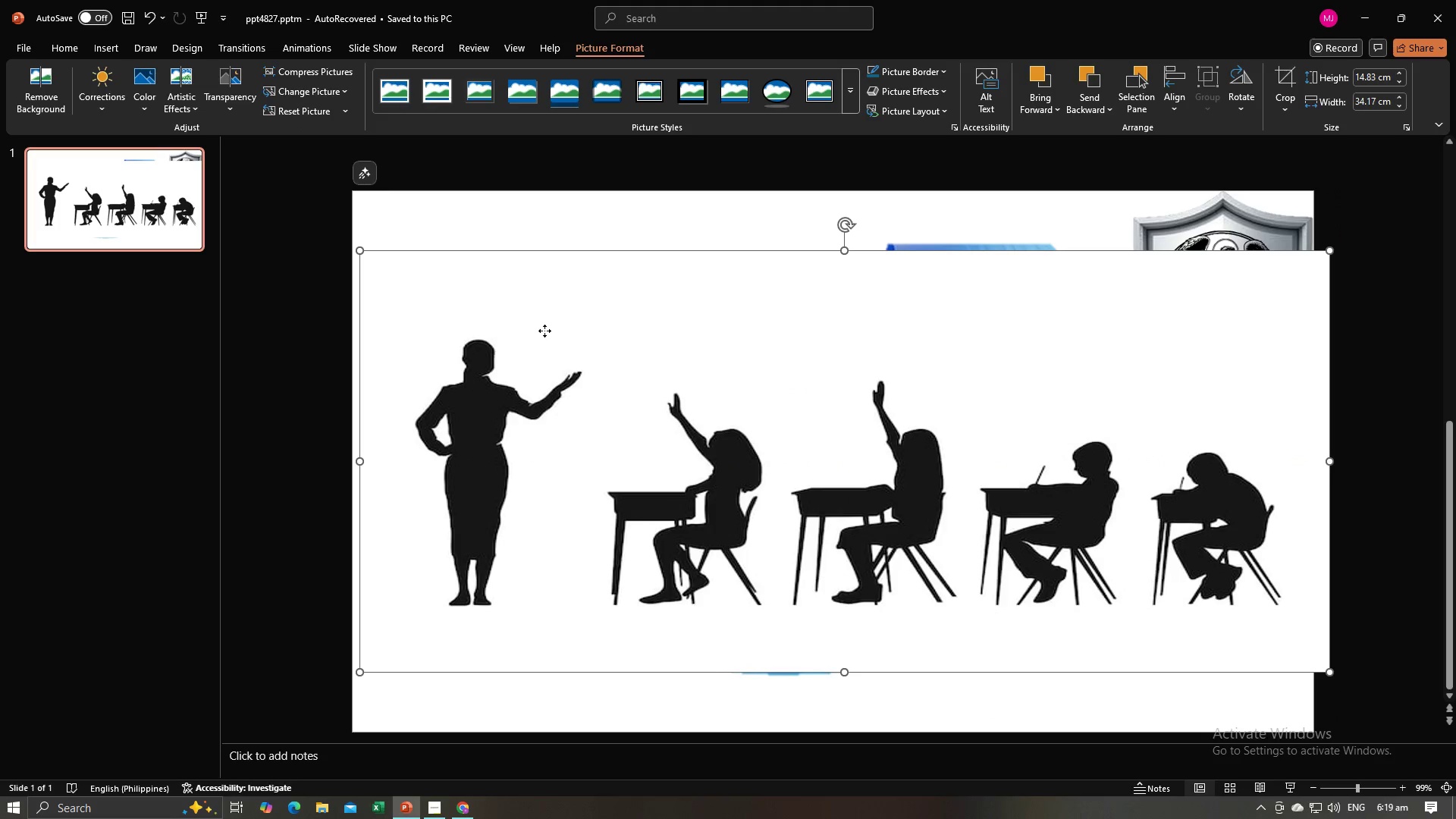 
right_click([544, 331])
 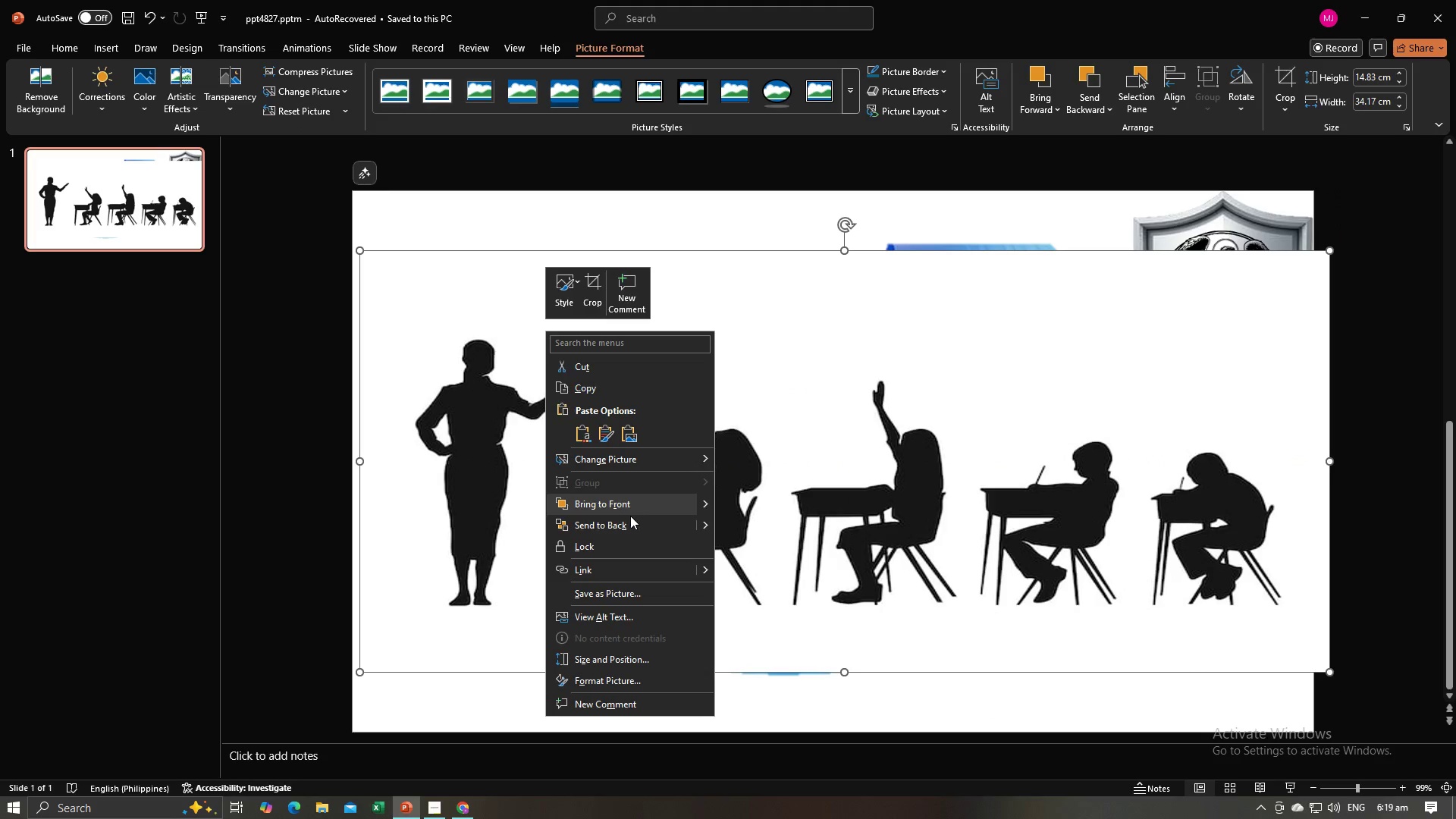 
left_click([629, 522])
 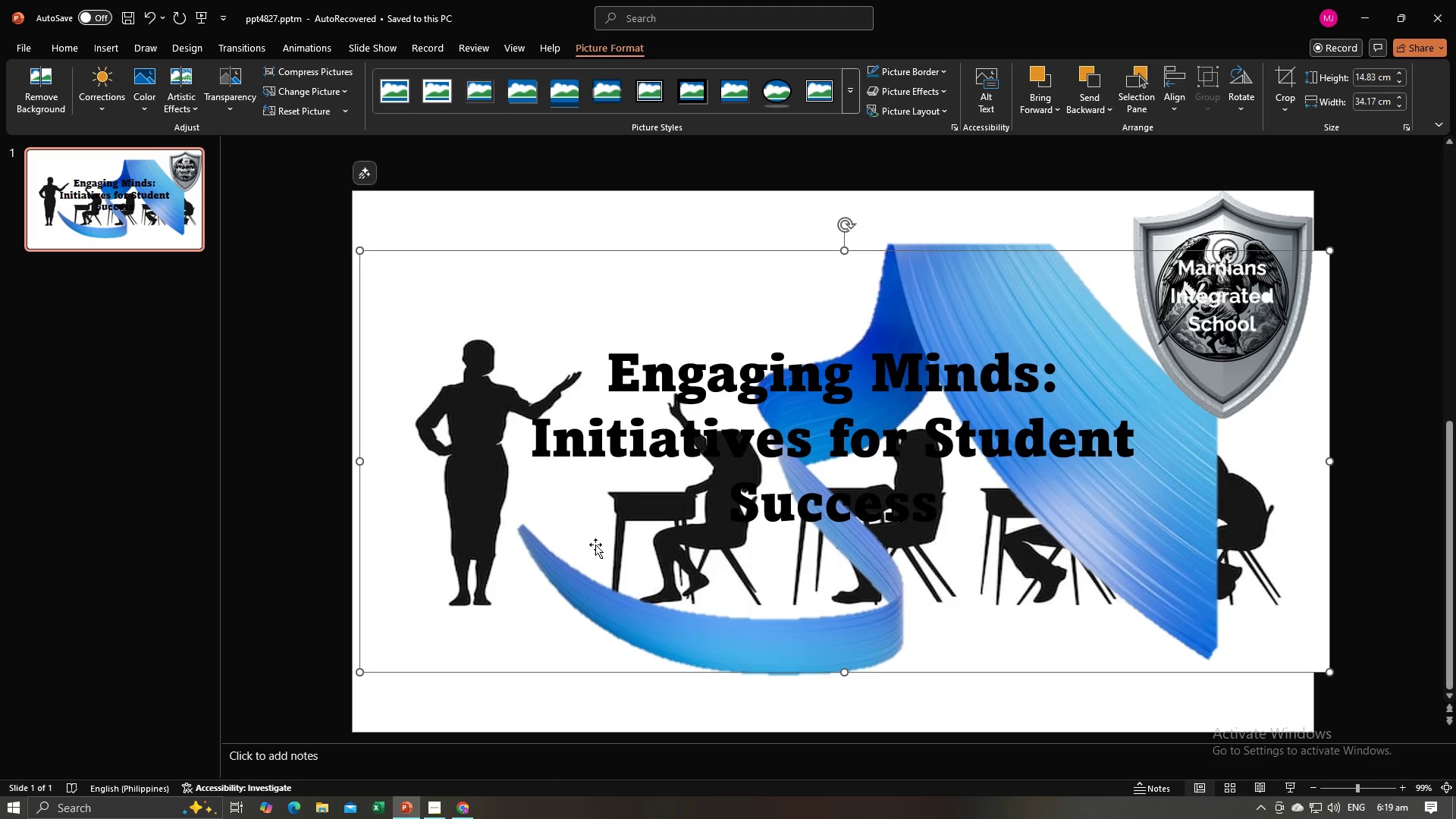 
left_click([591, 555])
 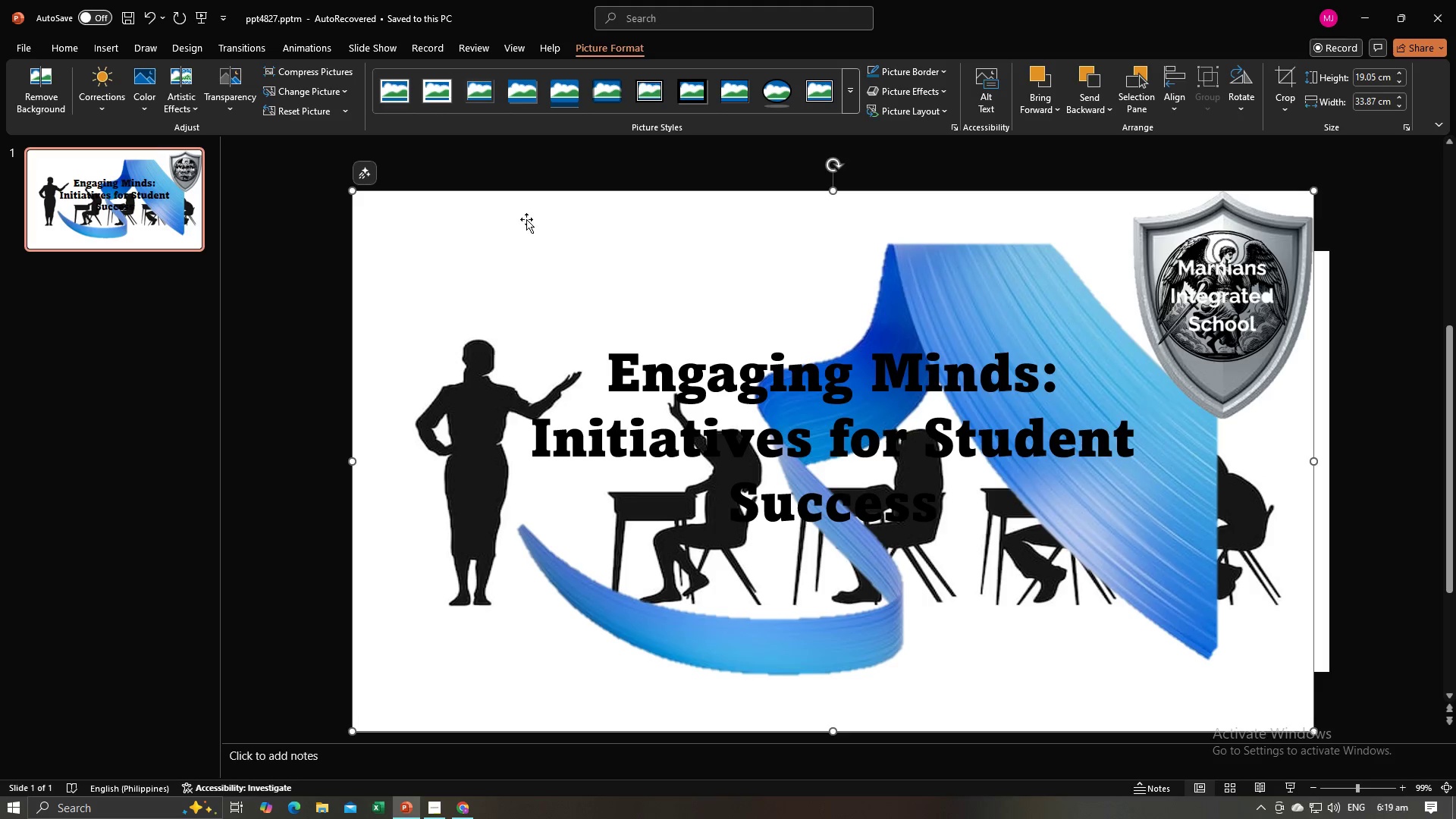 
left_click([526, 216])
 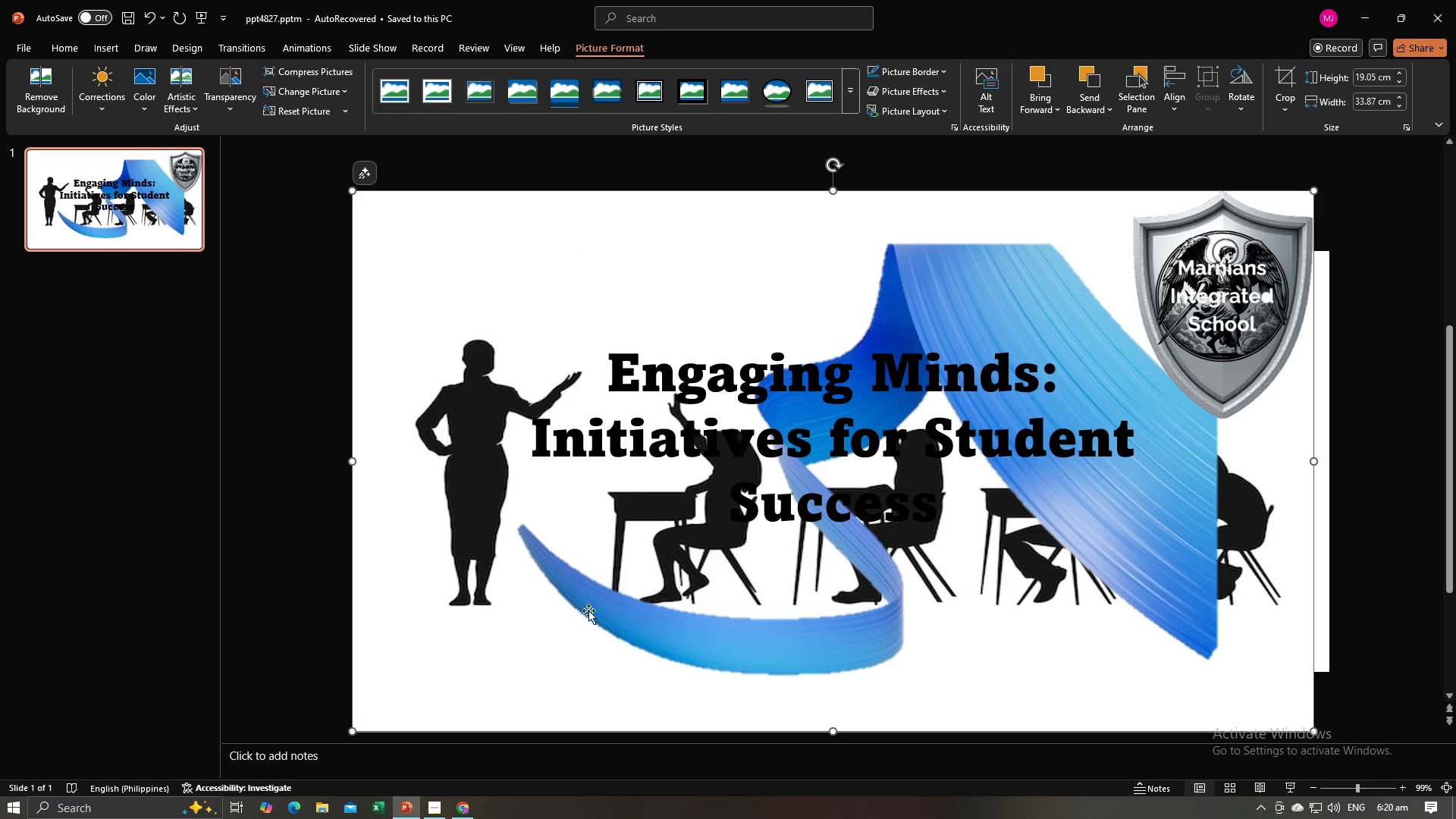 
left_click([561, 587])
 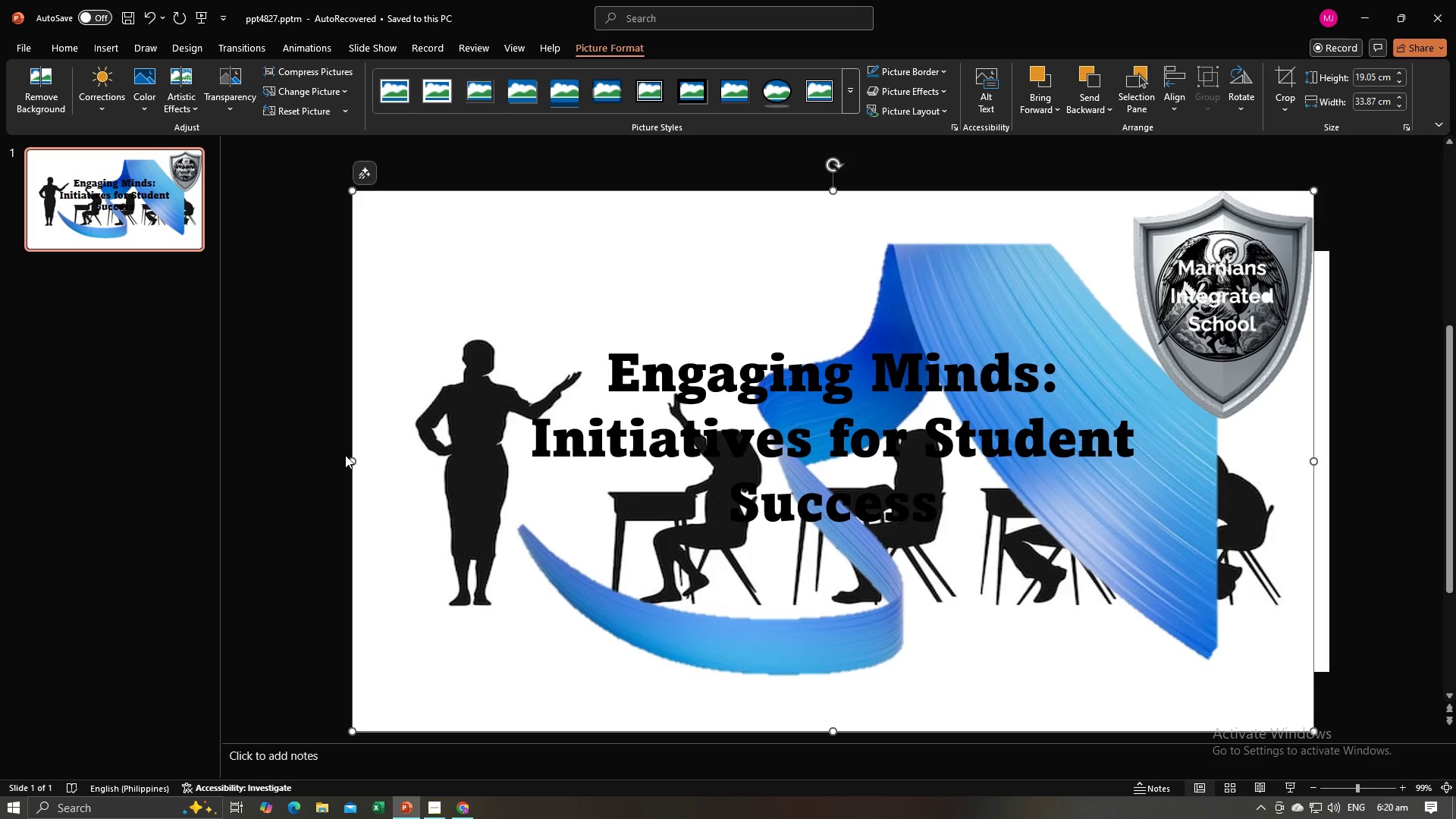 
left_click_drag(start_coordinate=[349, 458], to_coordinate=[145, 492])
 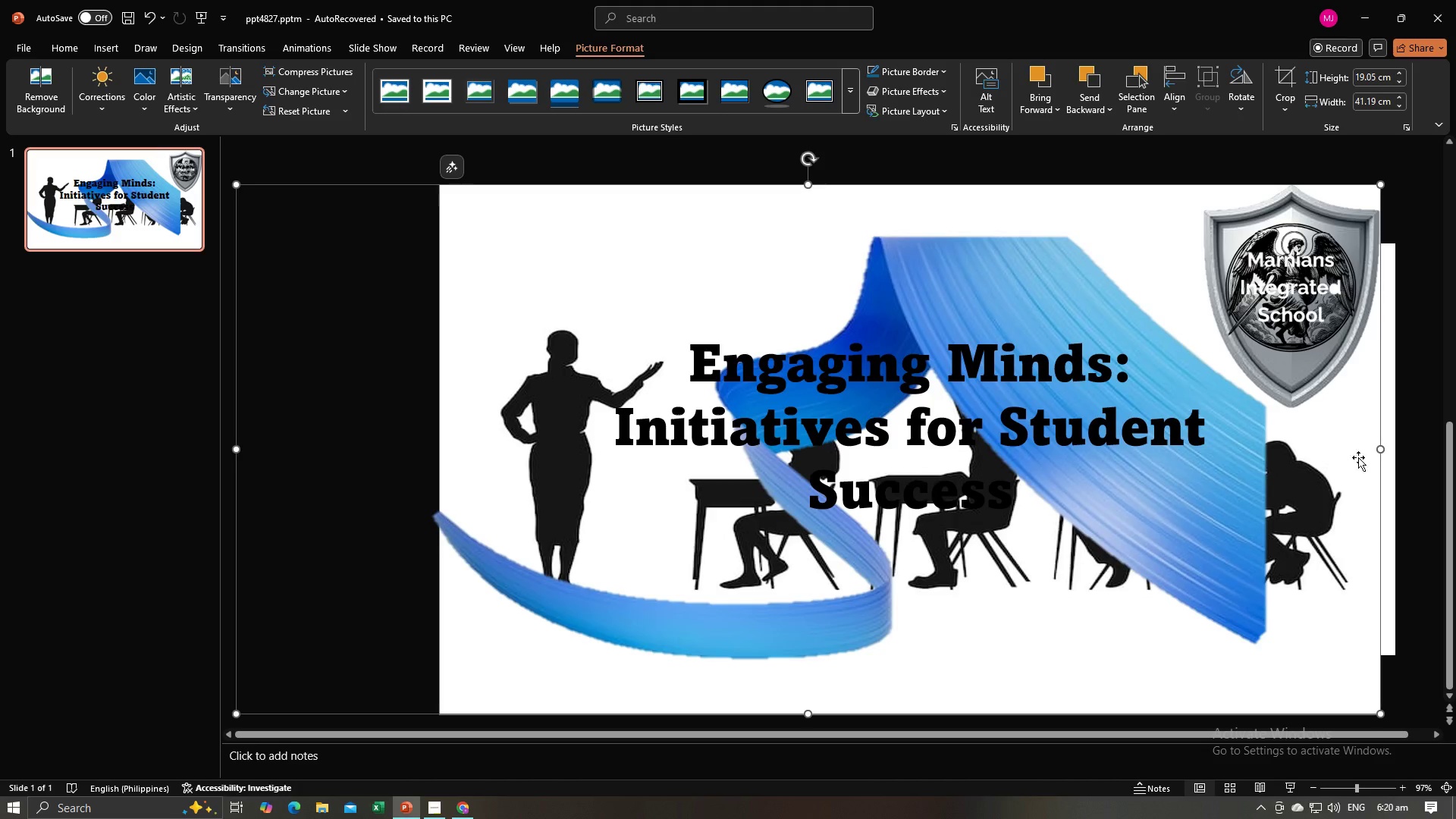 
left_click_drag(start_coordinate=[1382, 449], to_coordinate=[1455, 467])
 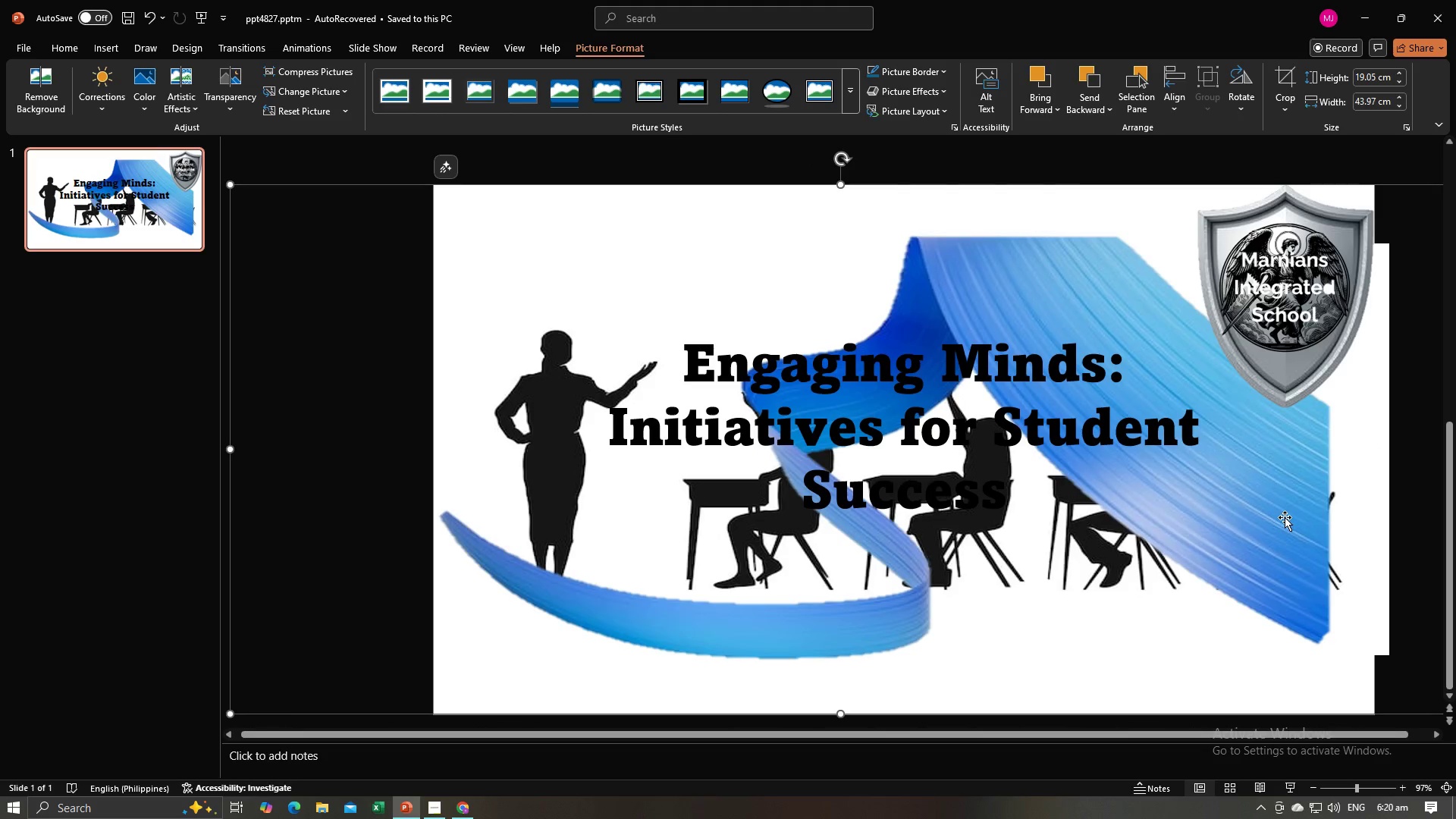 
left_click([1284, 517])
 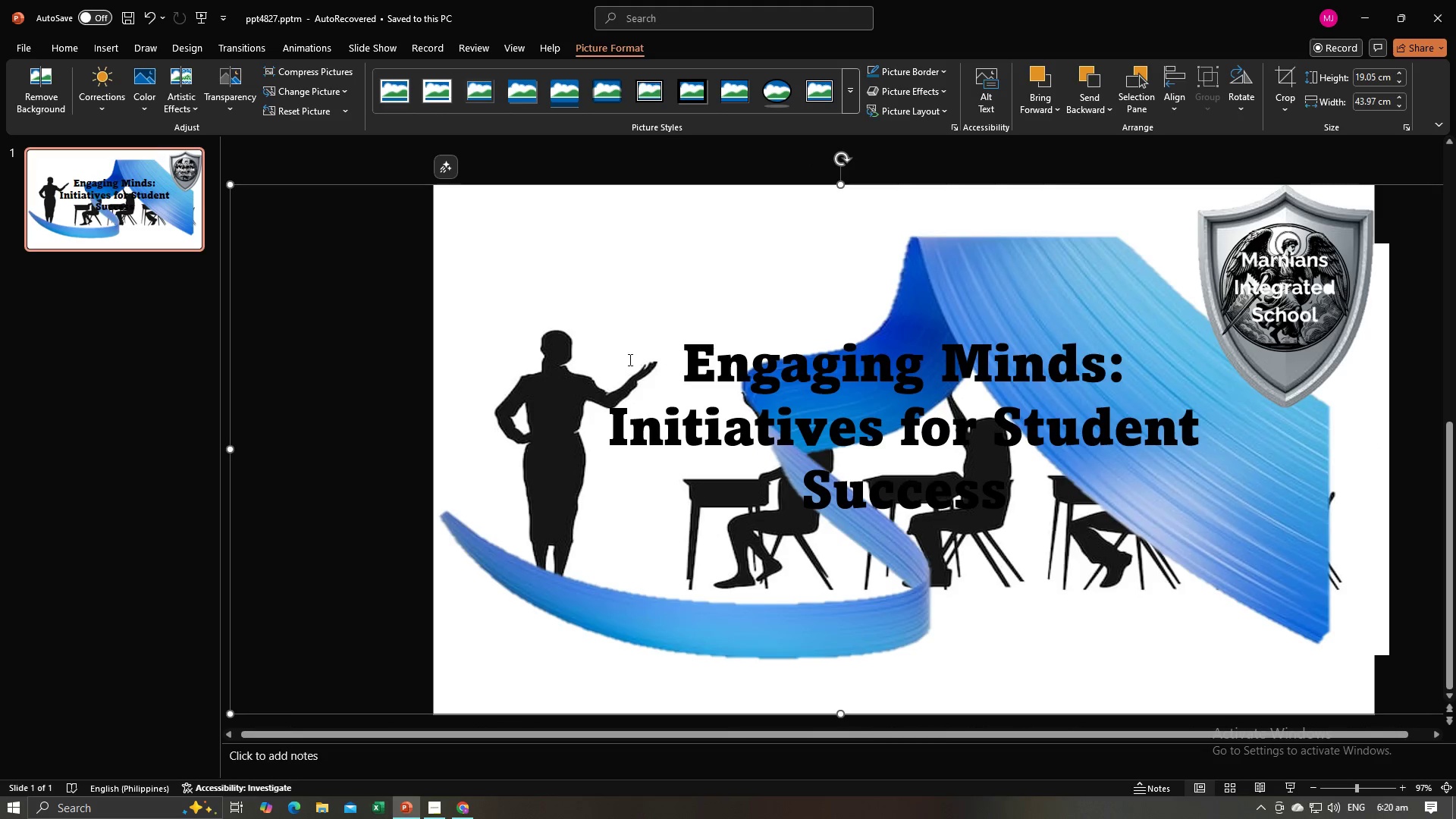 
right_click([609, 276])
 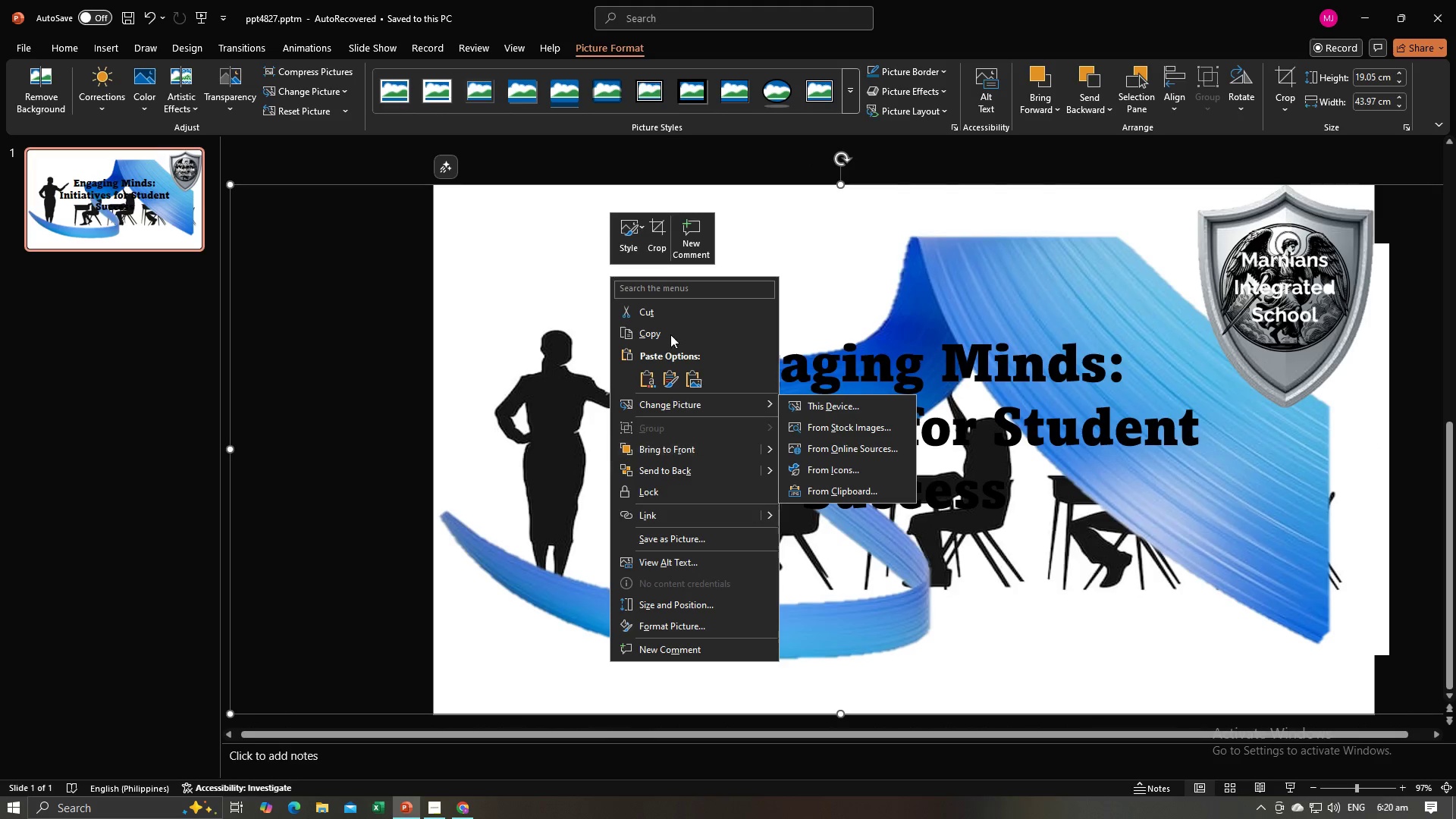 
left_click([650, 235])
 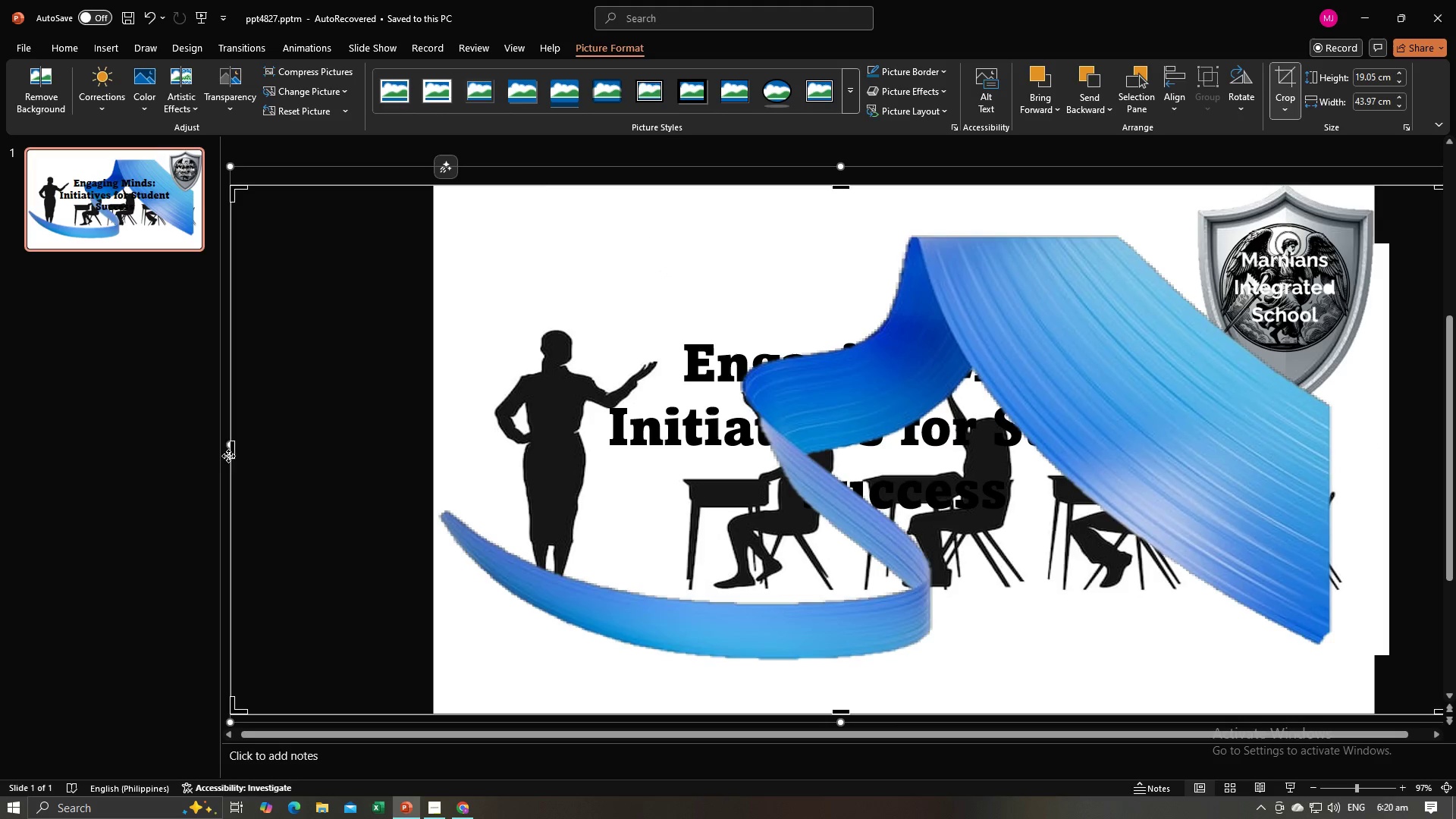 
left_click_drag(start_coordinate=[231, 447], to_coordinate=[441, 466])
 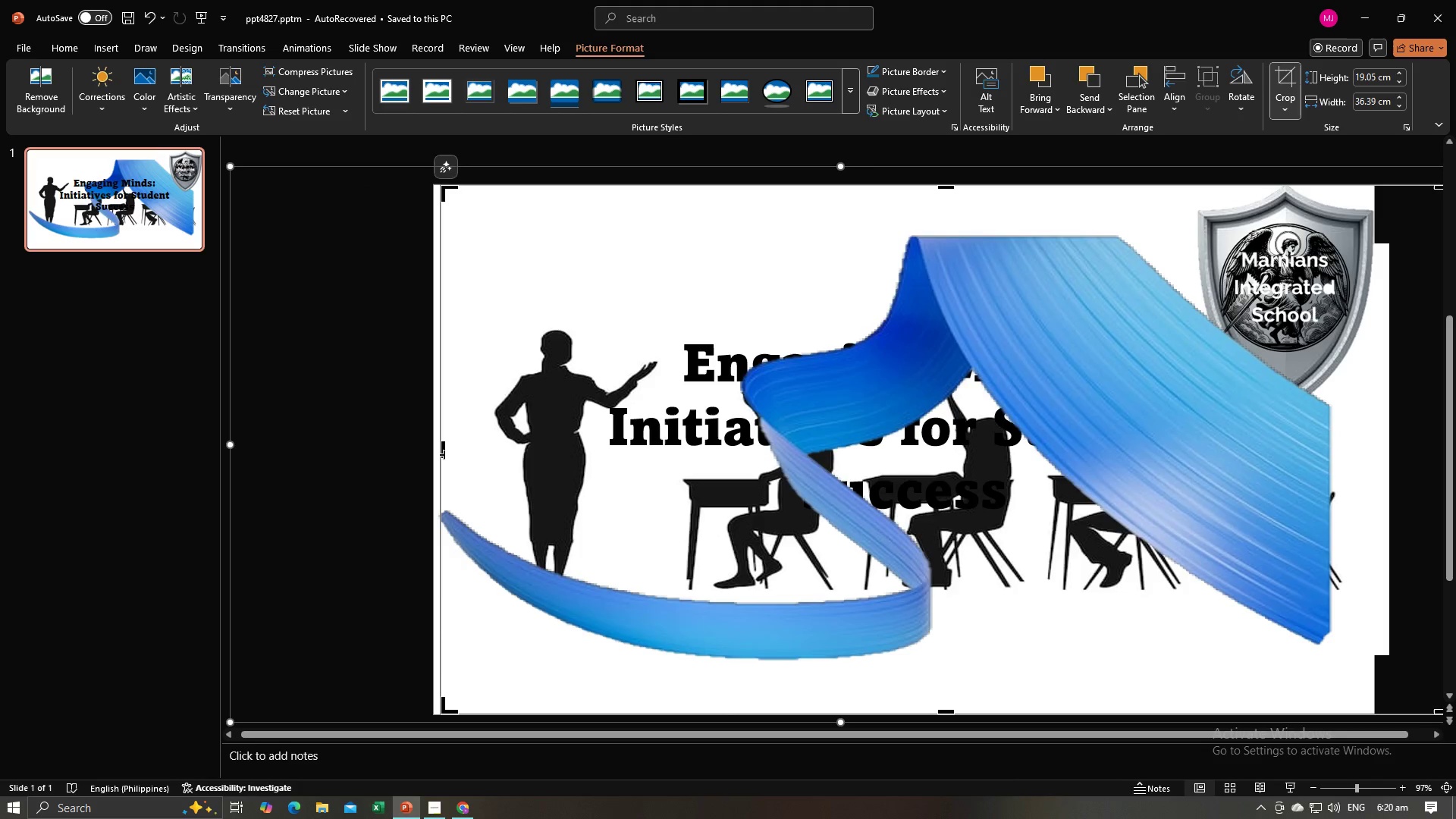 
left_click_drag(start_coordinate=[444, 454], to_coordinate=[450, 454])
 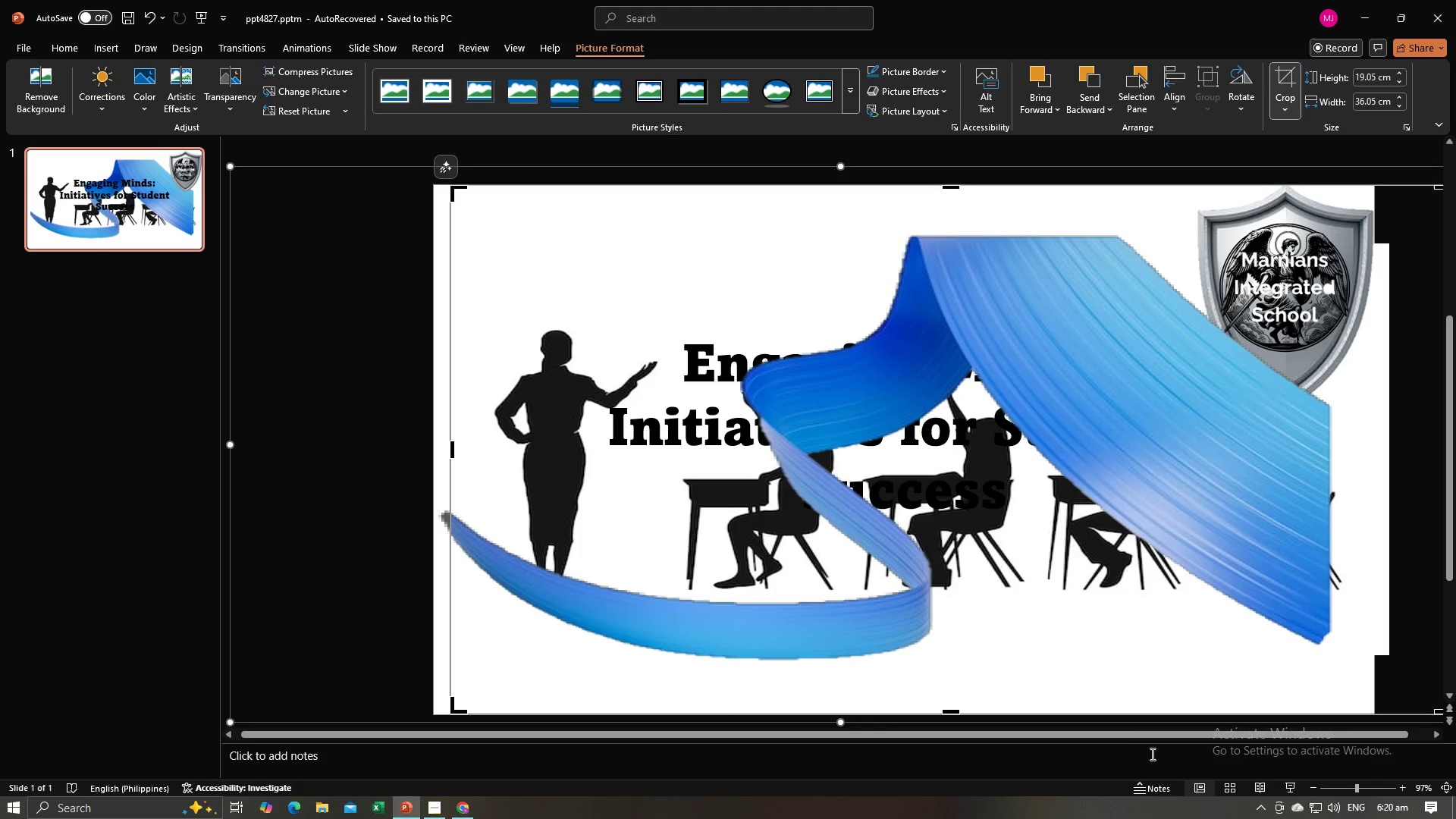 
left_click_drag(start_coordinate=[1129, 736], to_coordinate=[1286, 708])
 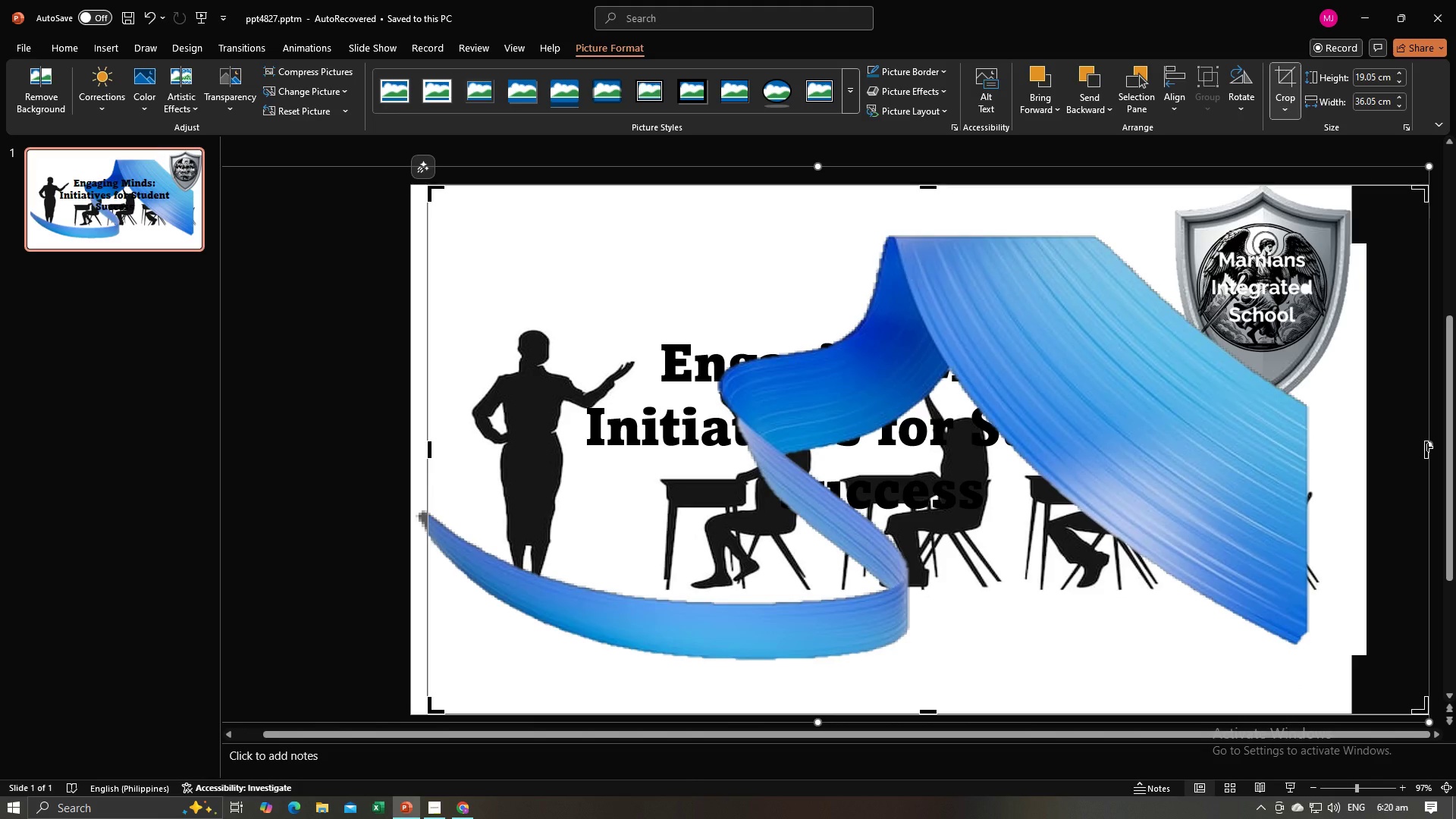 
left_click_drag(start_coordinate=[1427, 447], to_coordinate=[1295, 450])
 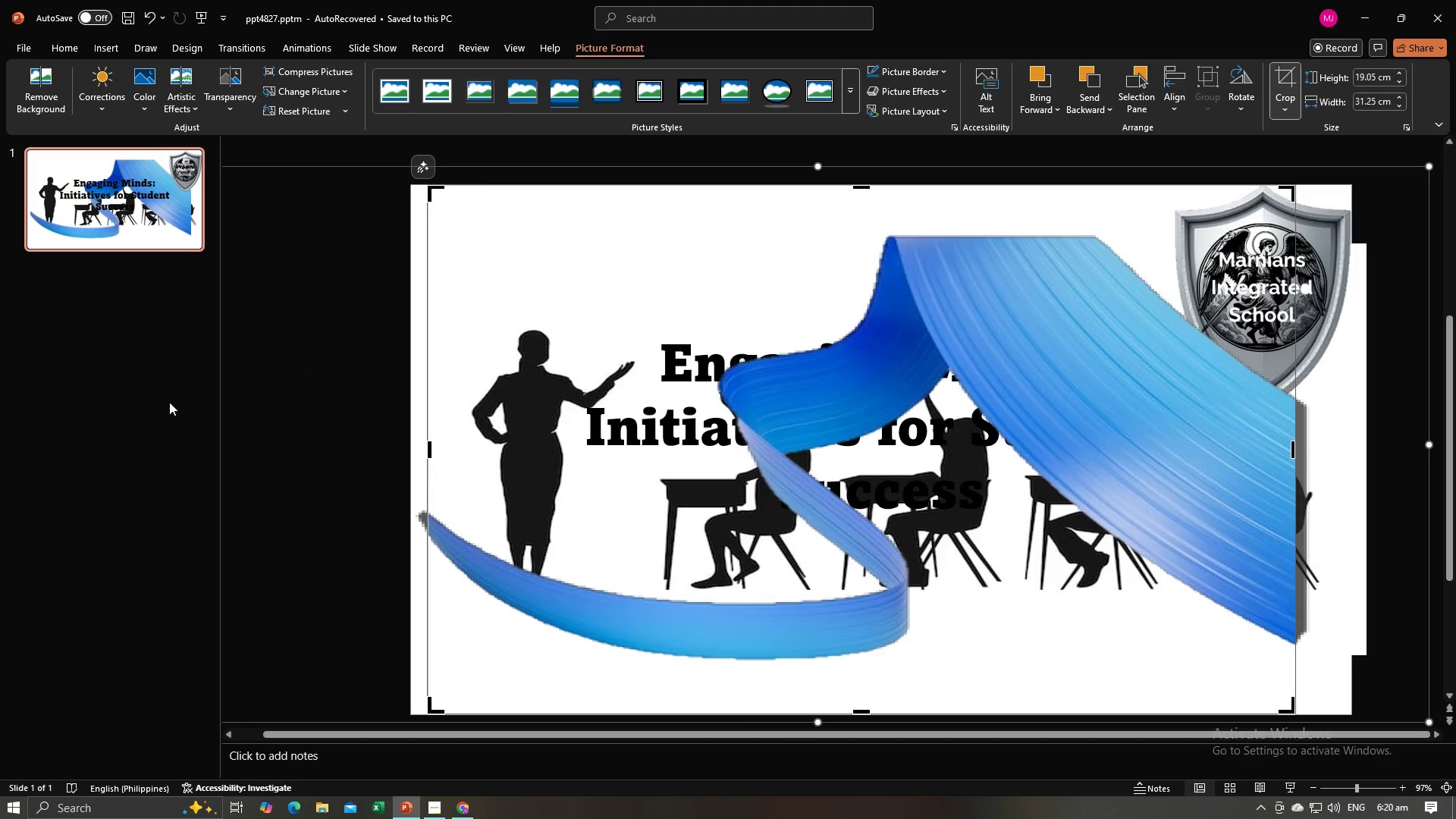 
left_click([260, 400])
 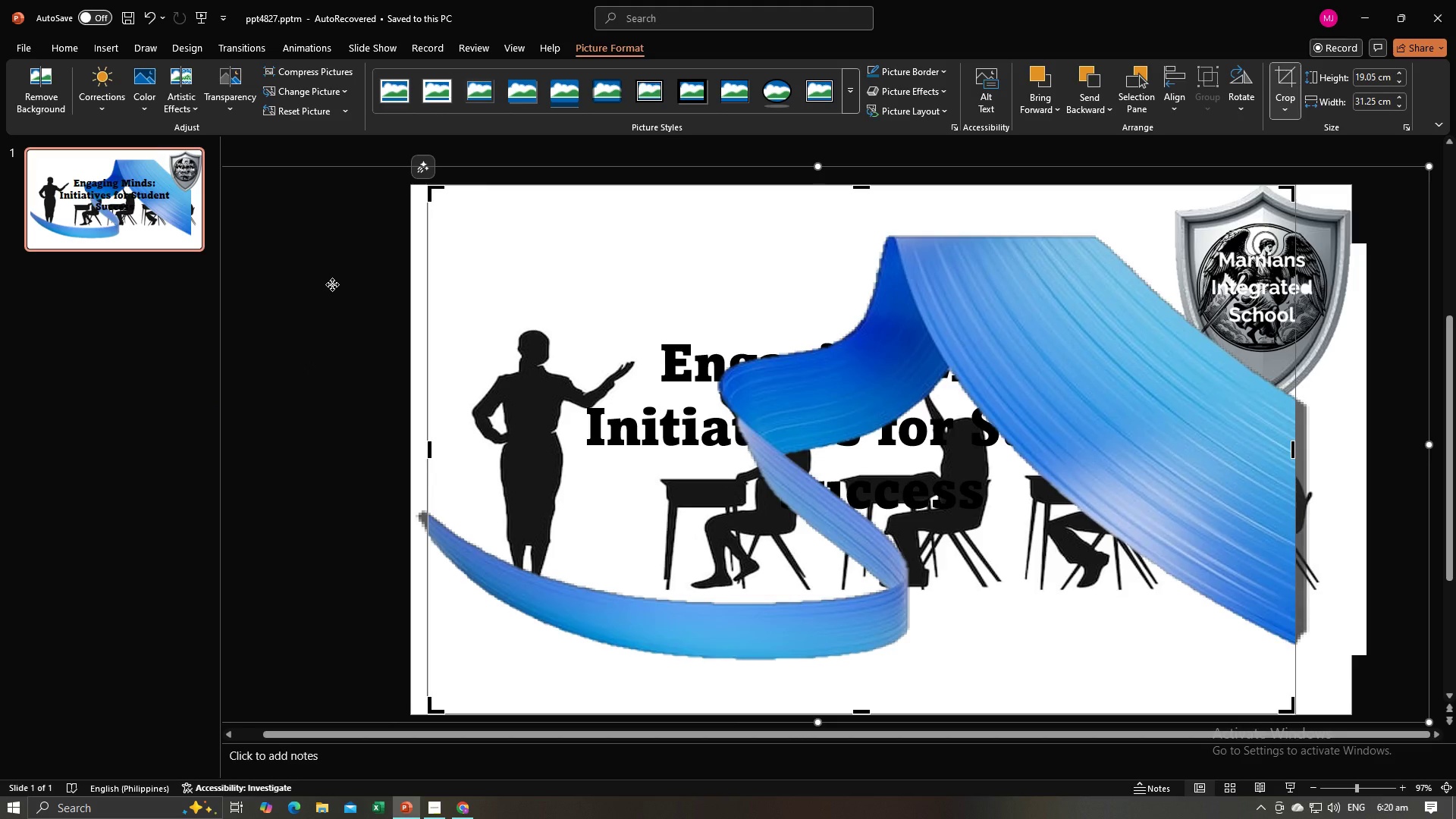 
double_click([332, 284])
 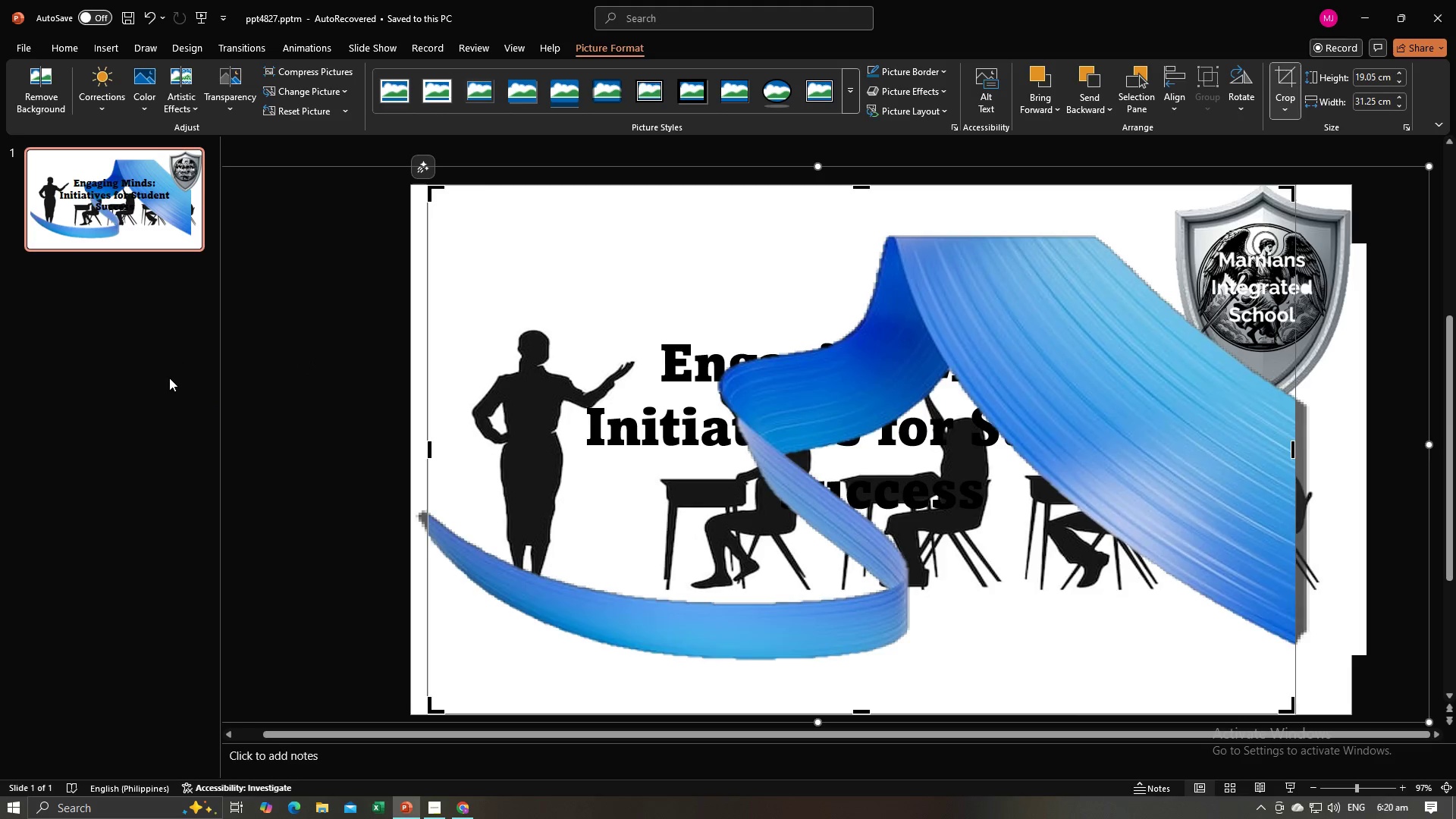 
left_click([169, 378])
 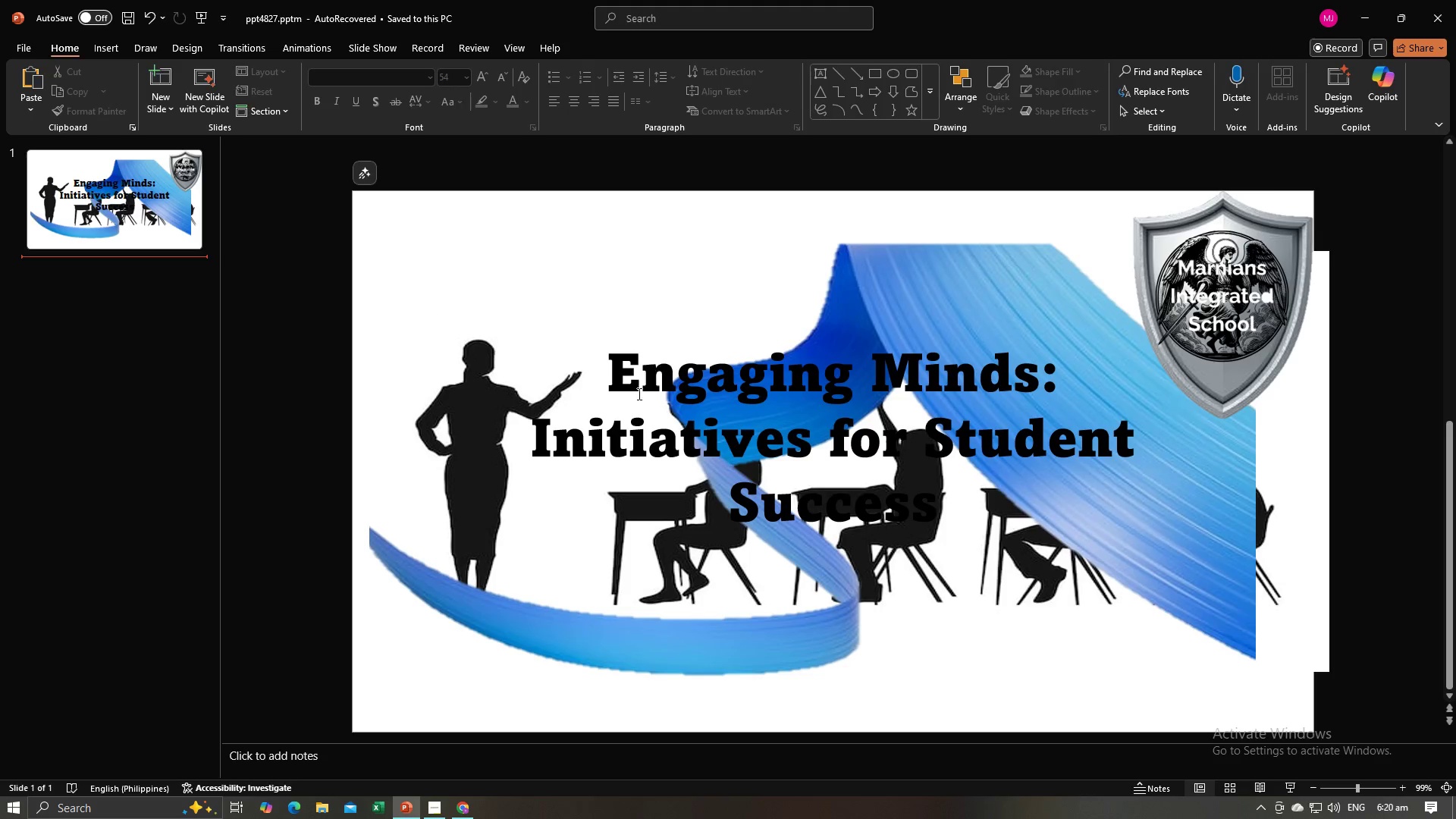 
left_click([638, 394])
 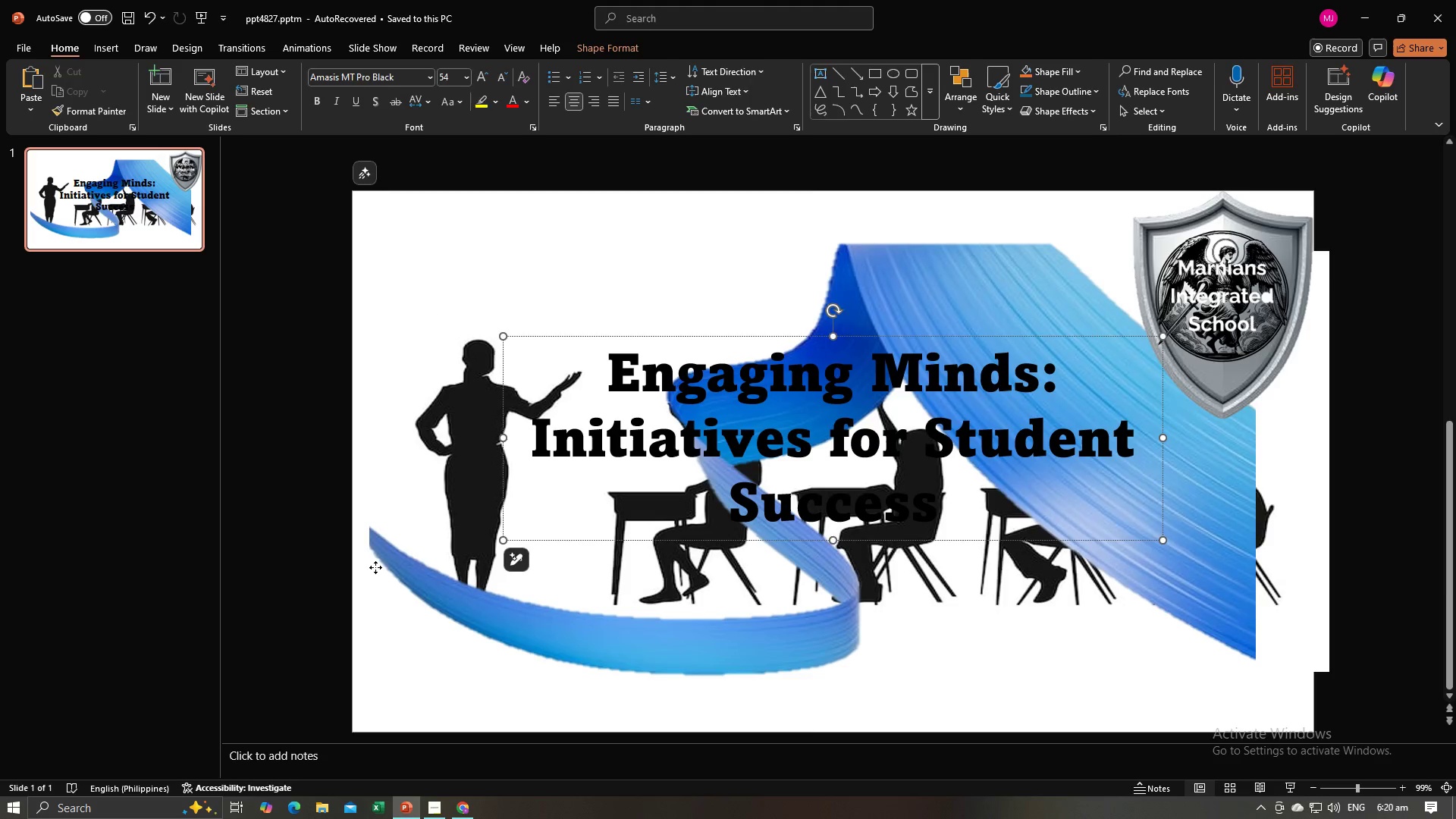 
left_click([375, 567])
 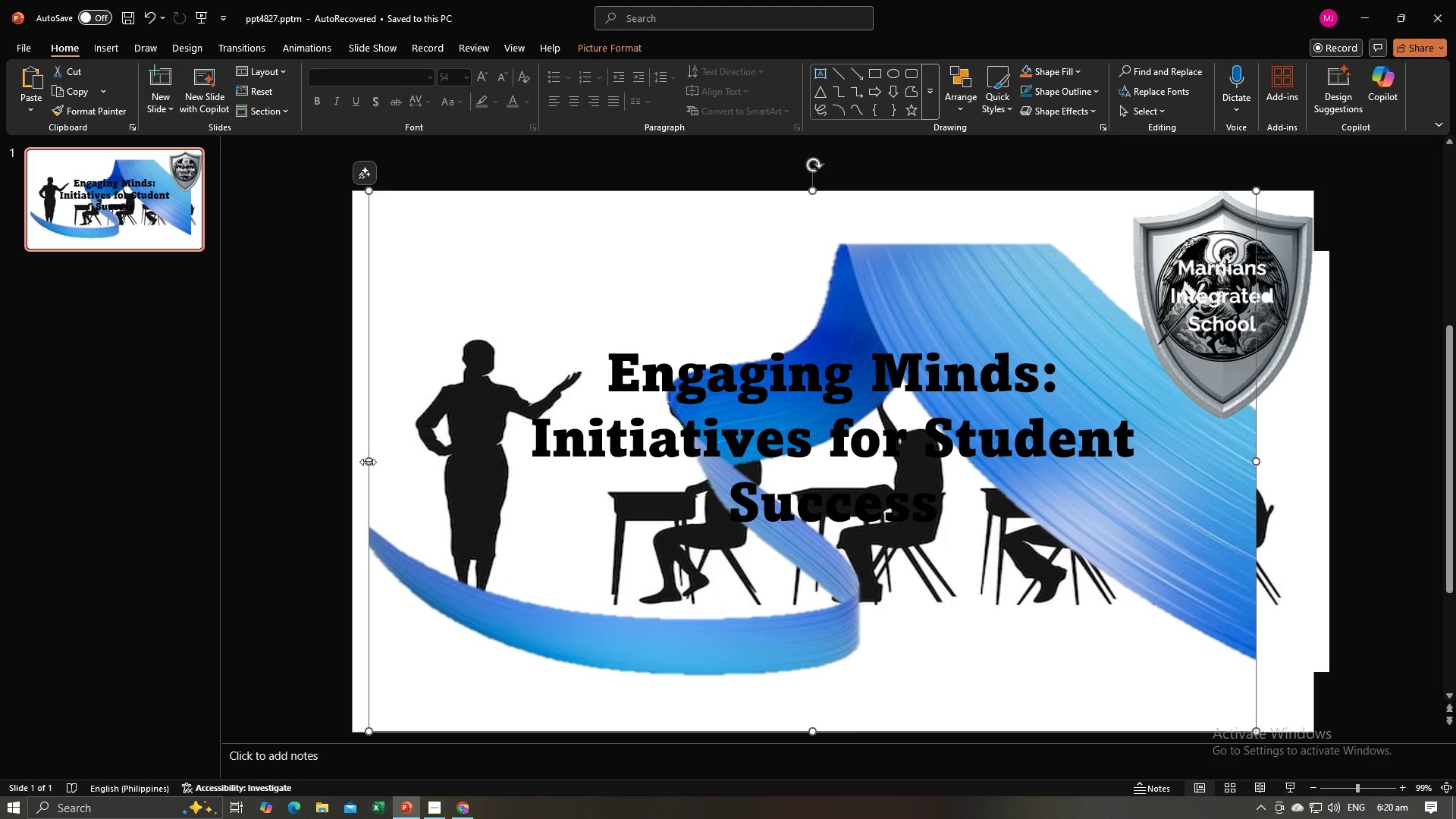 
left_click_drag(start_coordinate=[368, 462], to_coordinate=[349, 460])
 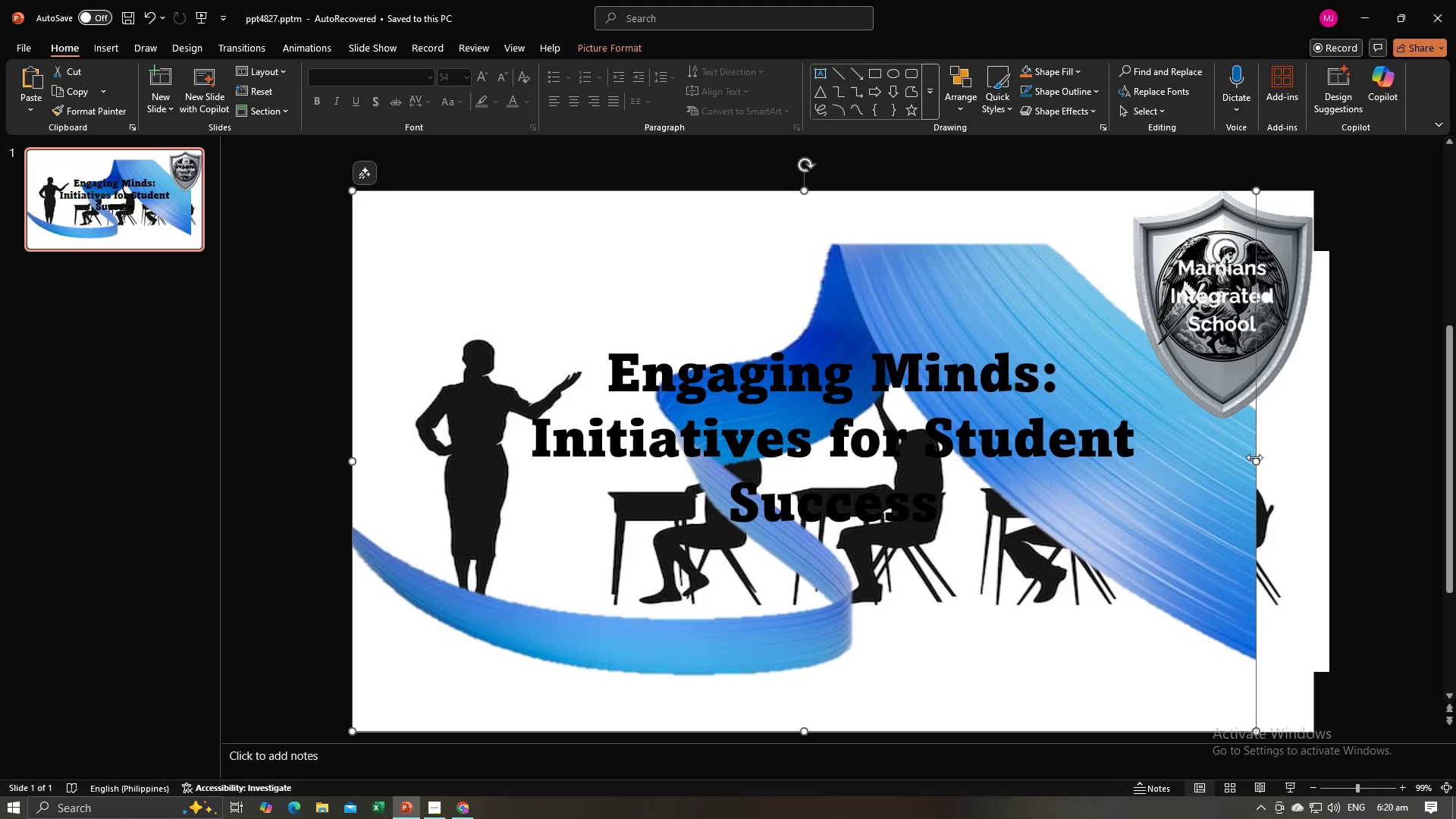 
left_click_drag(start_coordinate=[1257, 458], to_coordinate=[1311, 457])
 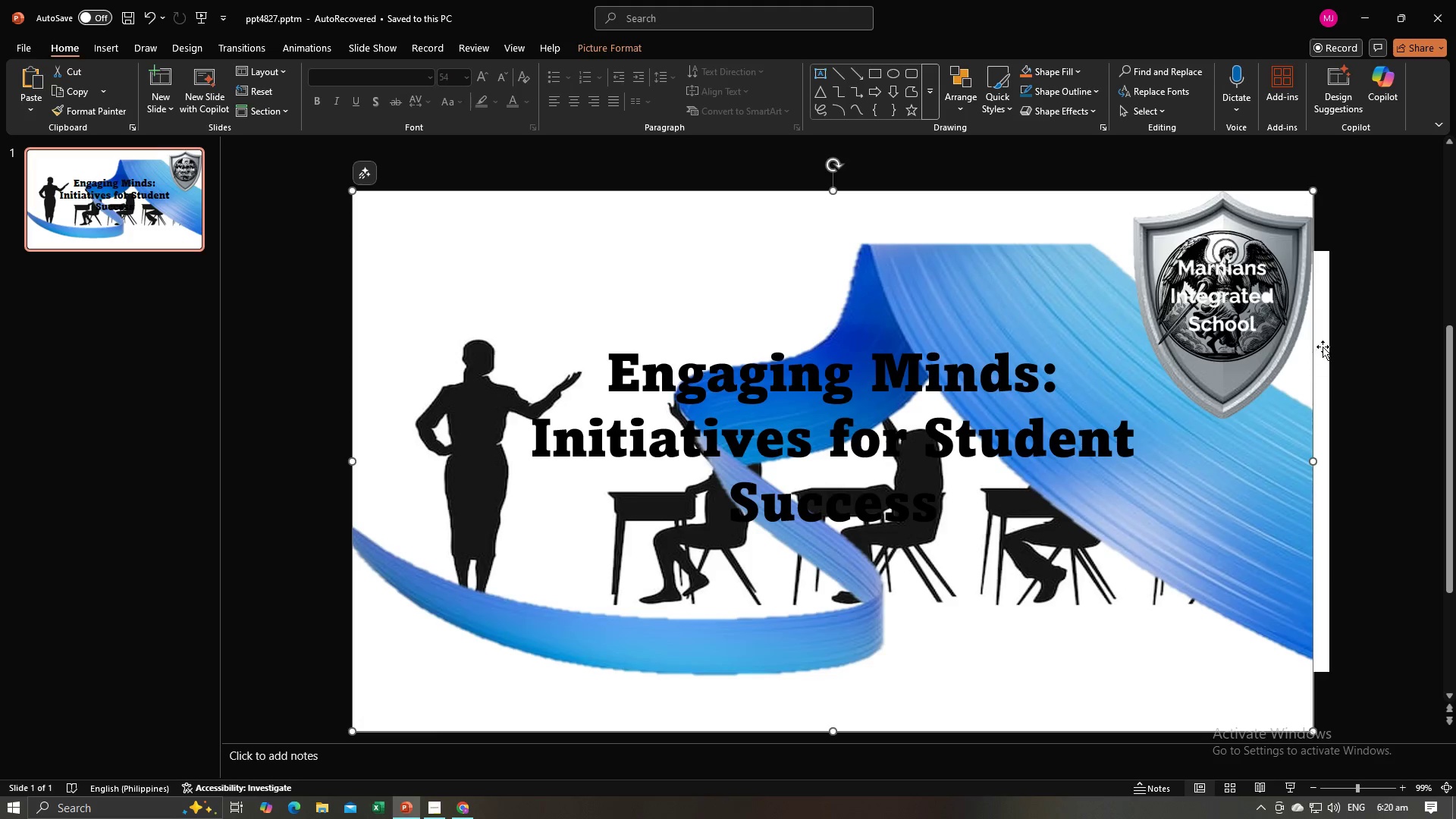 
left_click([1323, 347])
 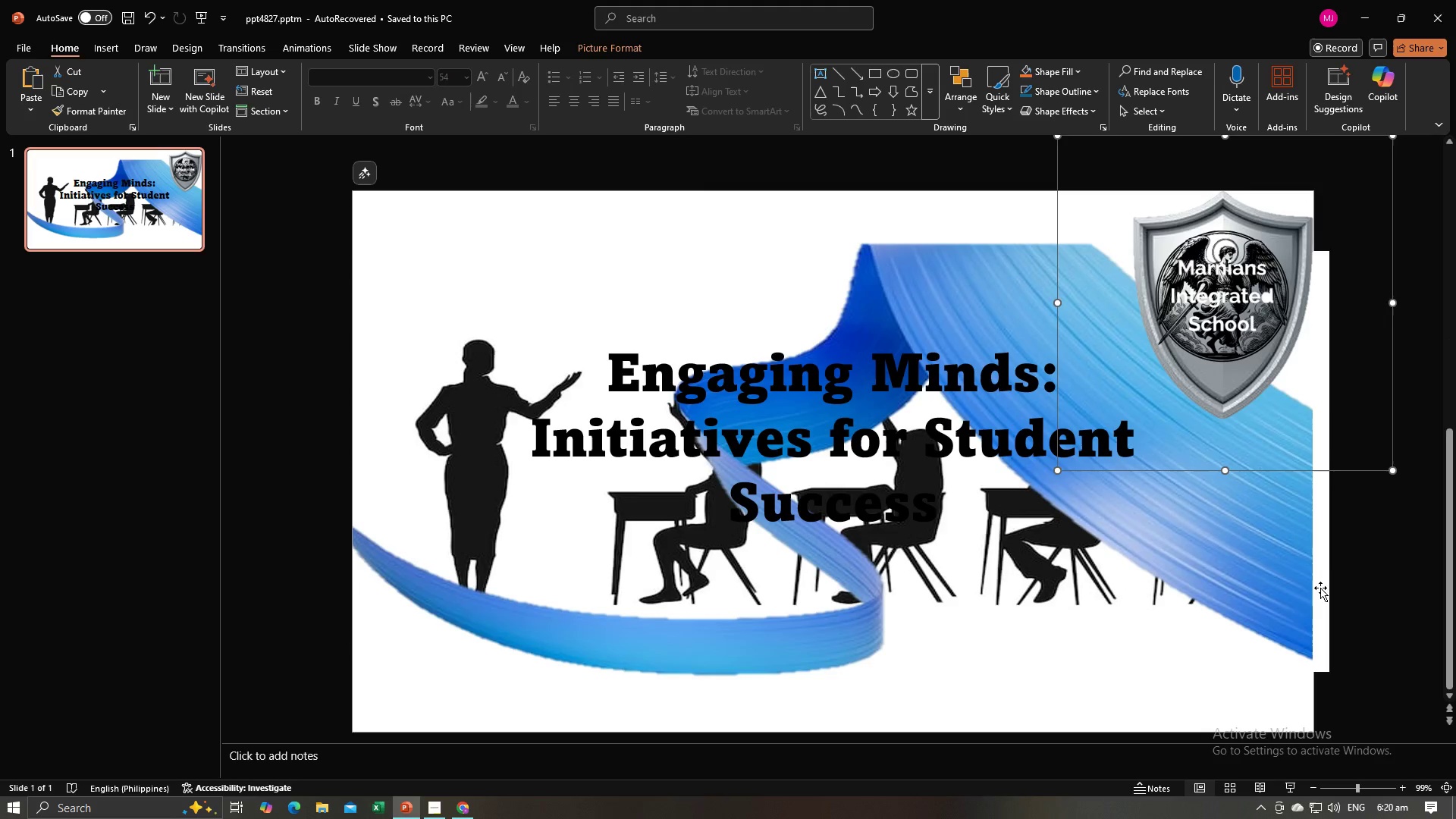 
left_click([1321, 591])
 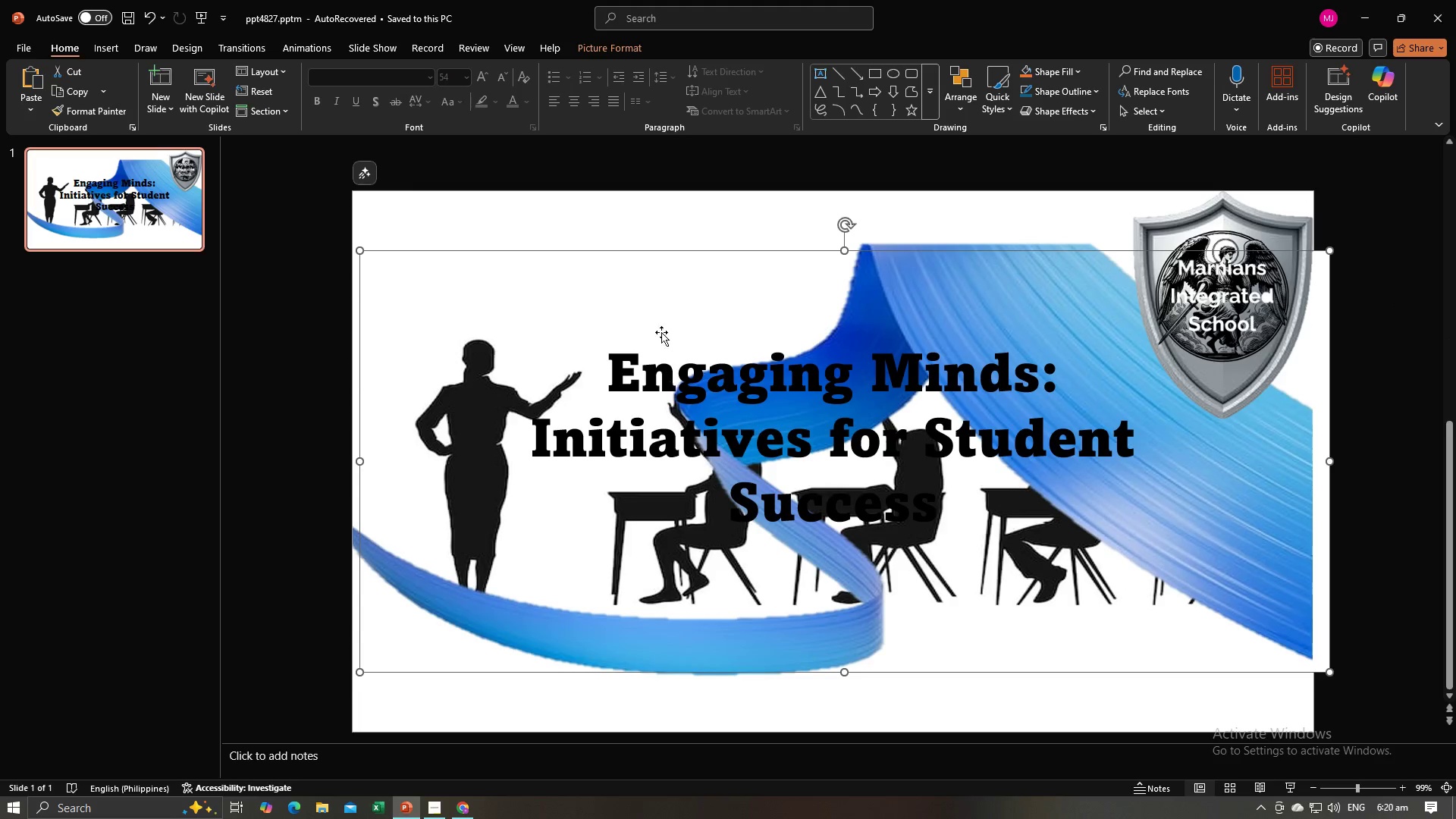 
left_click_drag(start_coordinate=[671, 296], to_coordinate=[690, 326])
 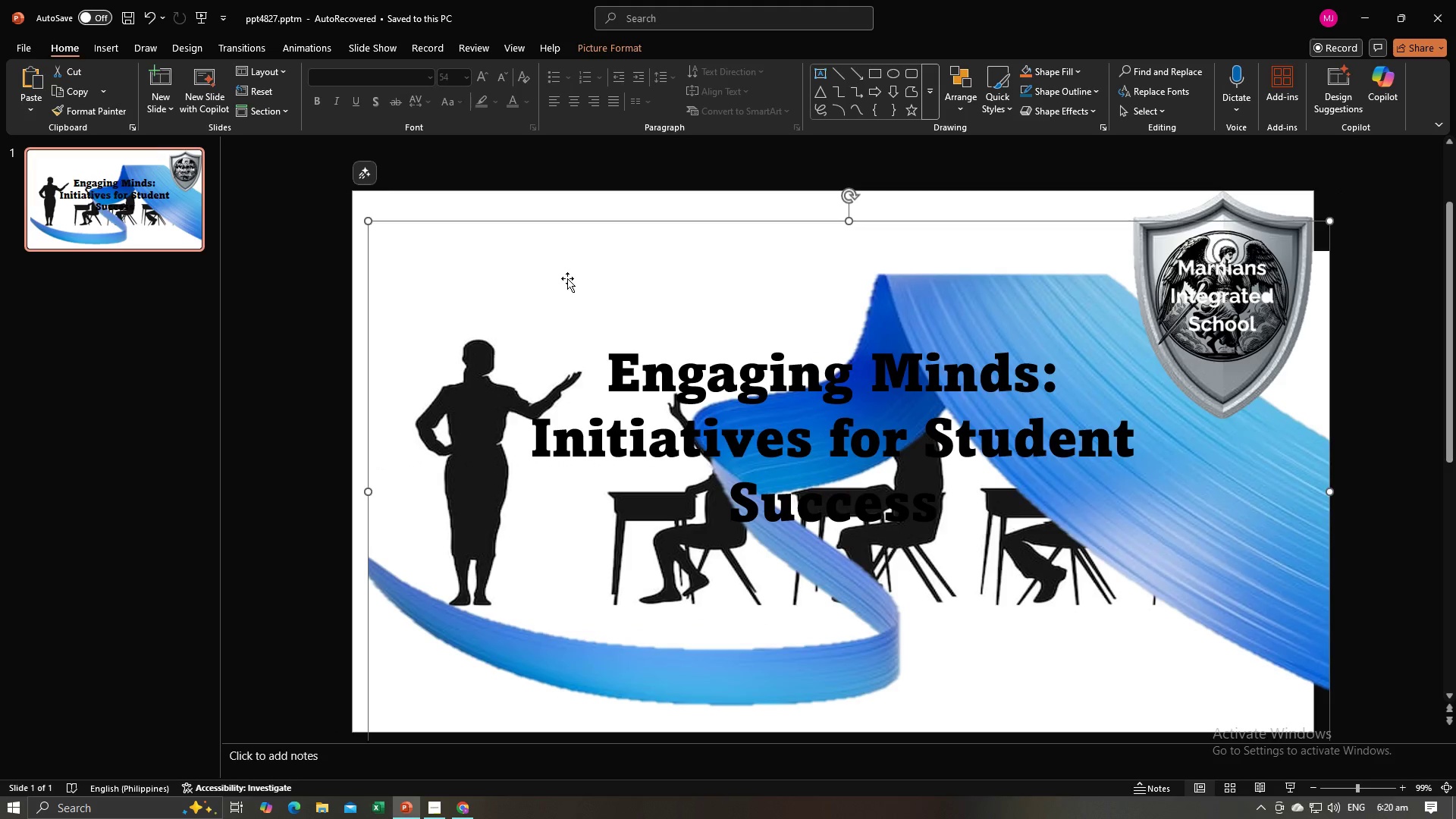 
left_click_drag(start_coordinate=[569, 279], to_coordinate=[596, 463])
 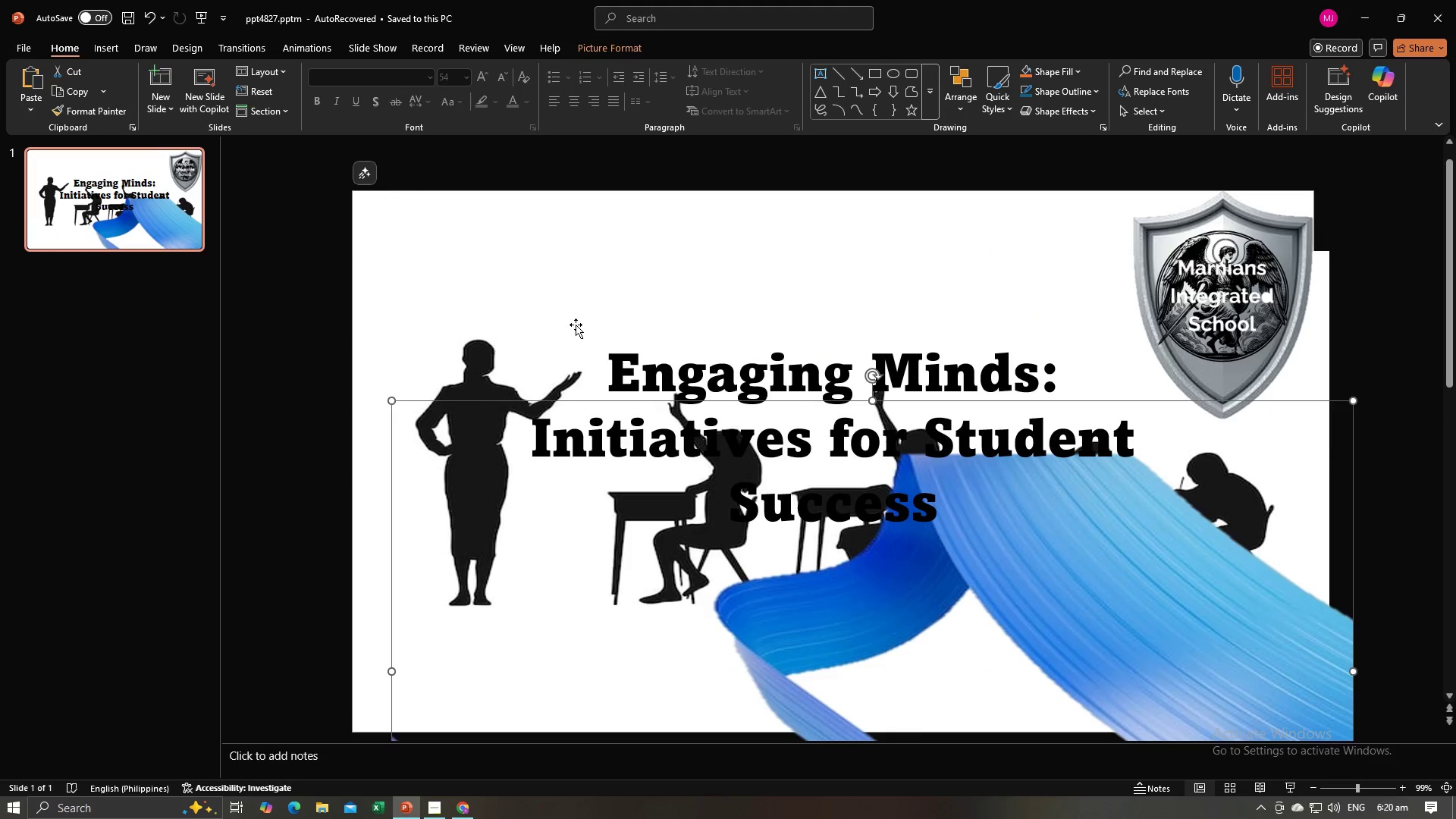 
left_click([576, 325])
 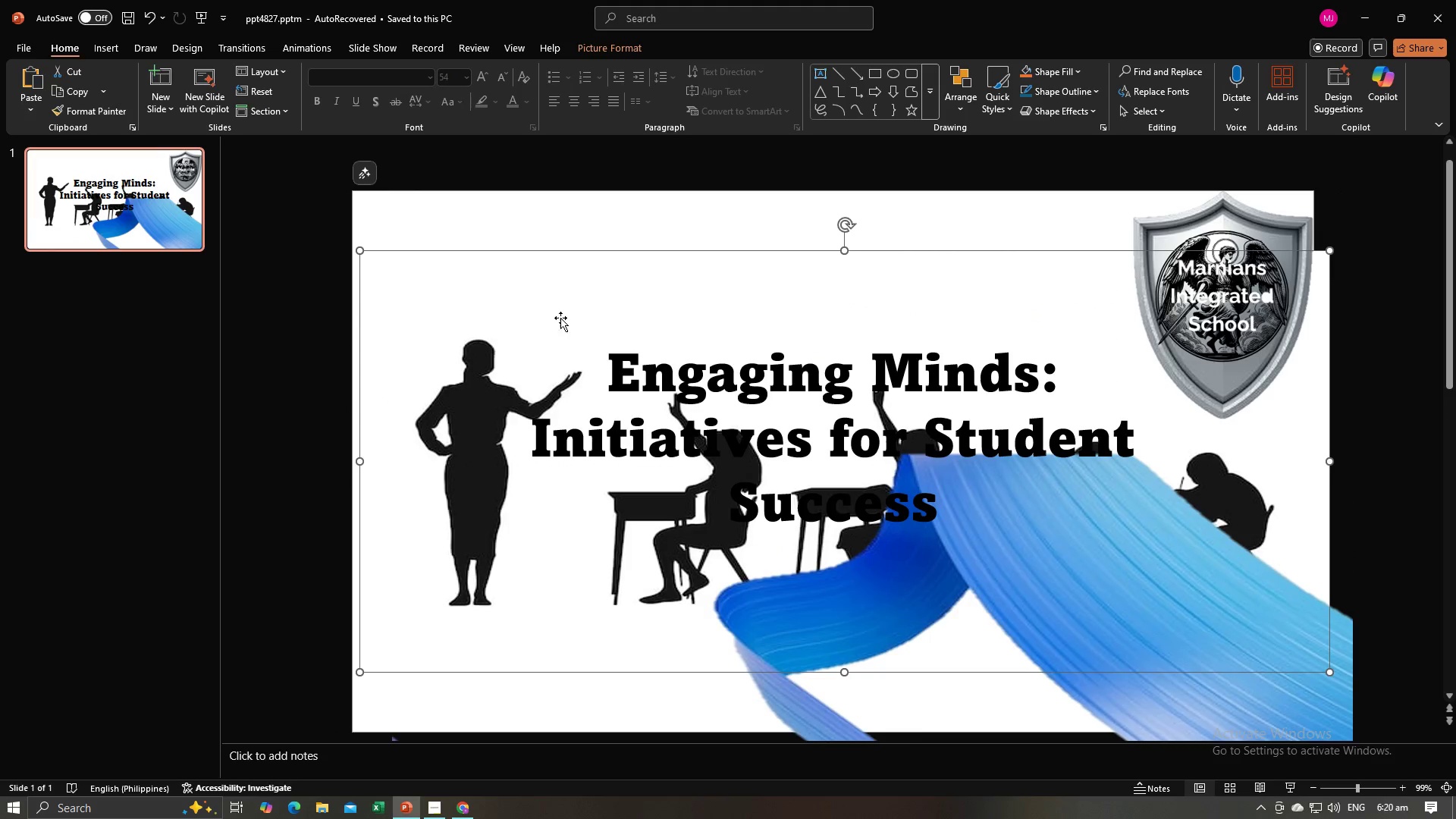 
left_click_drag(start_coordinate=[560, 318], to_coordinate=[552, 319])
 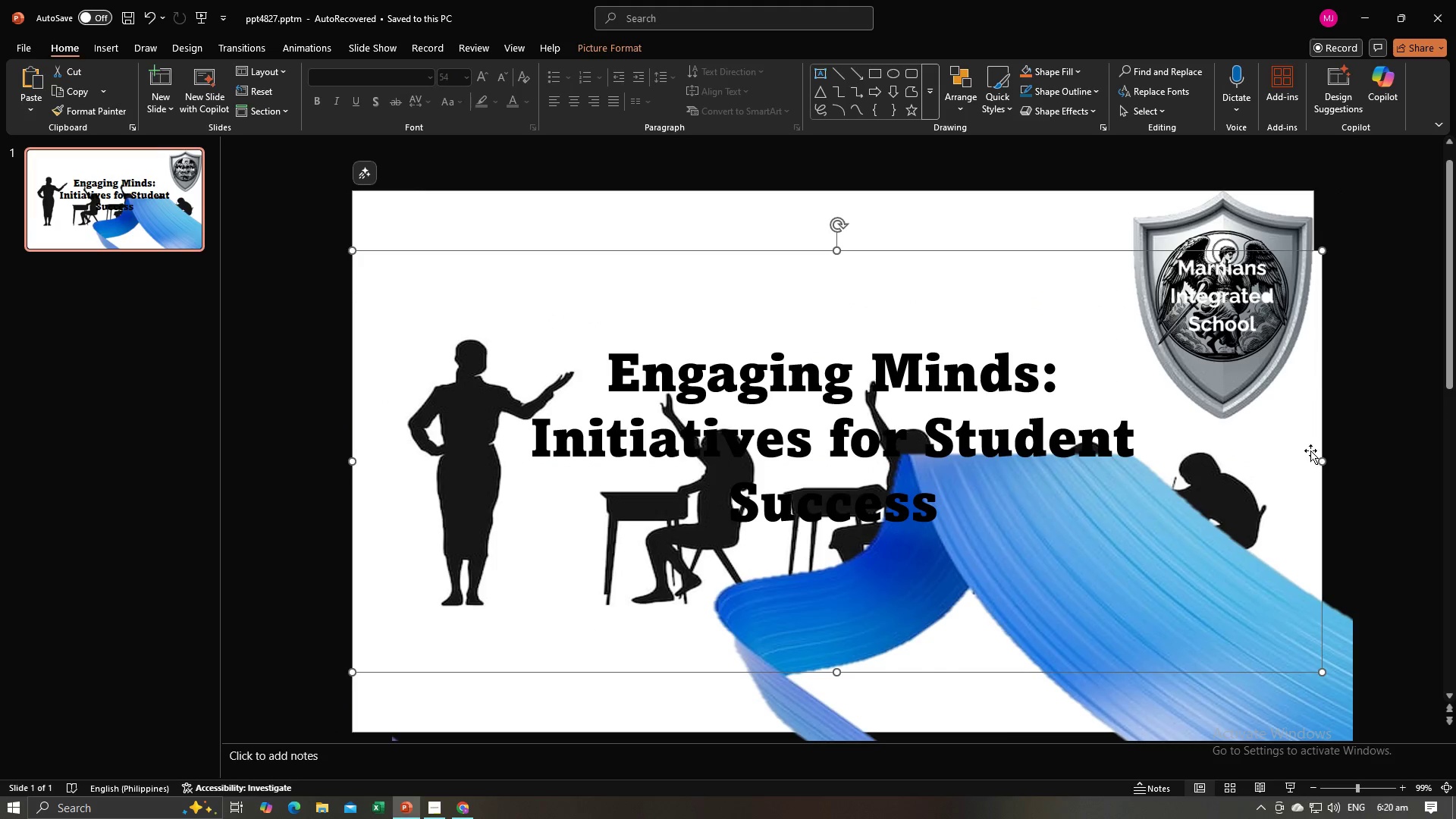 
left_click_drag(start_coordinate=[1323, 461], to_coordinate=[1318, 461])
 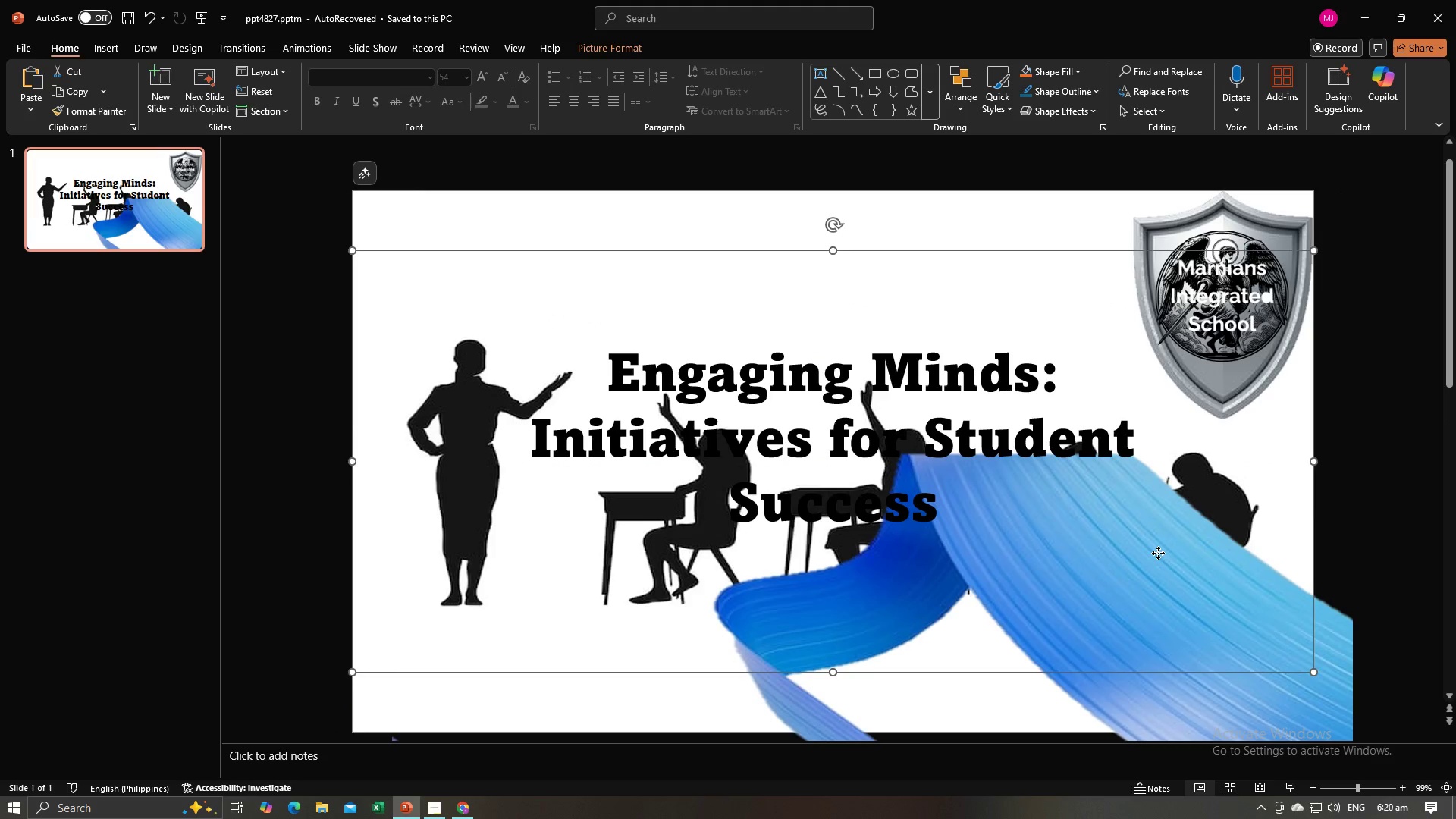 
left_click([1158, 553])
 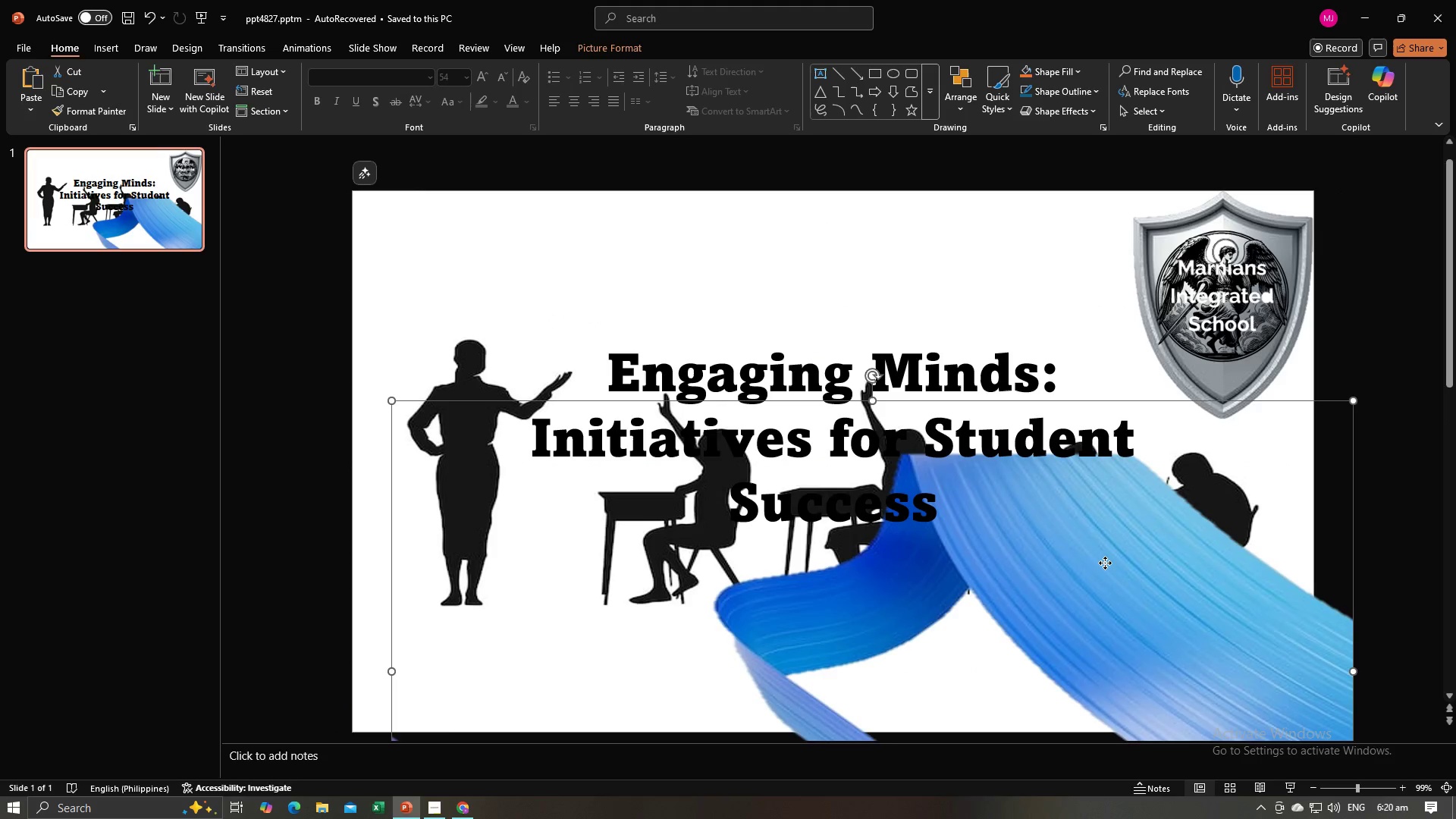 
left_click_drag(start_coordinate=[1105, 563], to_coordinate=[1064, 355])
 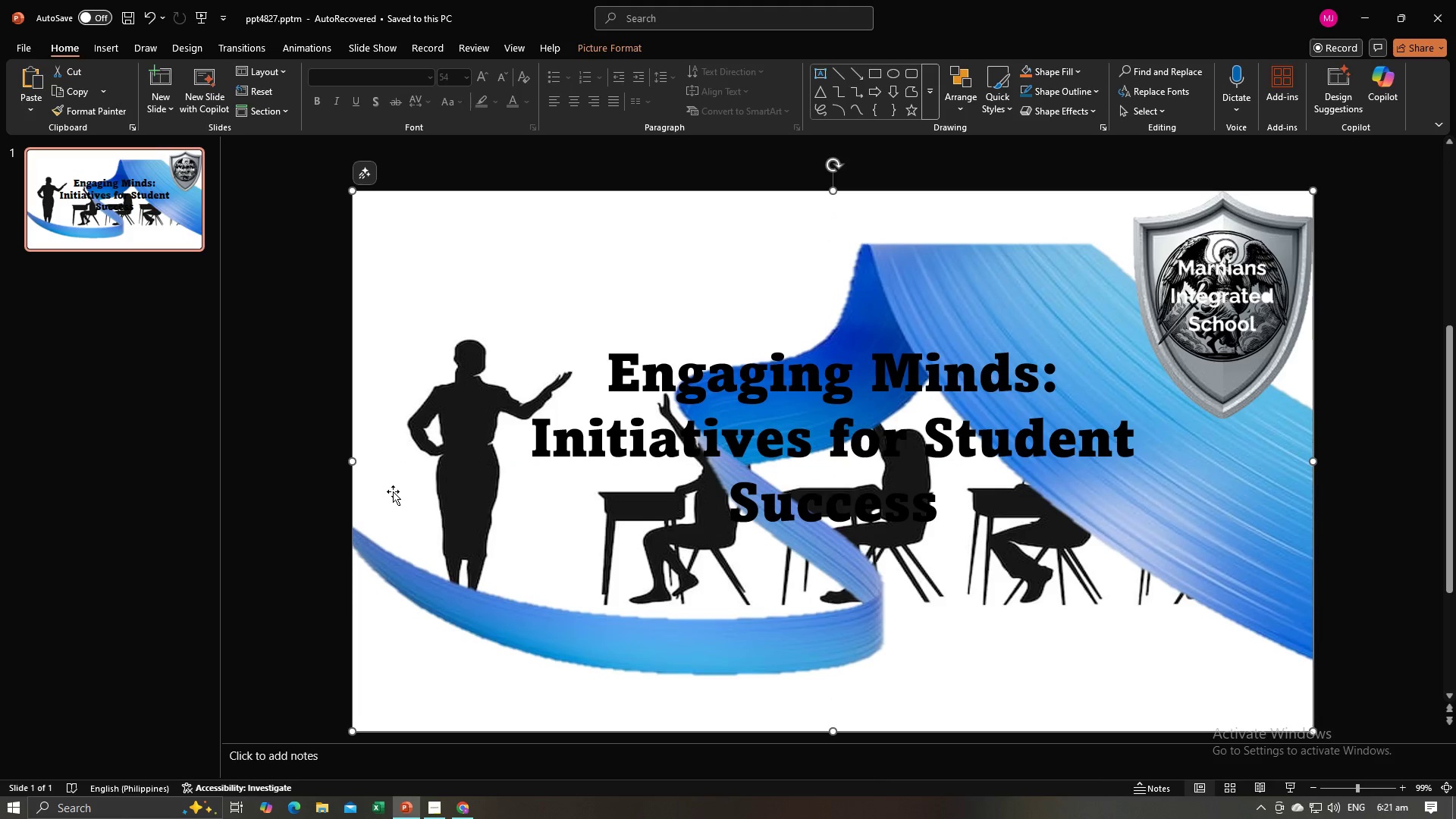 
wait(6.19)
 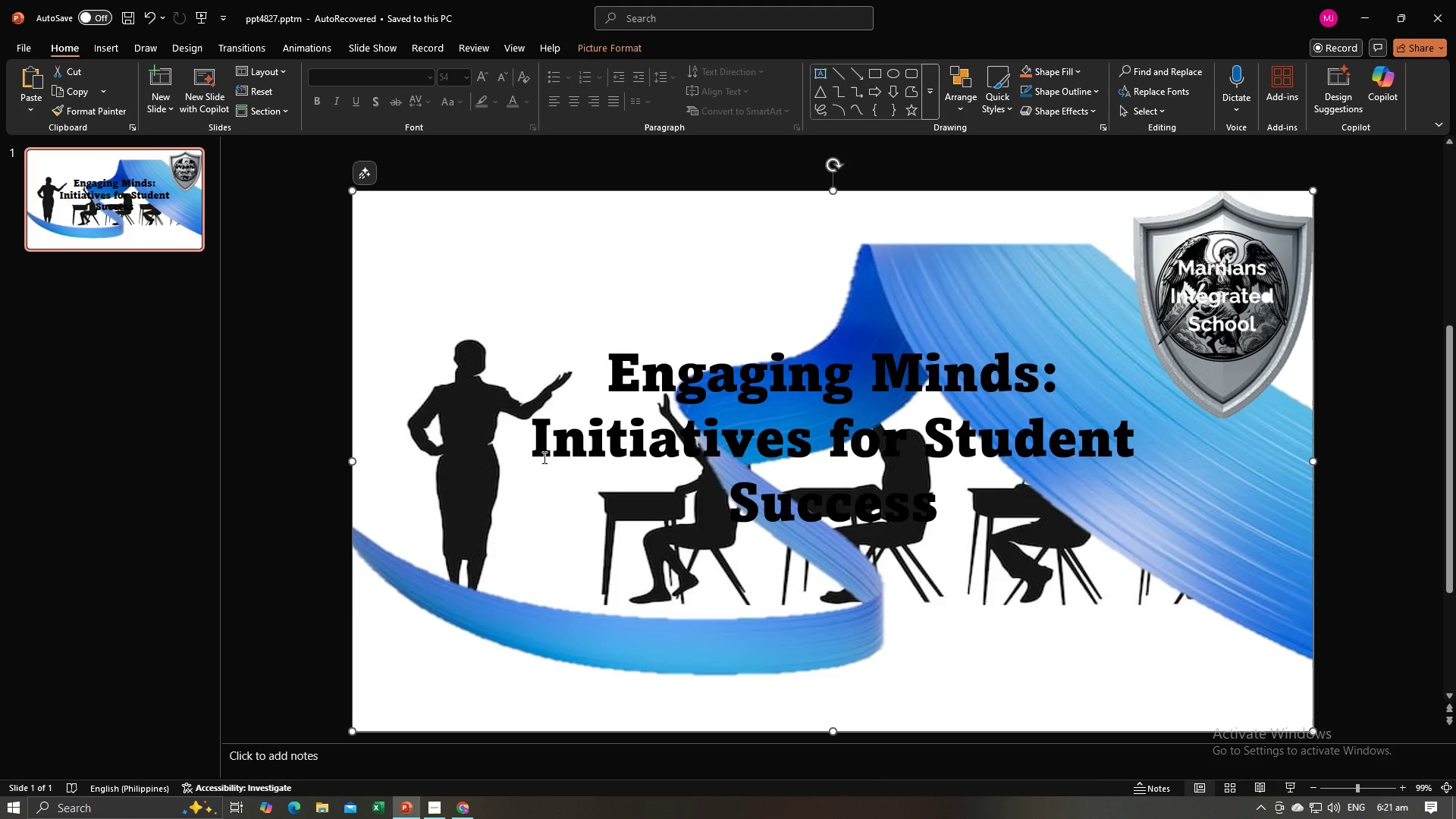 
left_click([289, 510])
 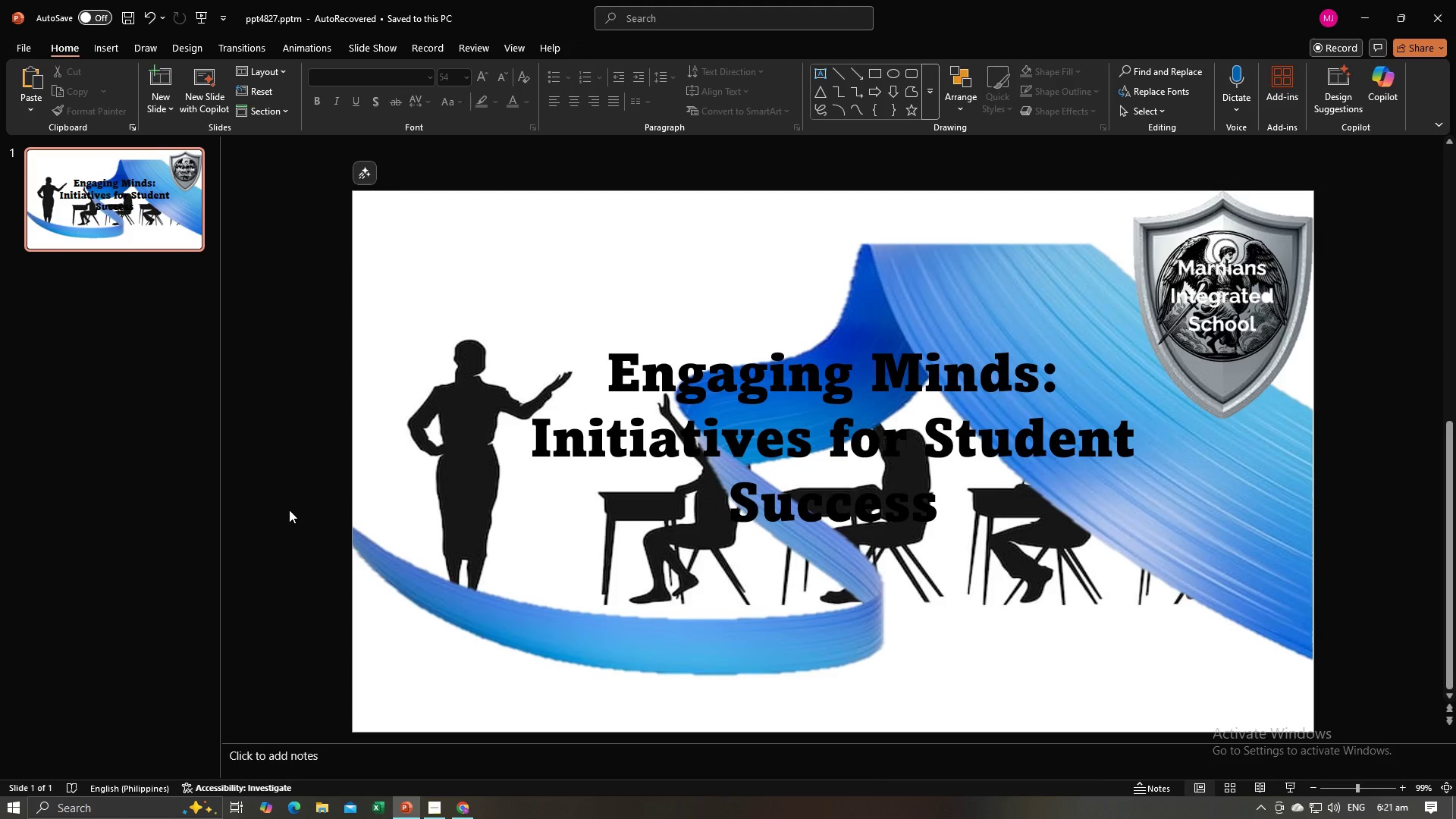 
key(Alt+AltLeft)
 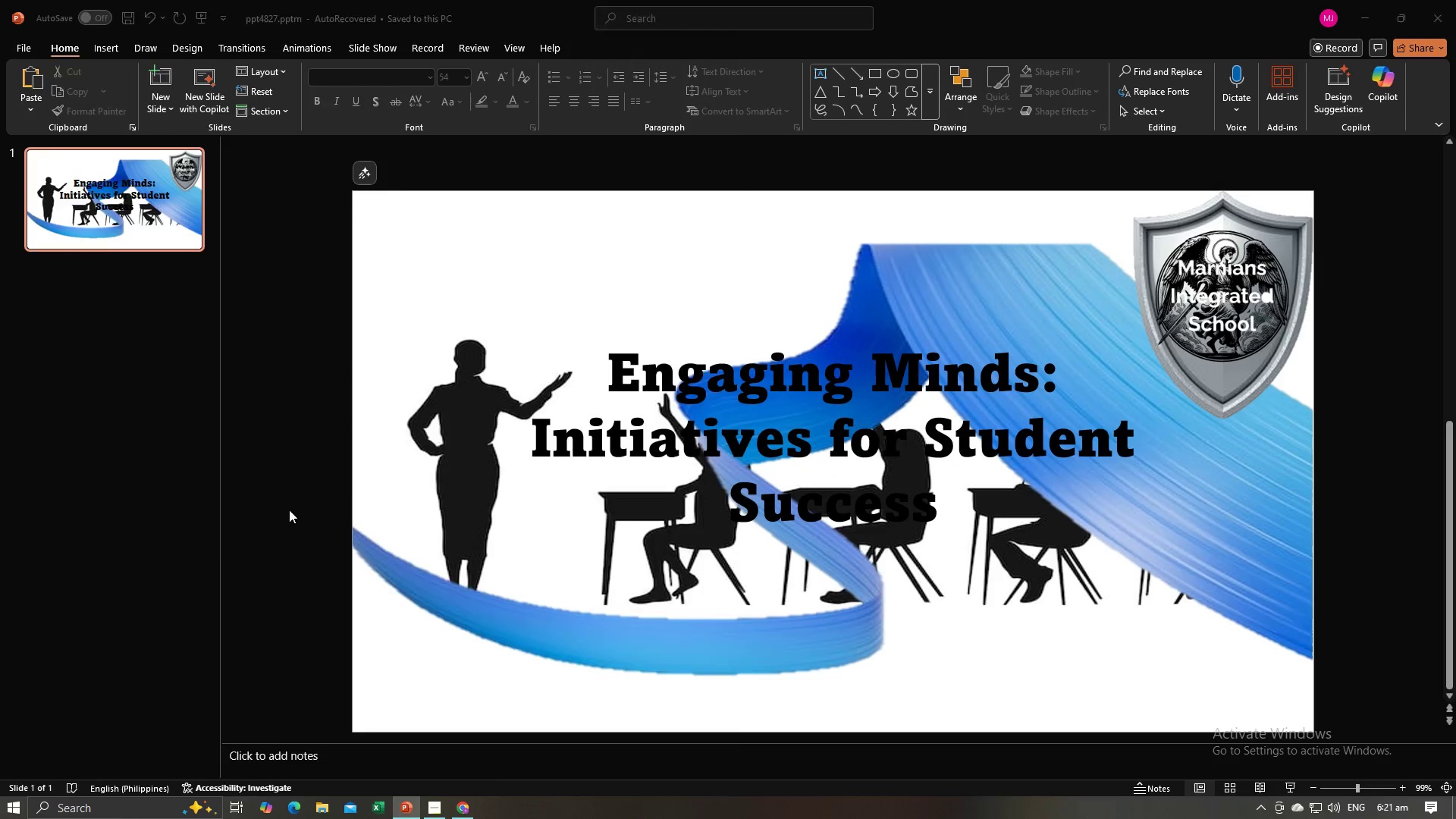 
key(Alt+Tab)
 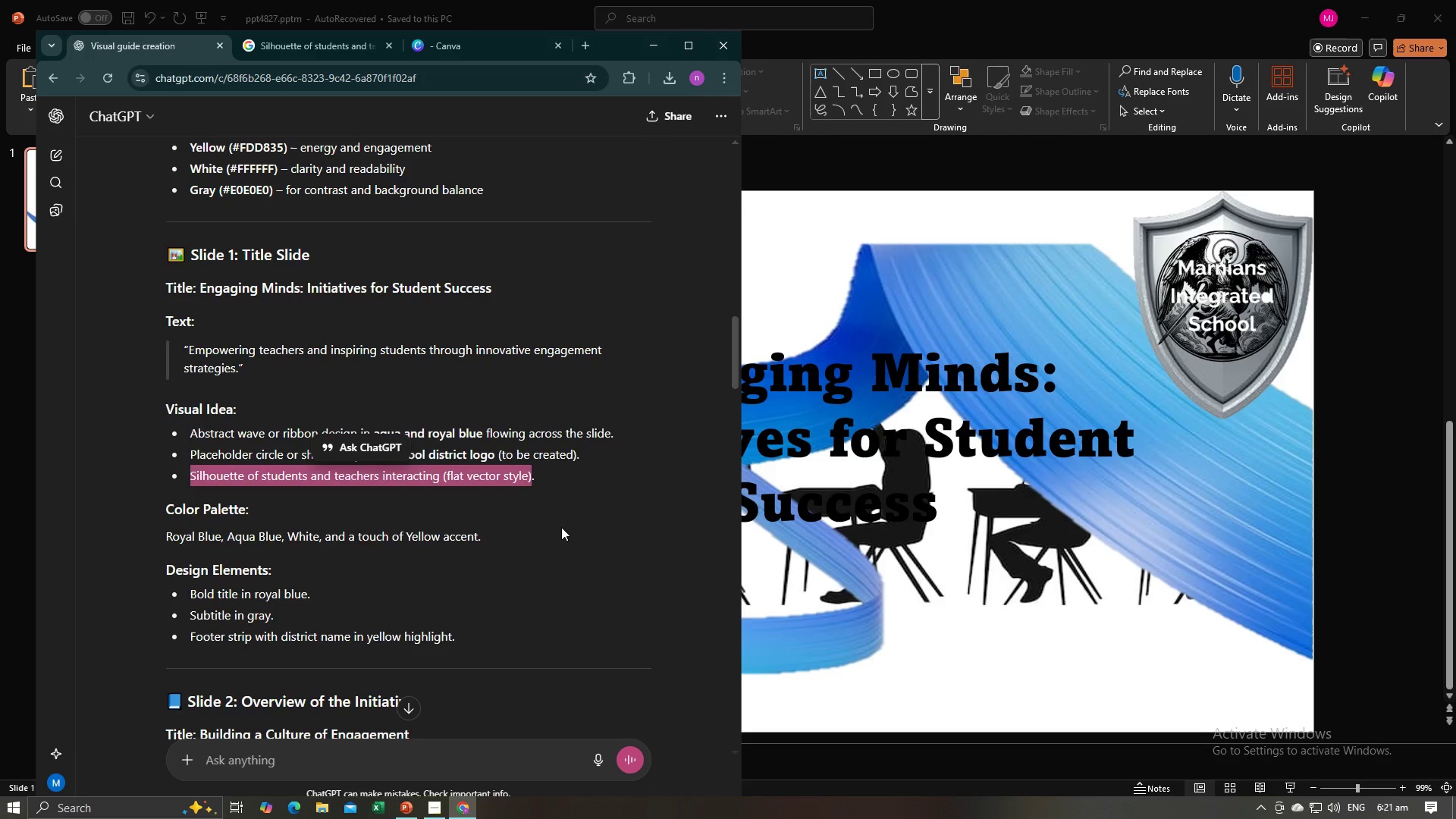 
left_click([561, 527])
 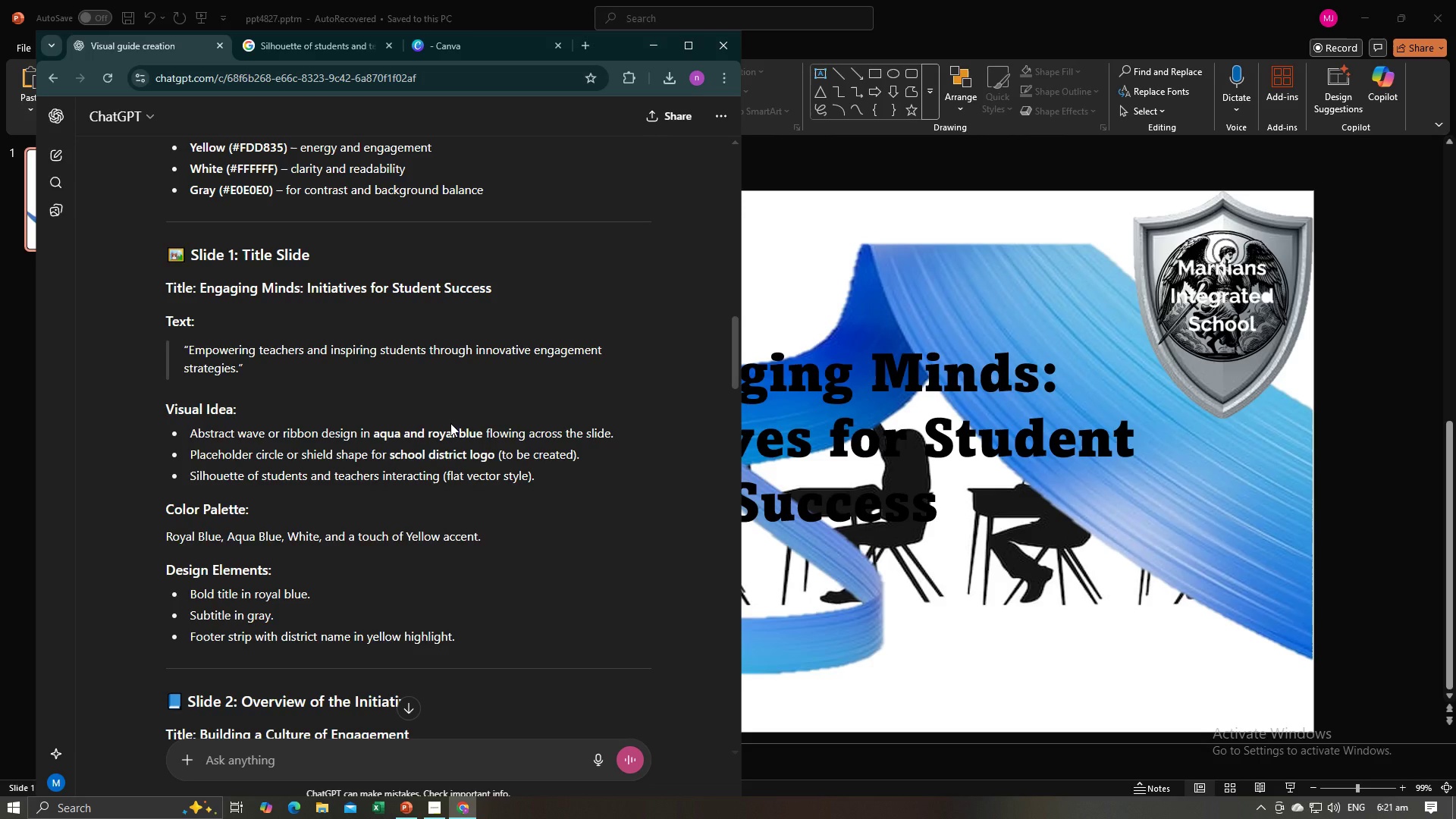 
wait(11.74)
 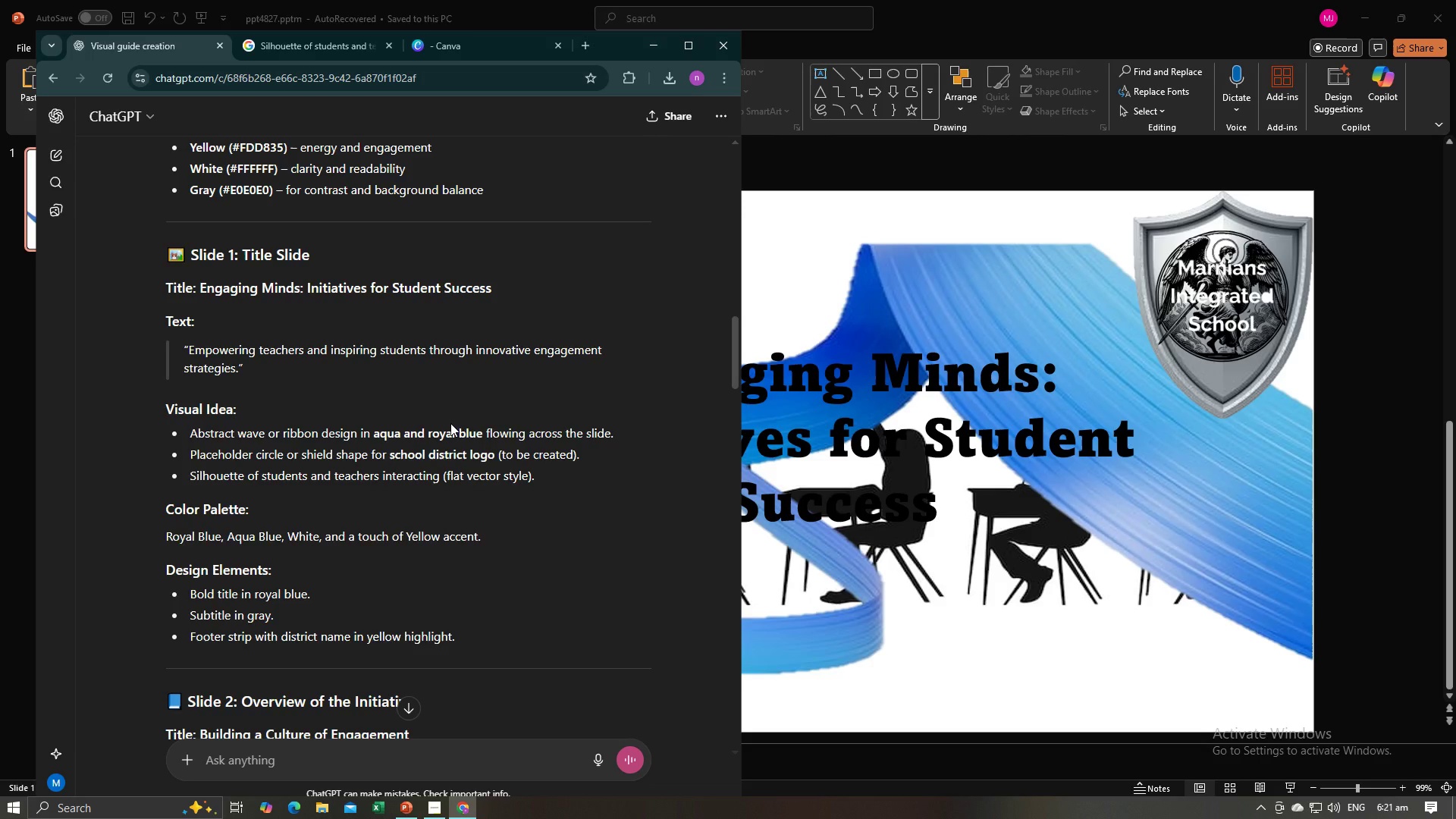 
key(Control+C)
 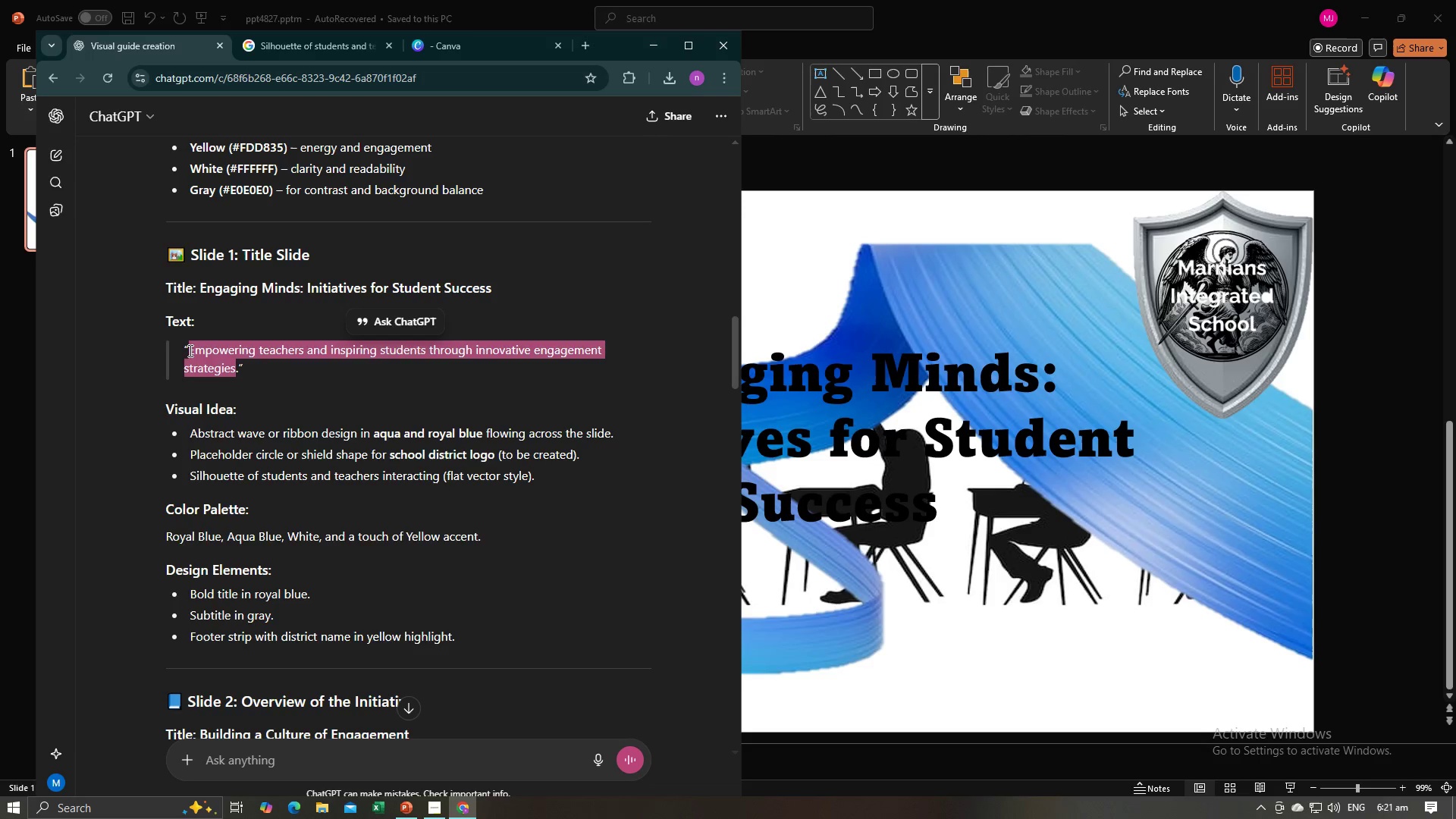 
key(Control+C)
 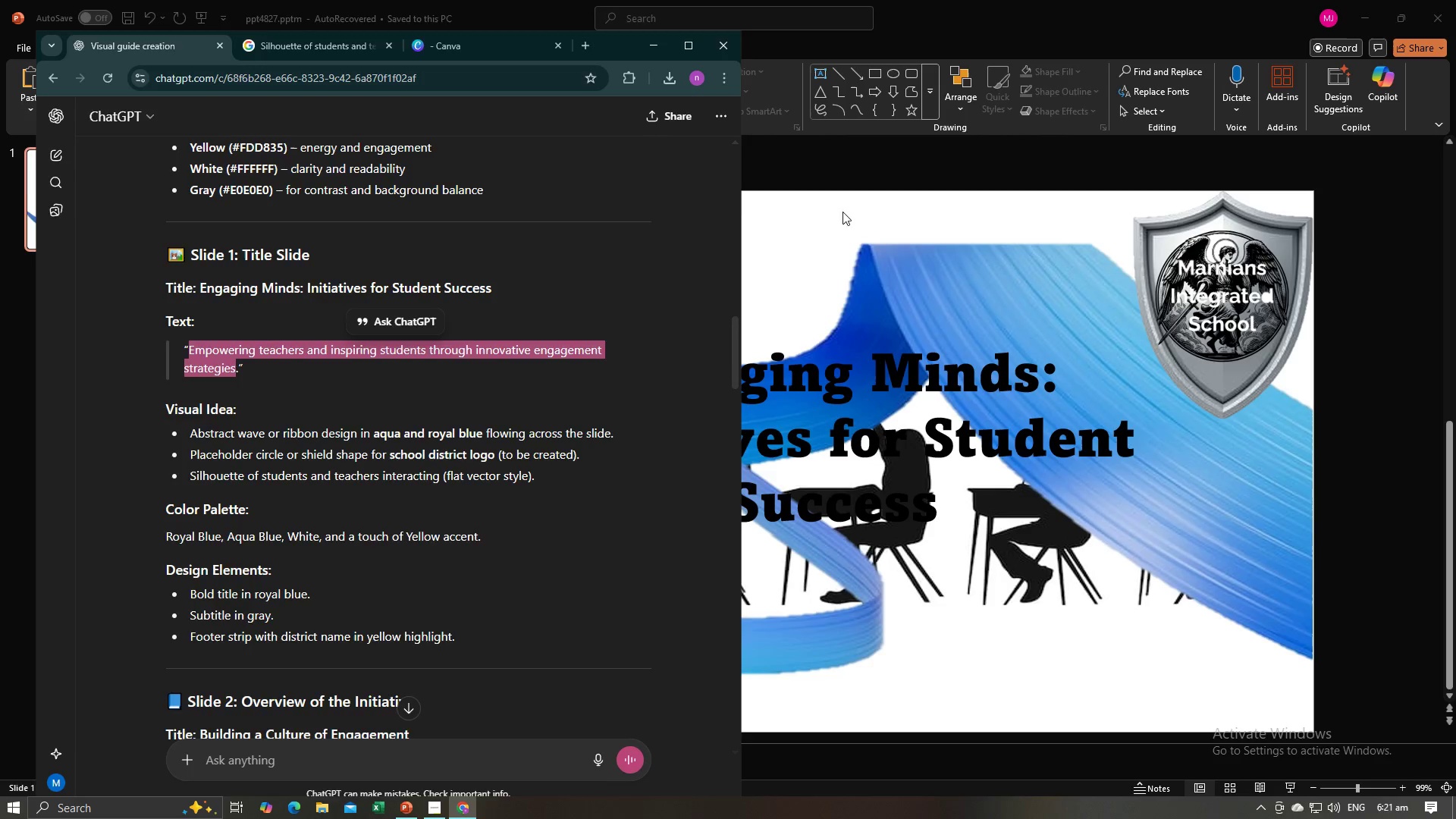 
left_click([842, 210])
 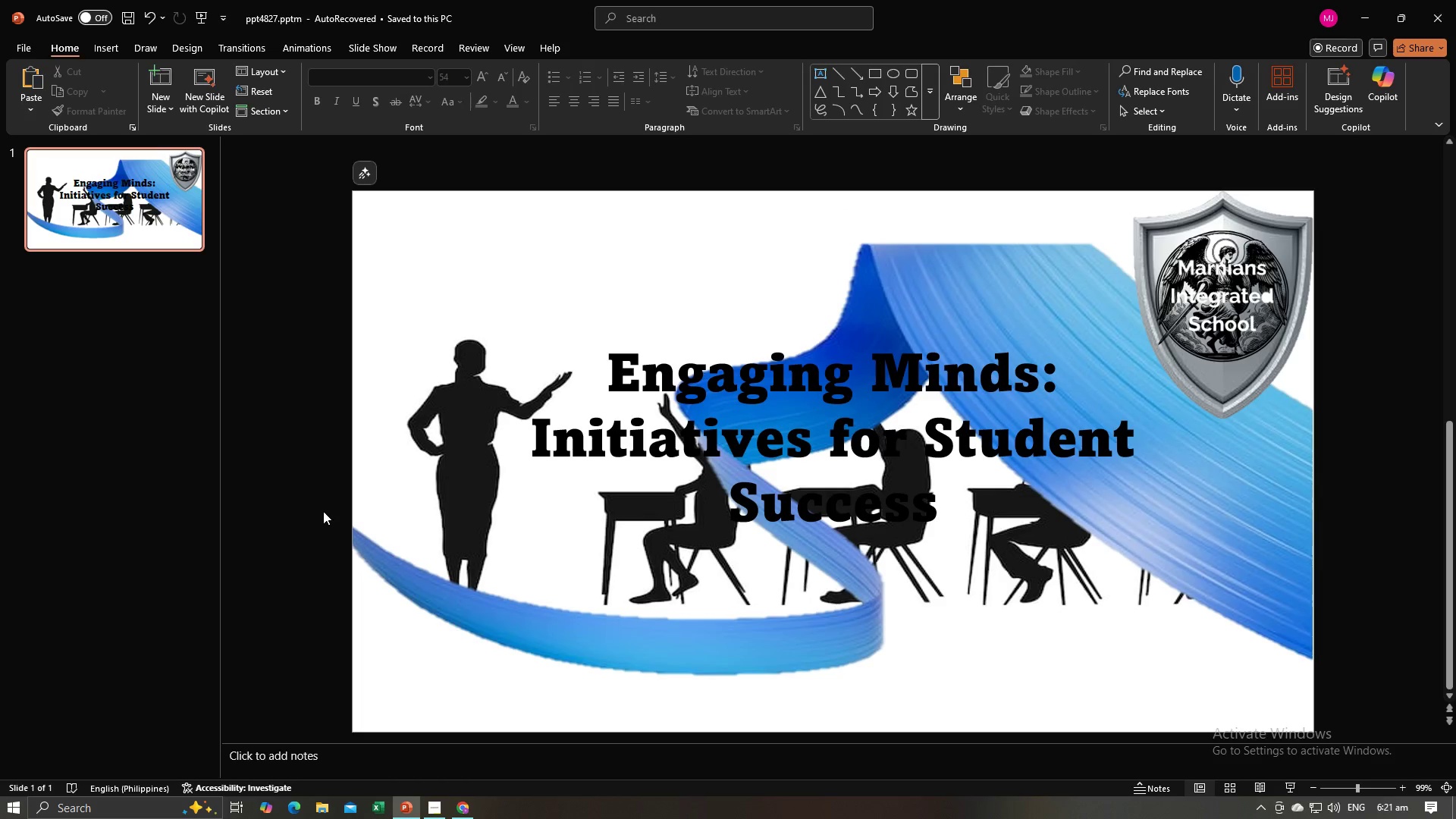 
left_click([323, 512])
 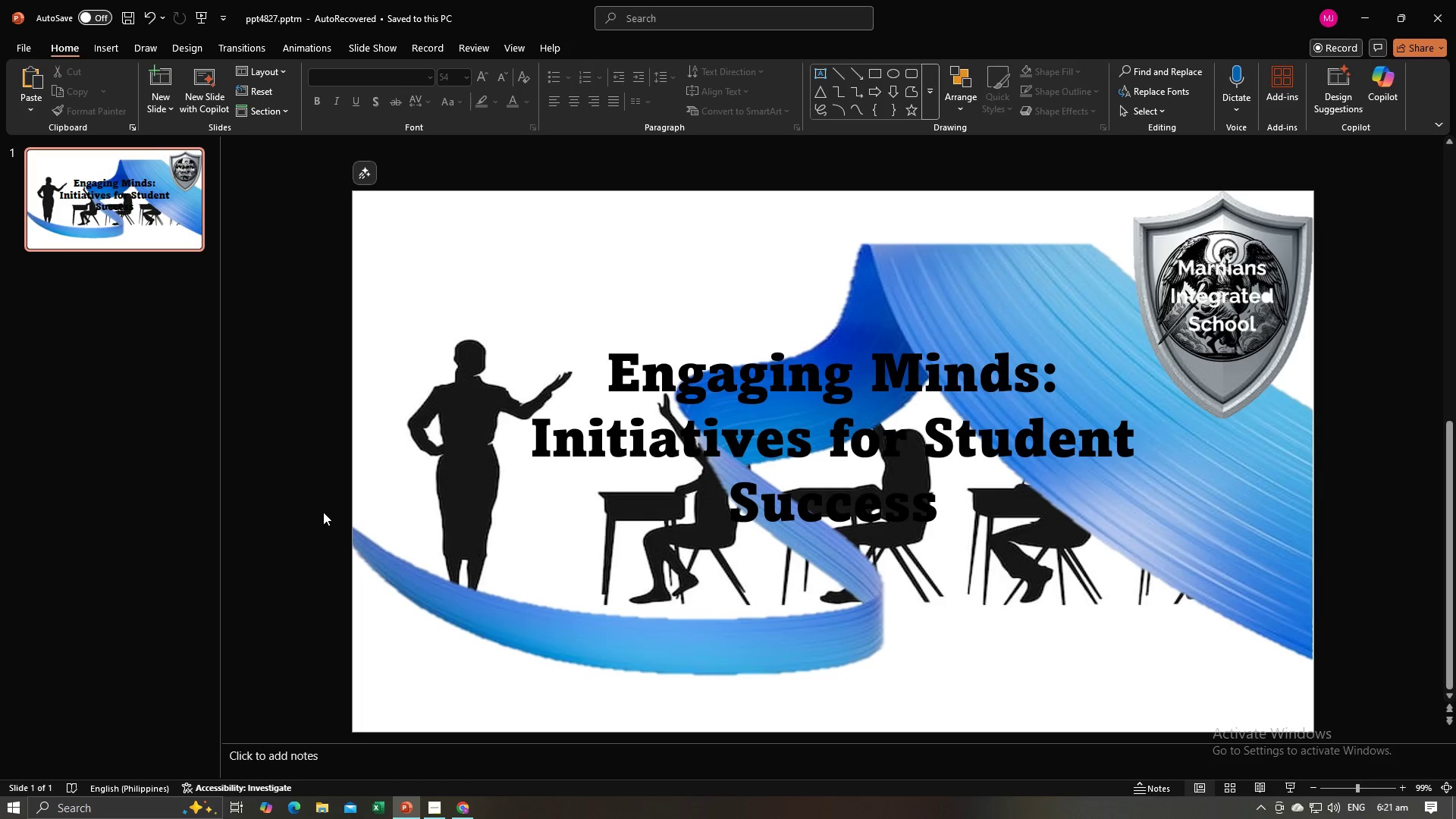 
key(Control+V)
 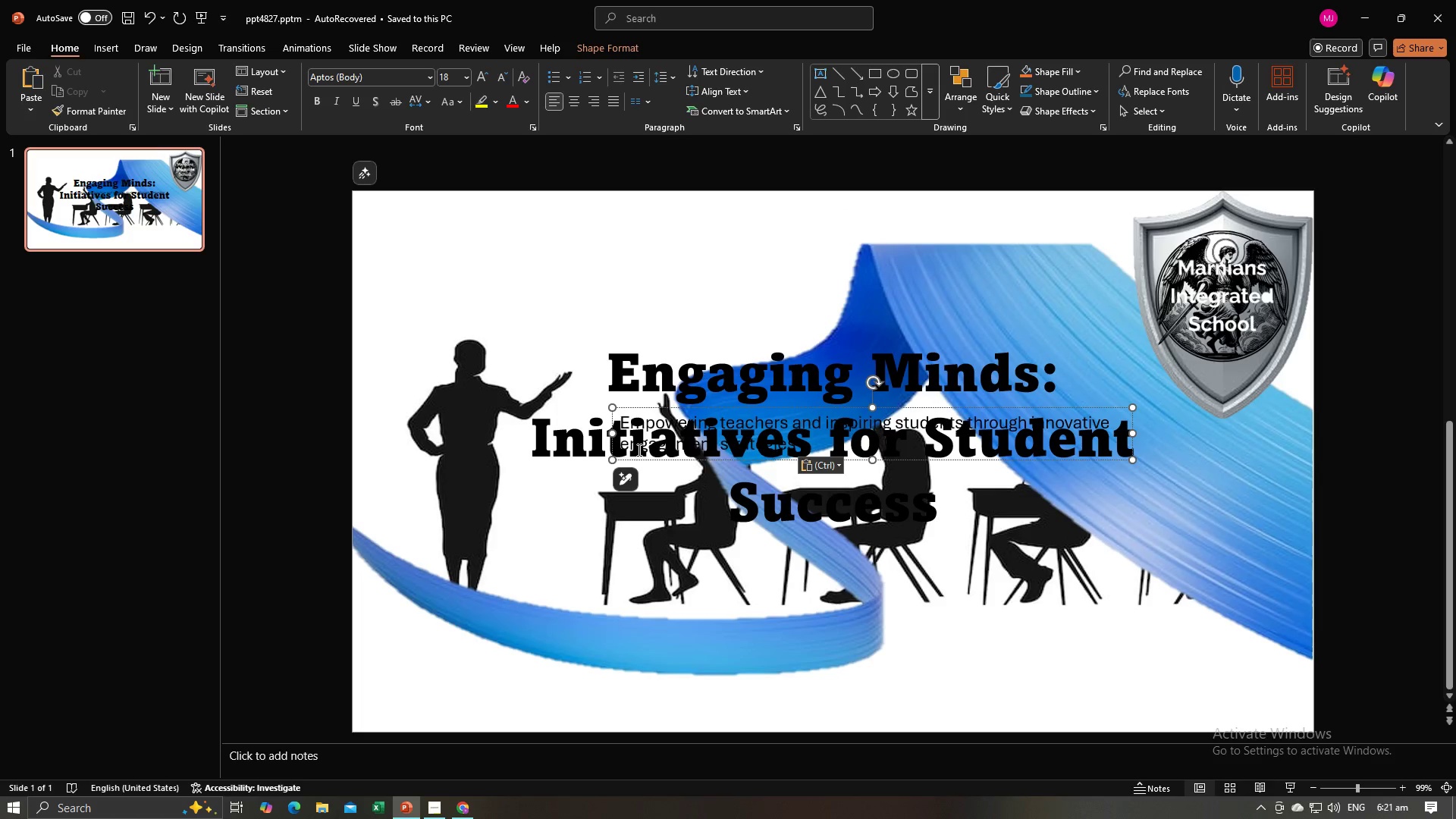 
key(Control+A)
 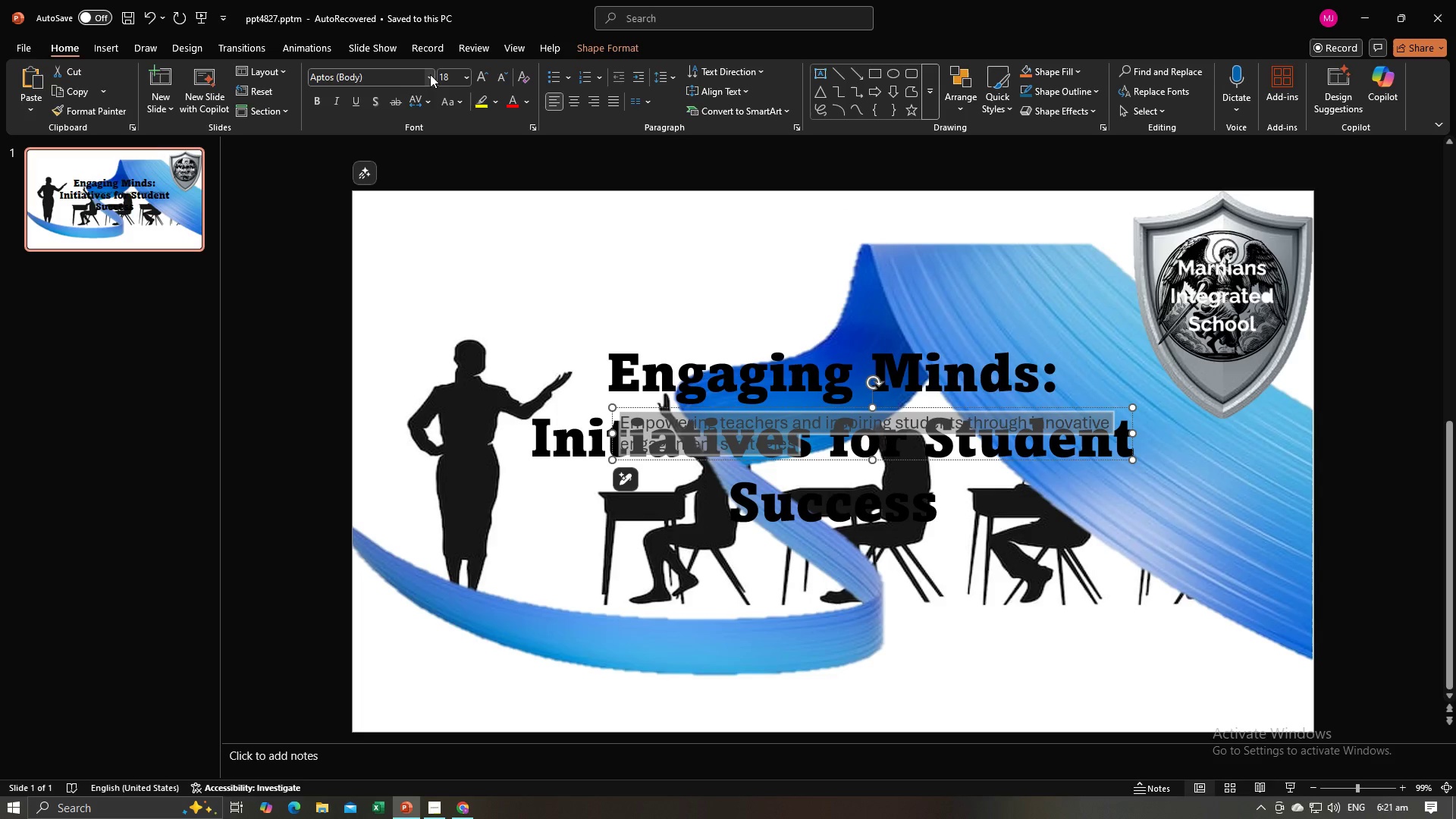 
left_click([430, 74])
 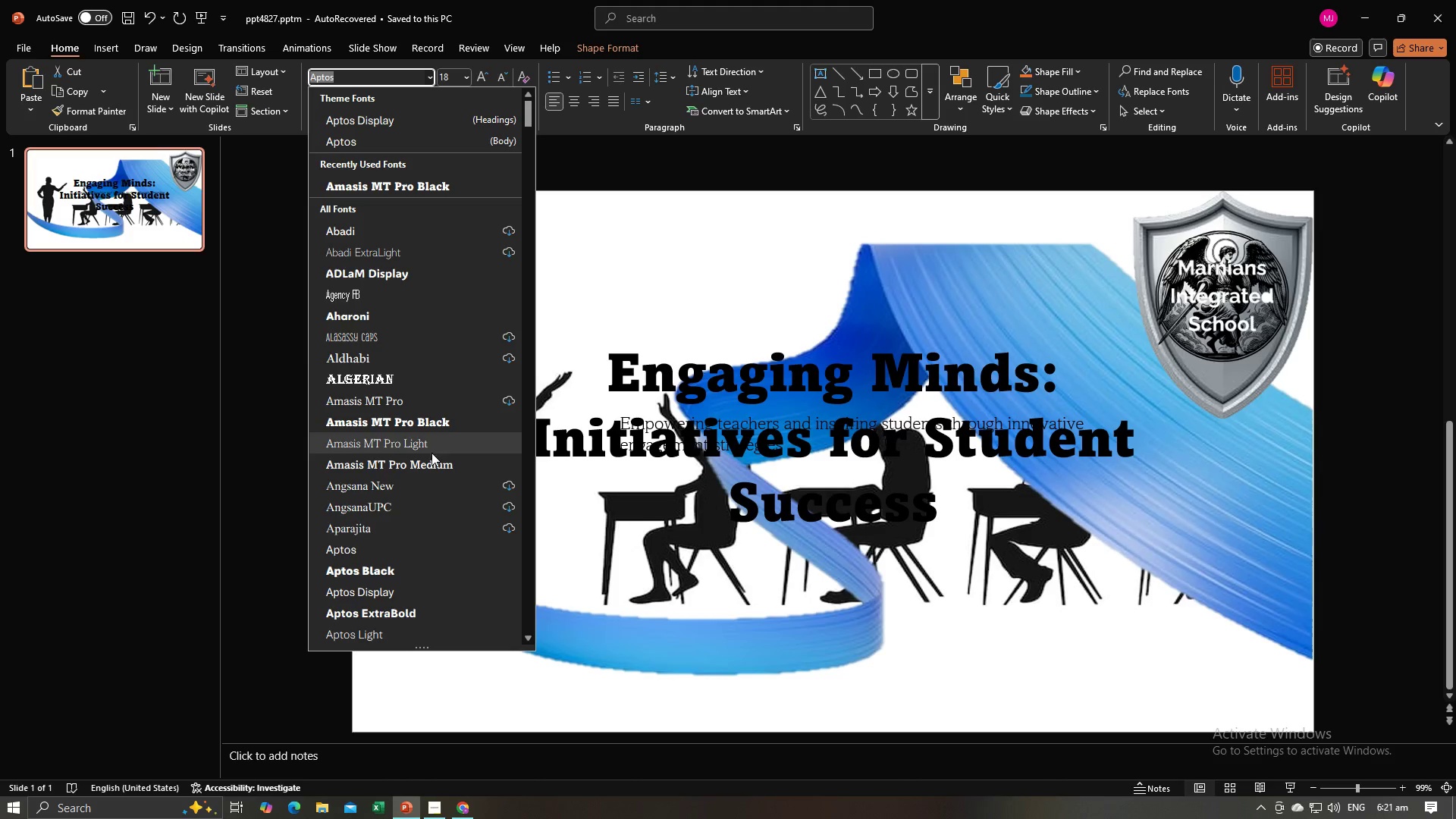 
left_click([434, 466])
 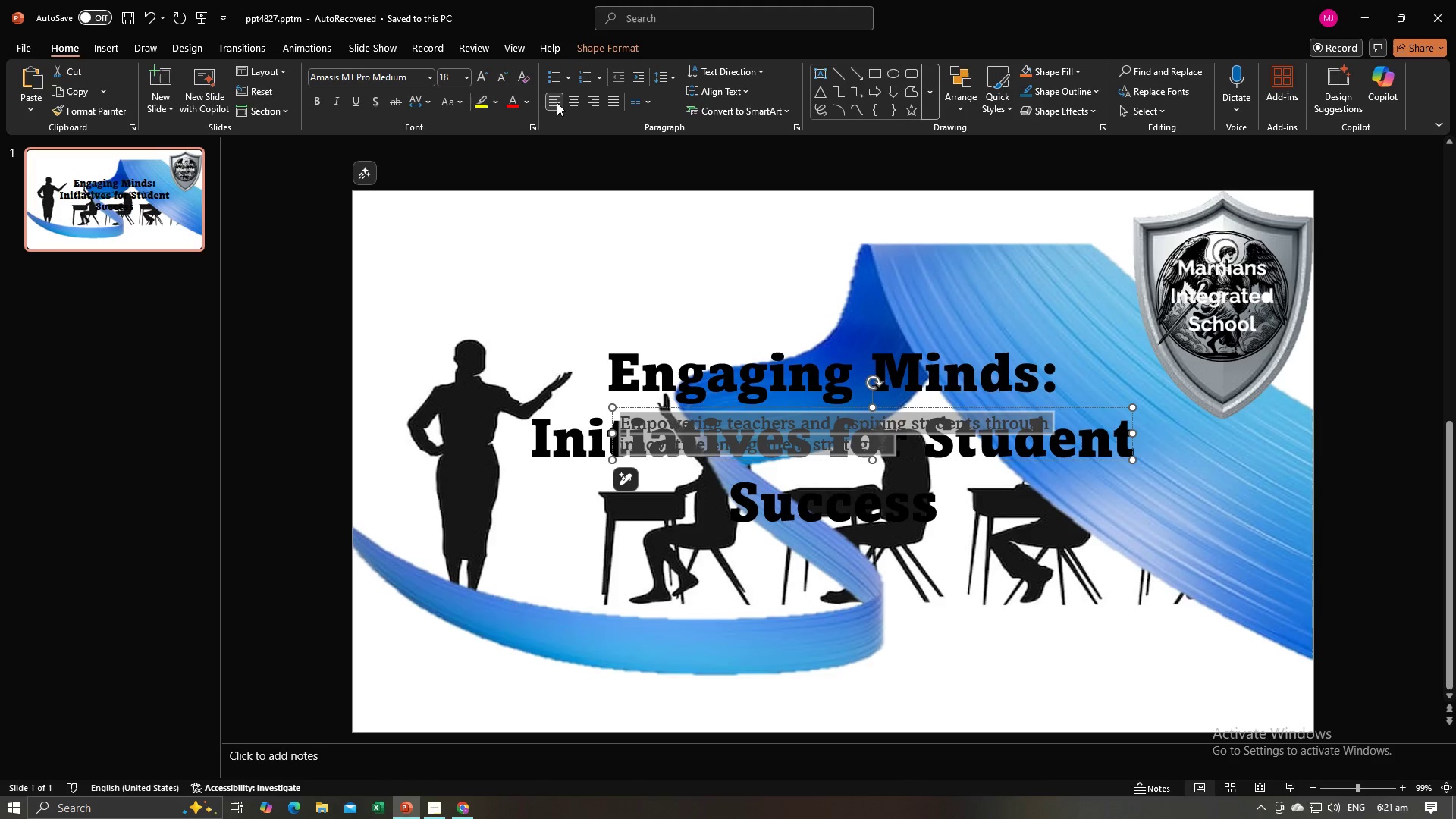 
left_click([575, 102])
 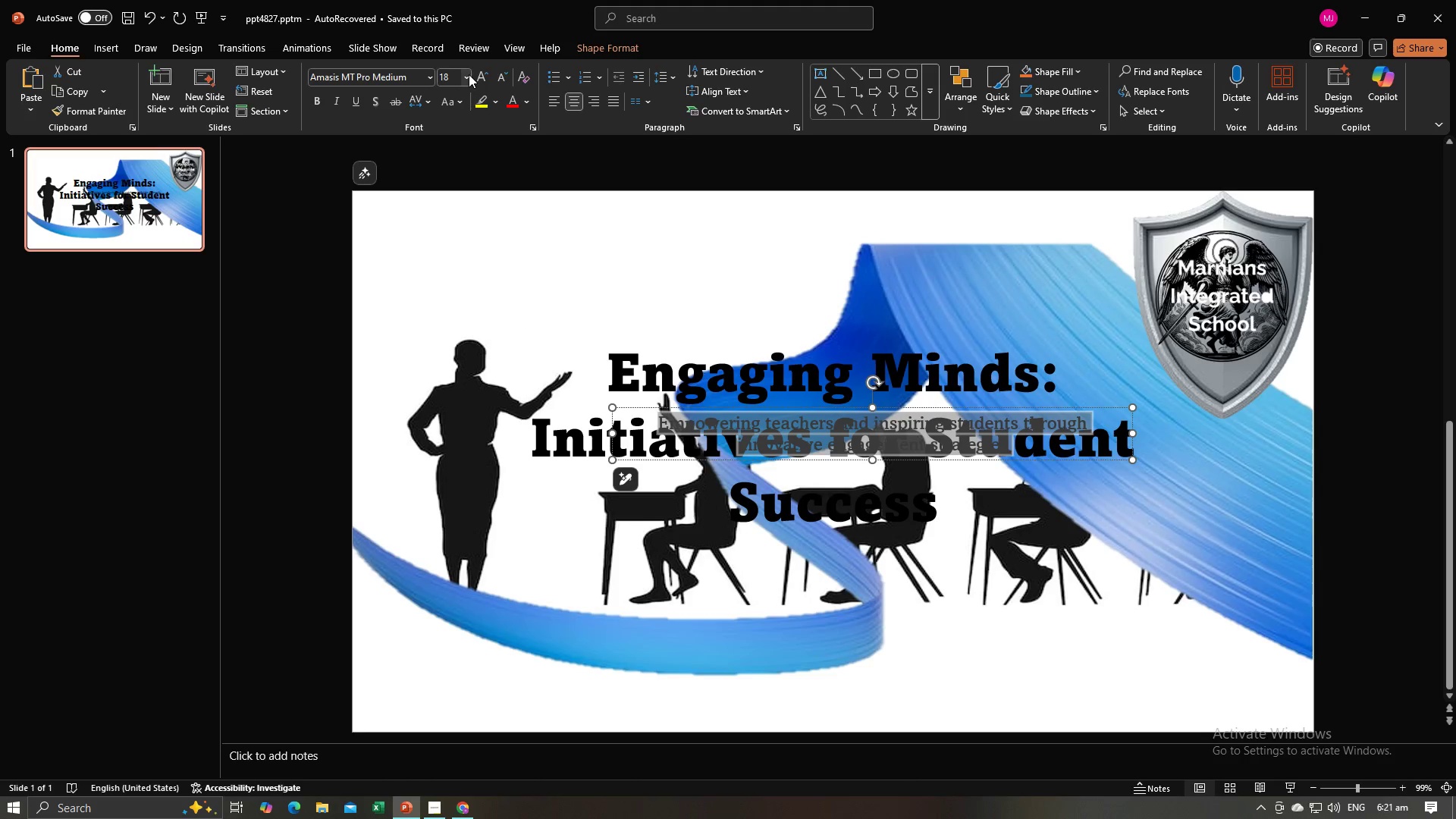 
left_click([469, 74])
 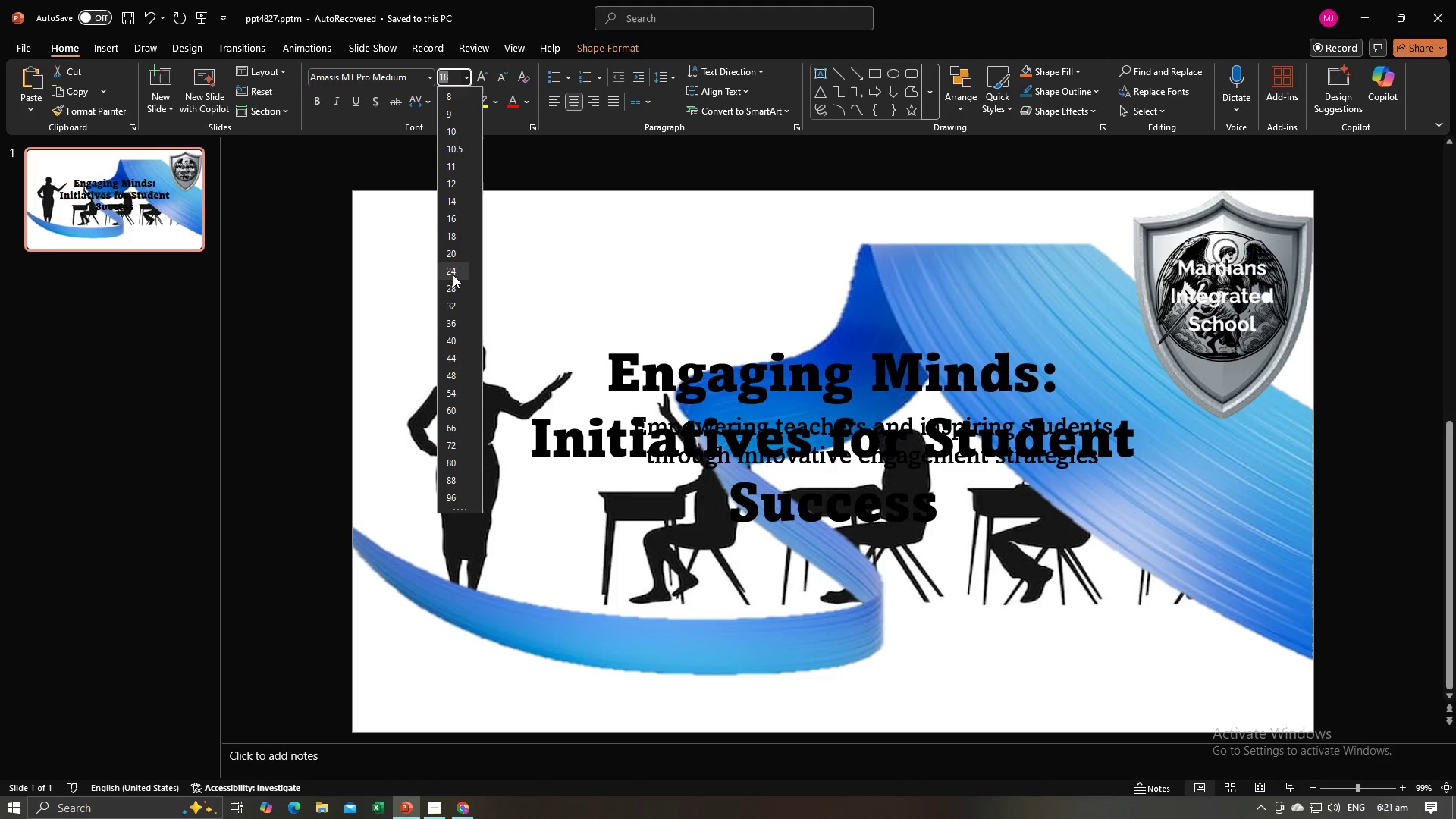 
left_click([453, 275])
 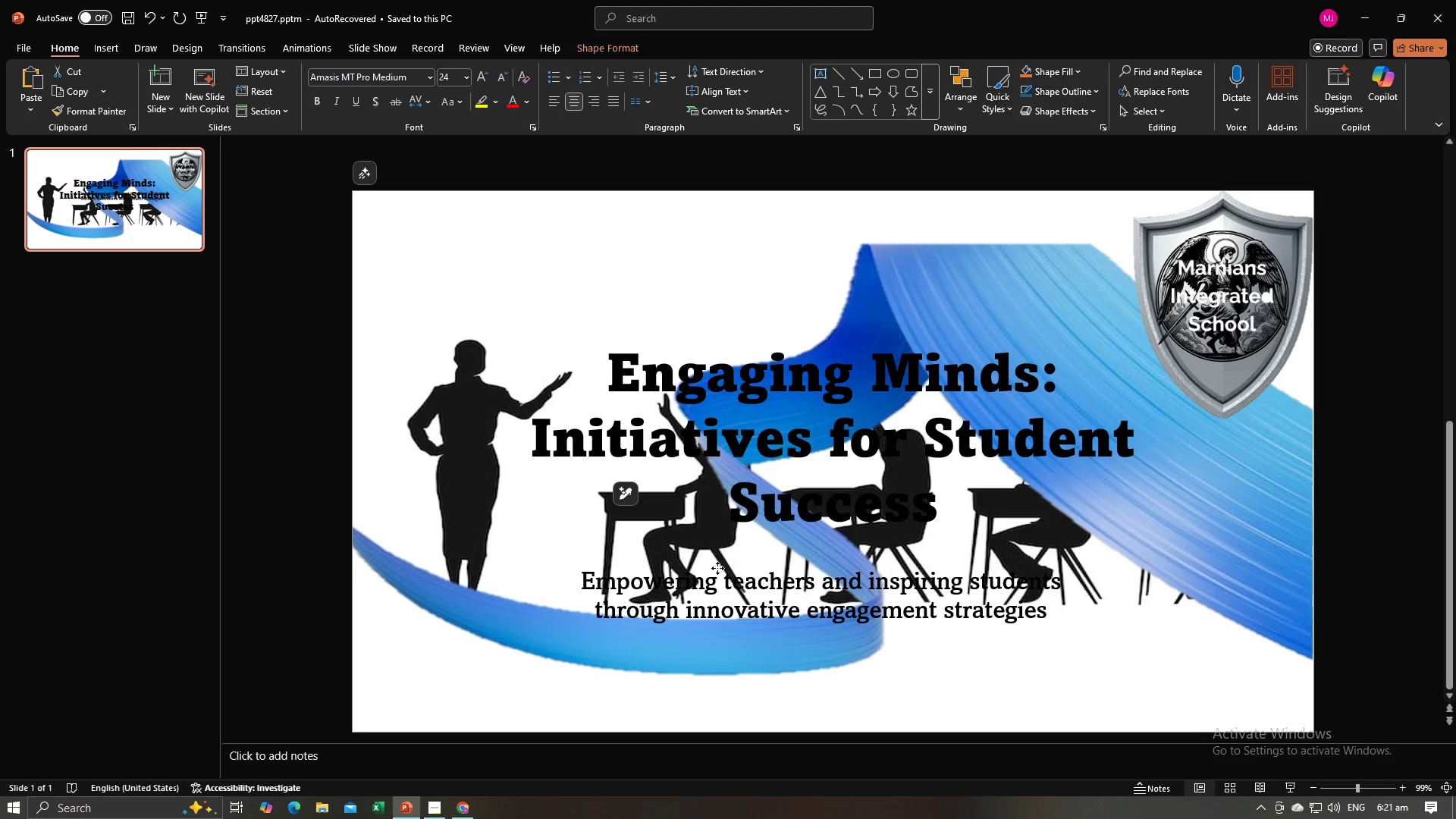 
wait(6.08)
 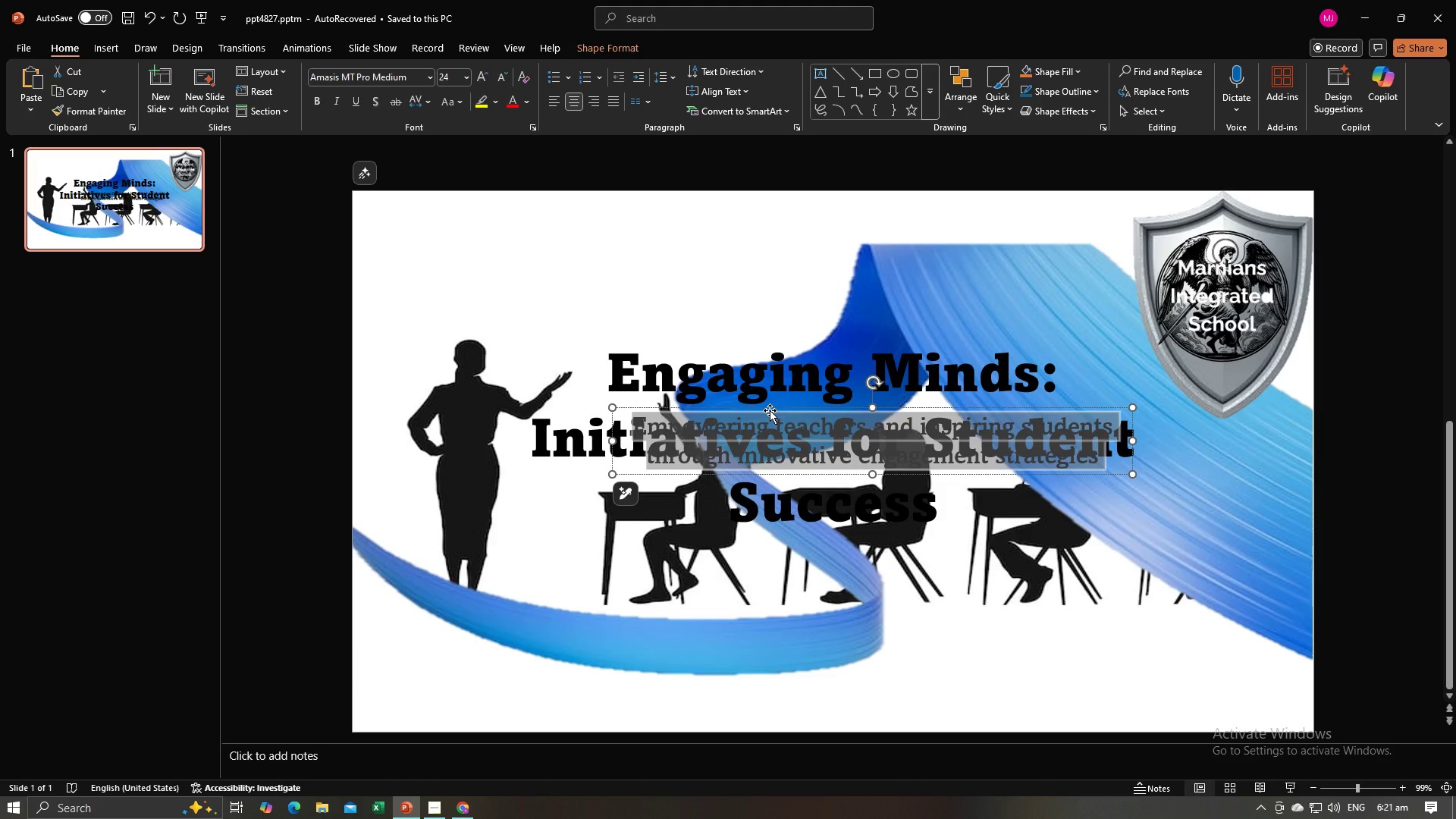 
left_click([742, 435])
 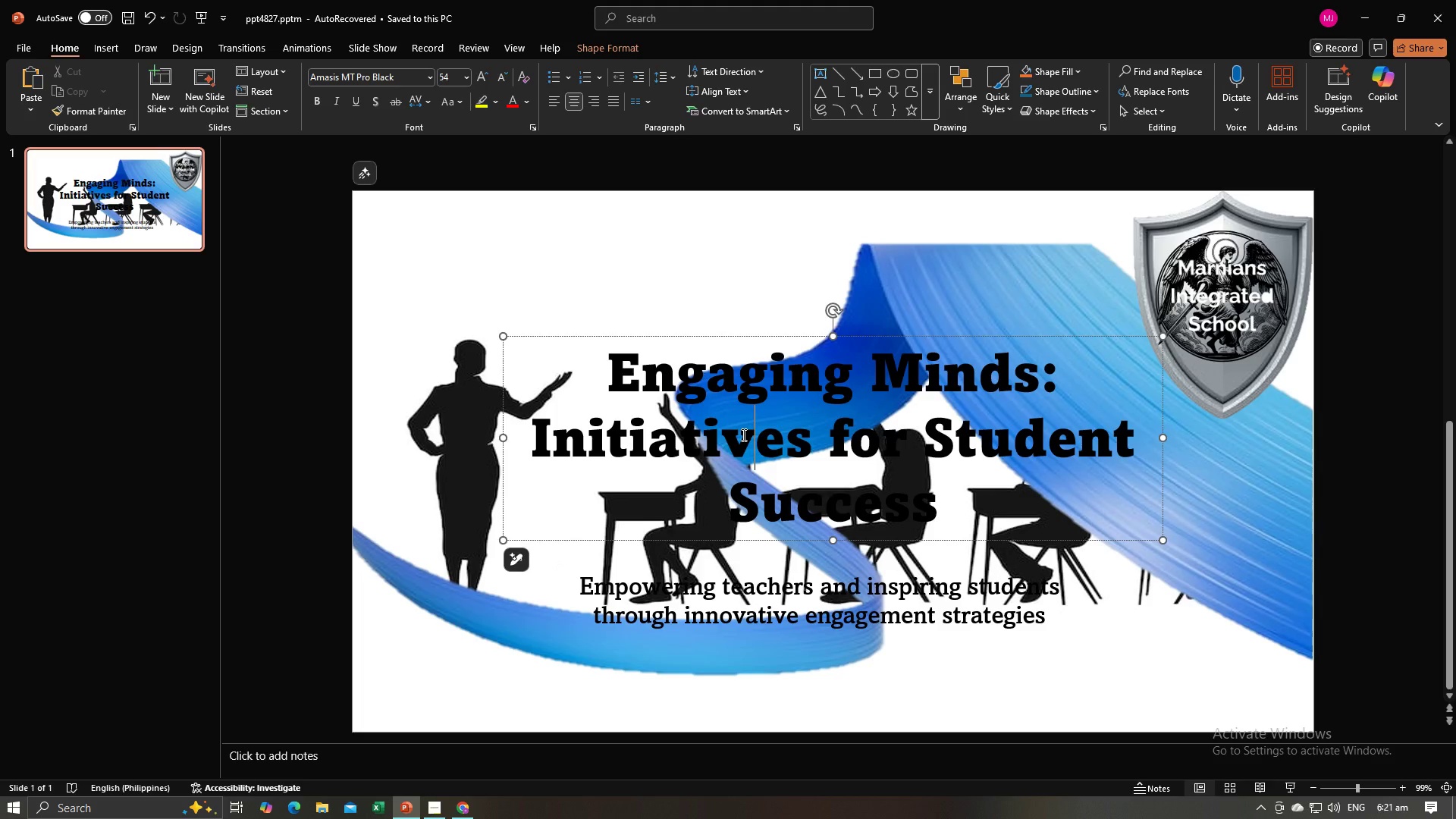 
key(Control+A)
 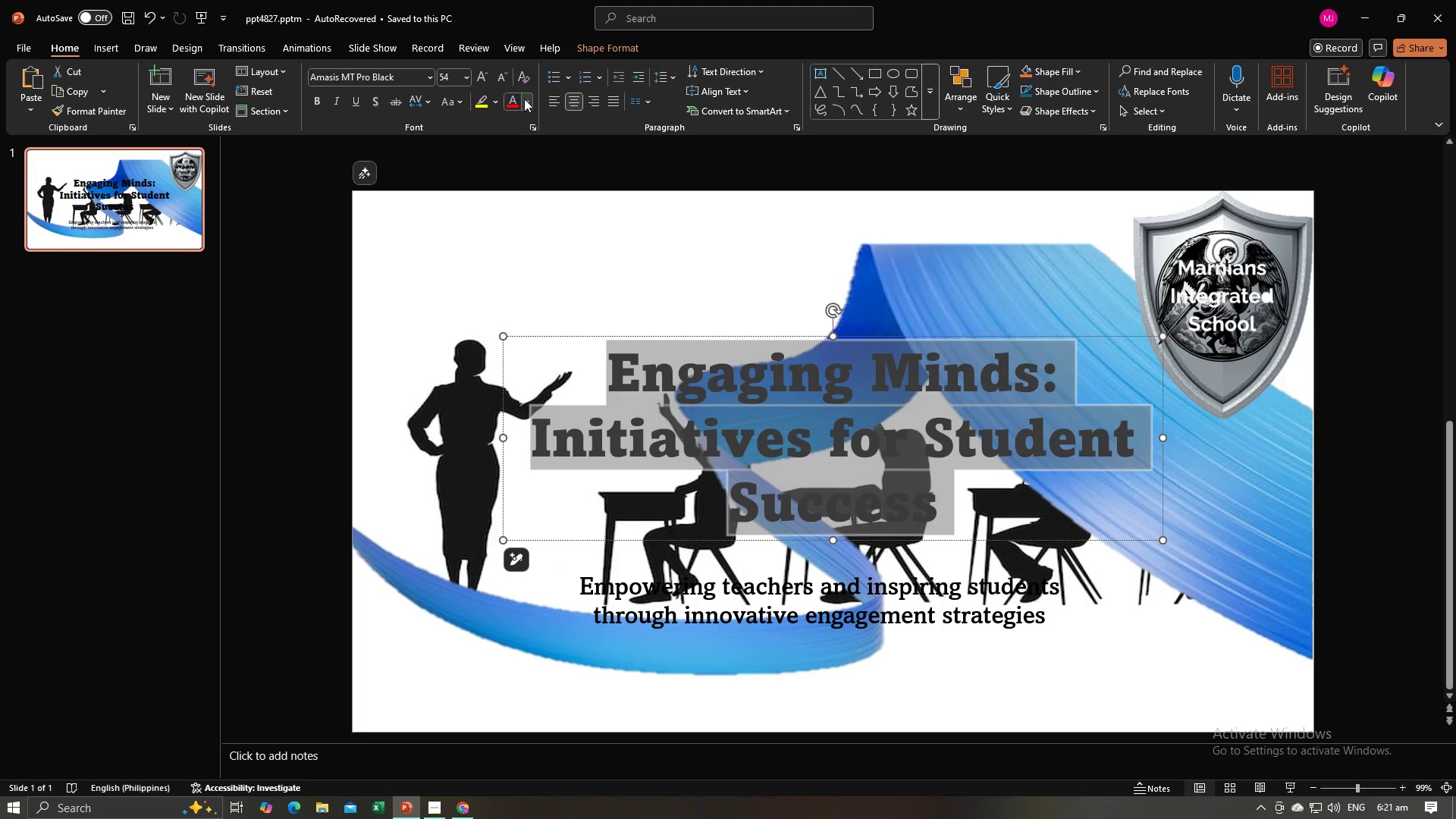 
left_click([526, 98])
 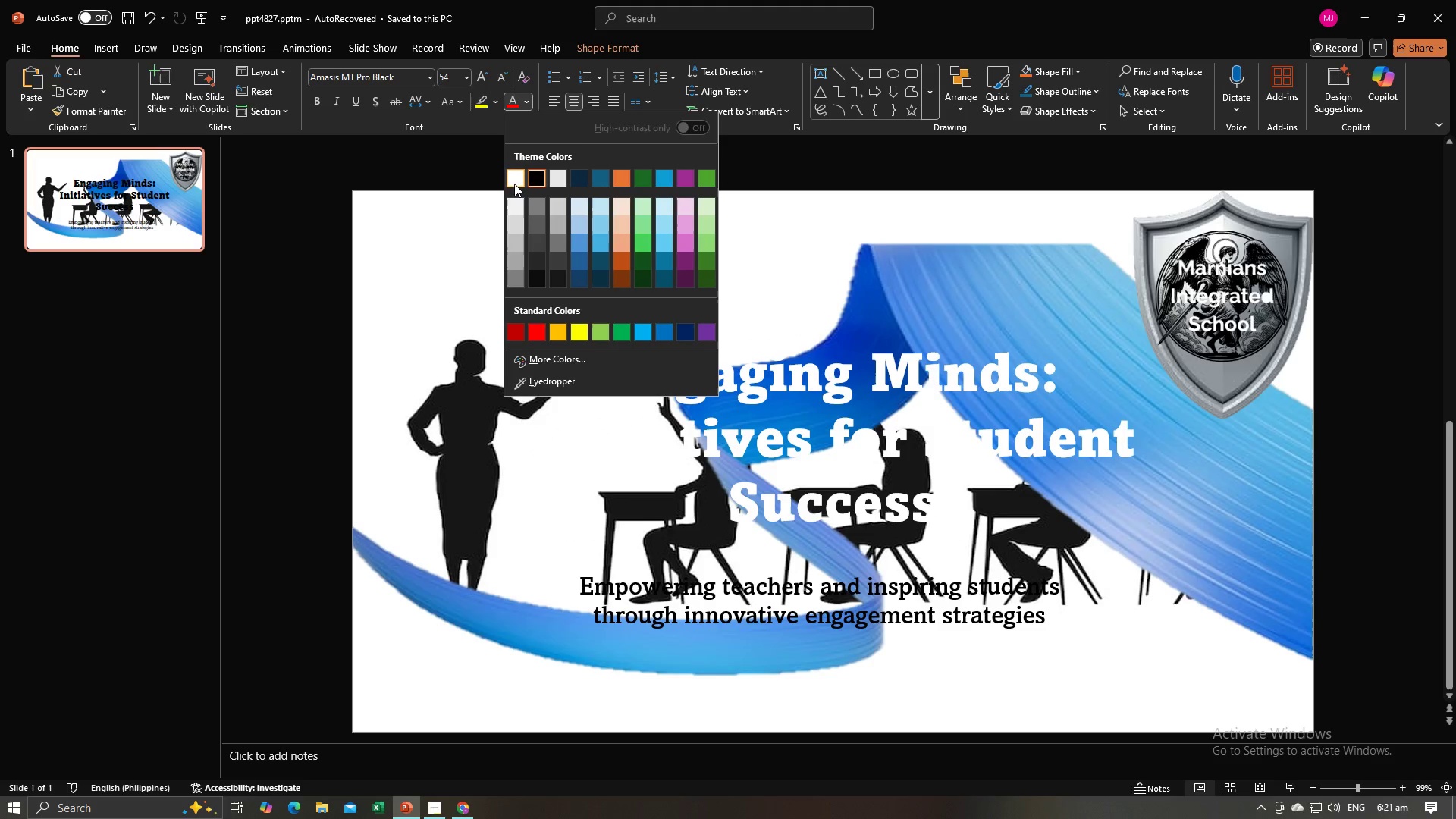 
left_click([514, 175])
 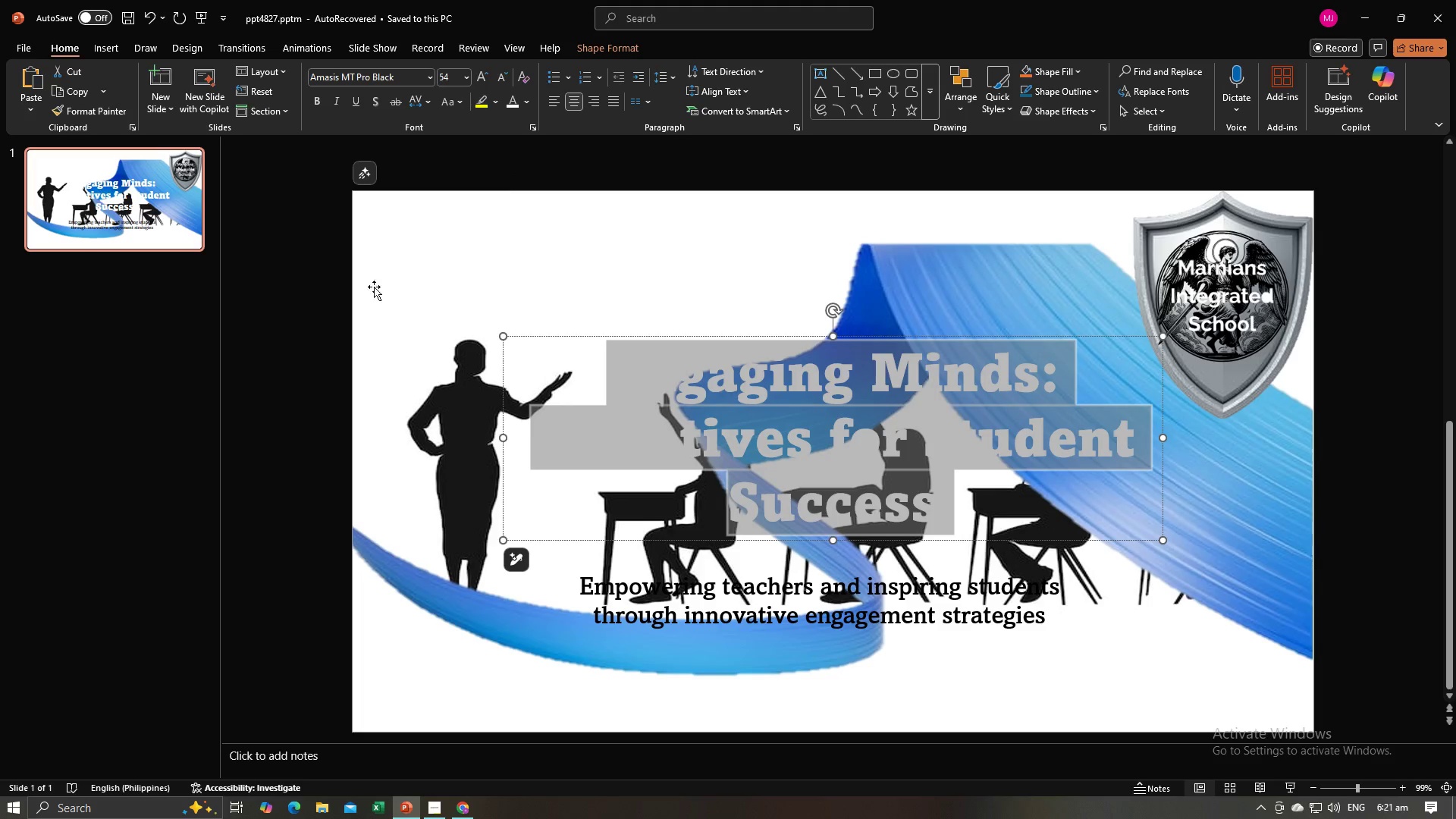 
left_click([288, 299])
 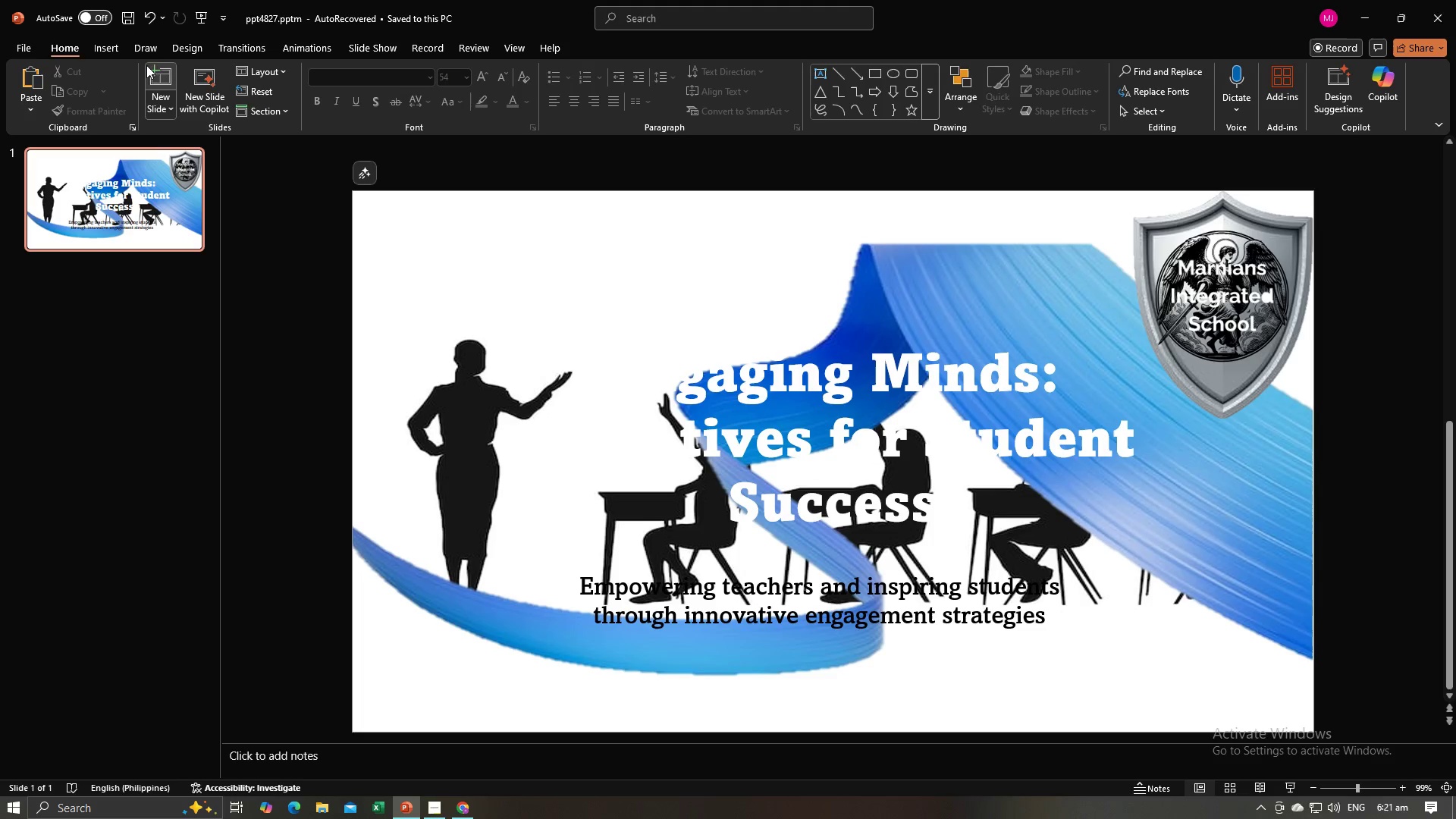 
left_click([104, 47])
 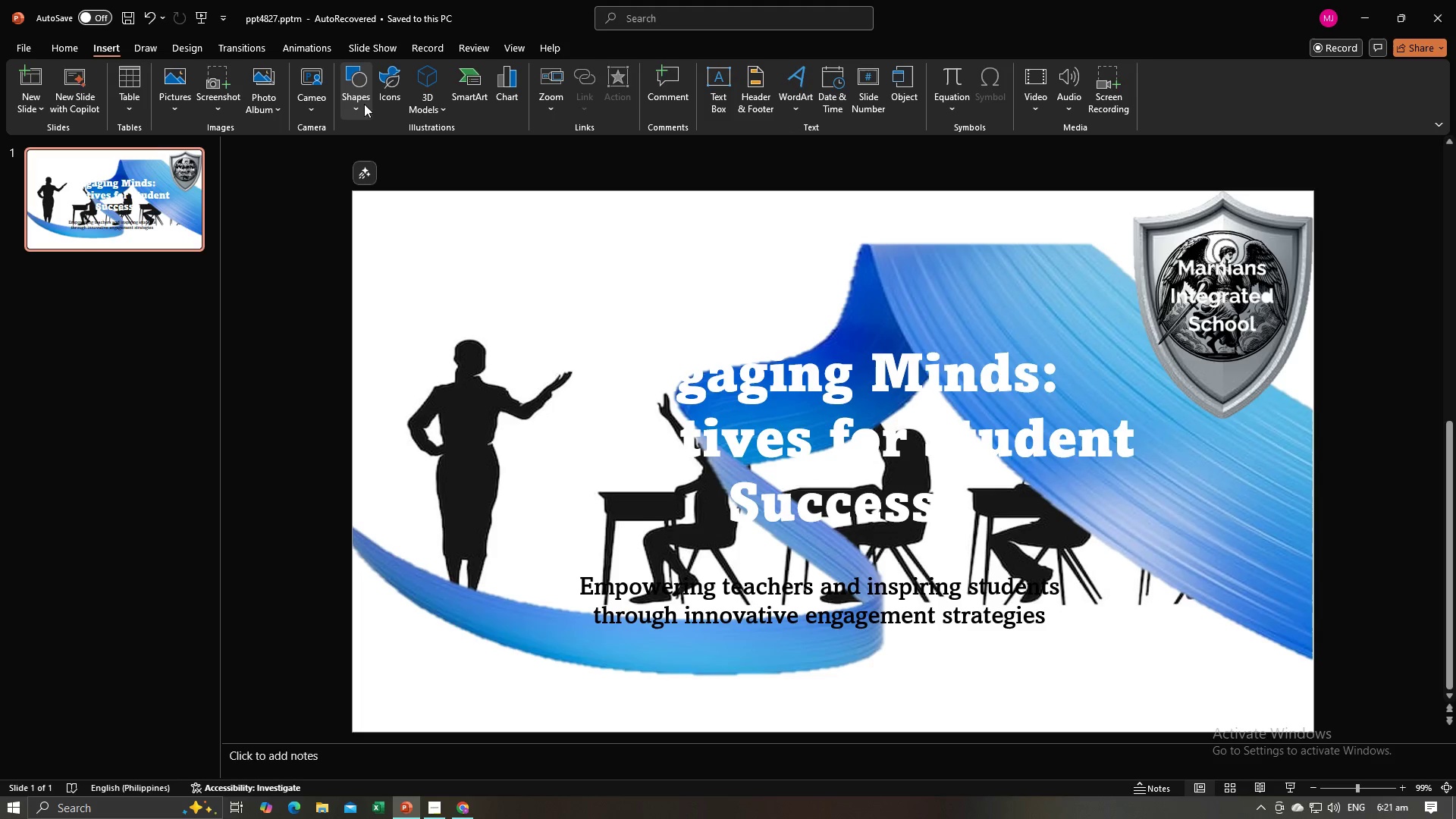 
left_click([356, 79])
 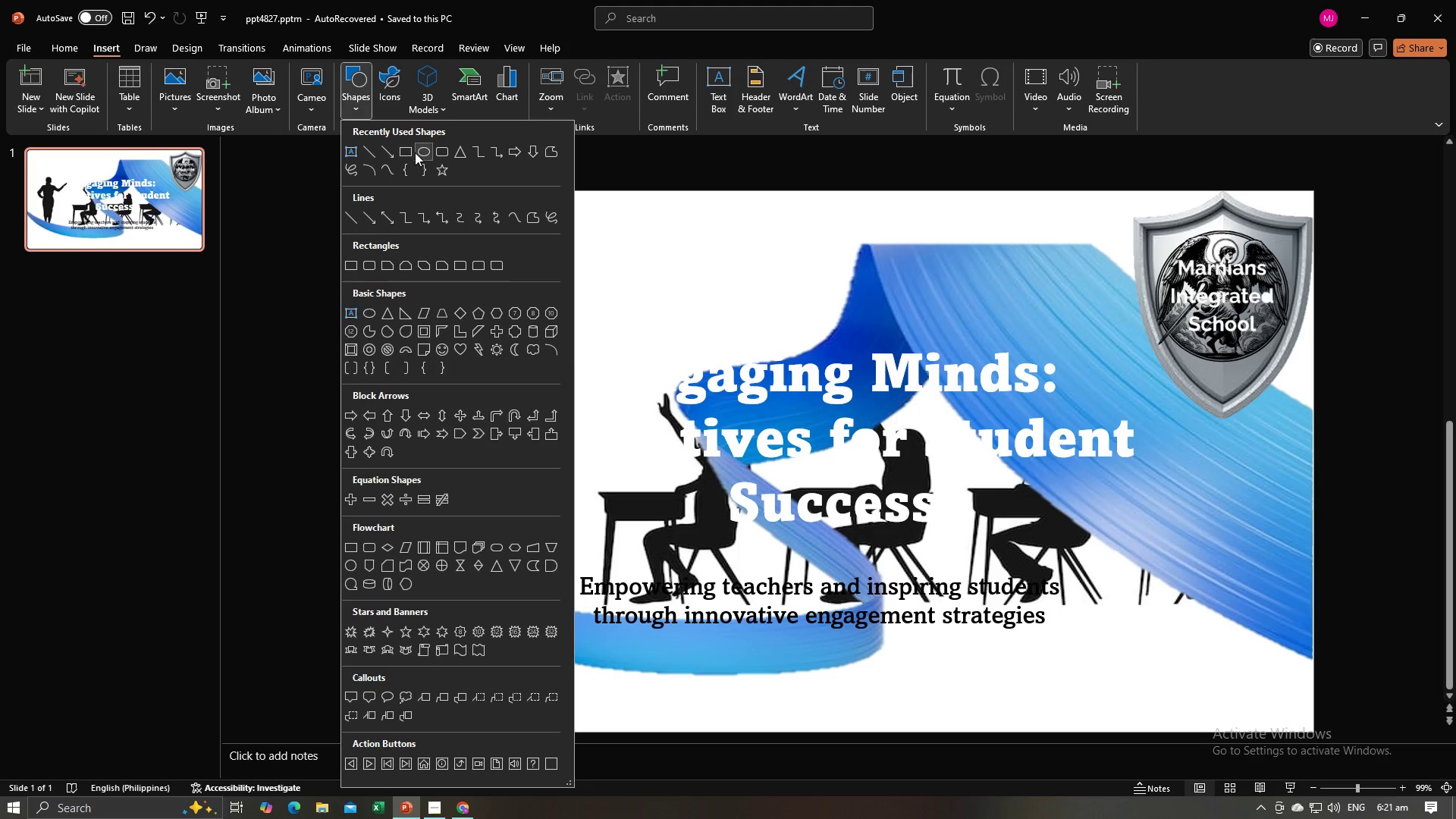 
left_click([413, 152])
 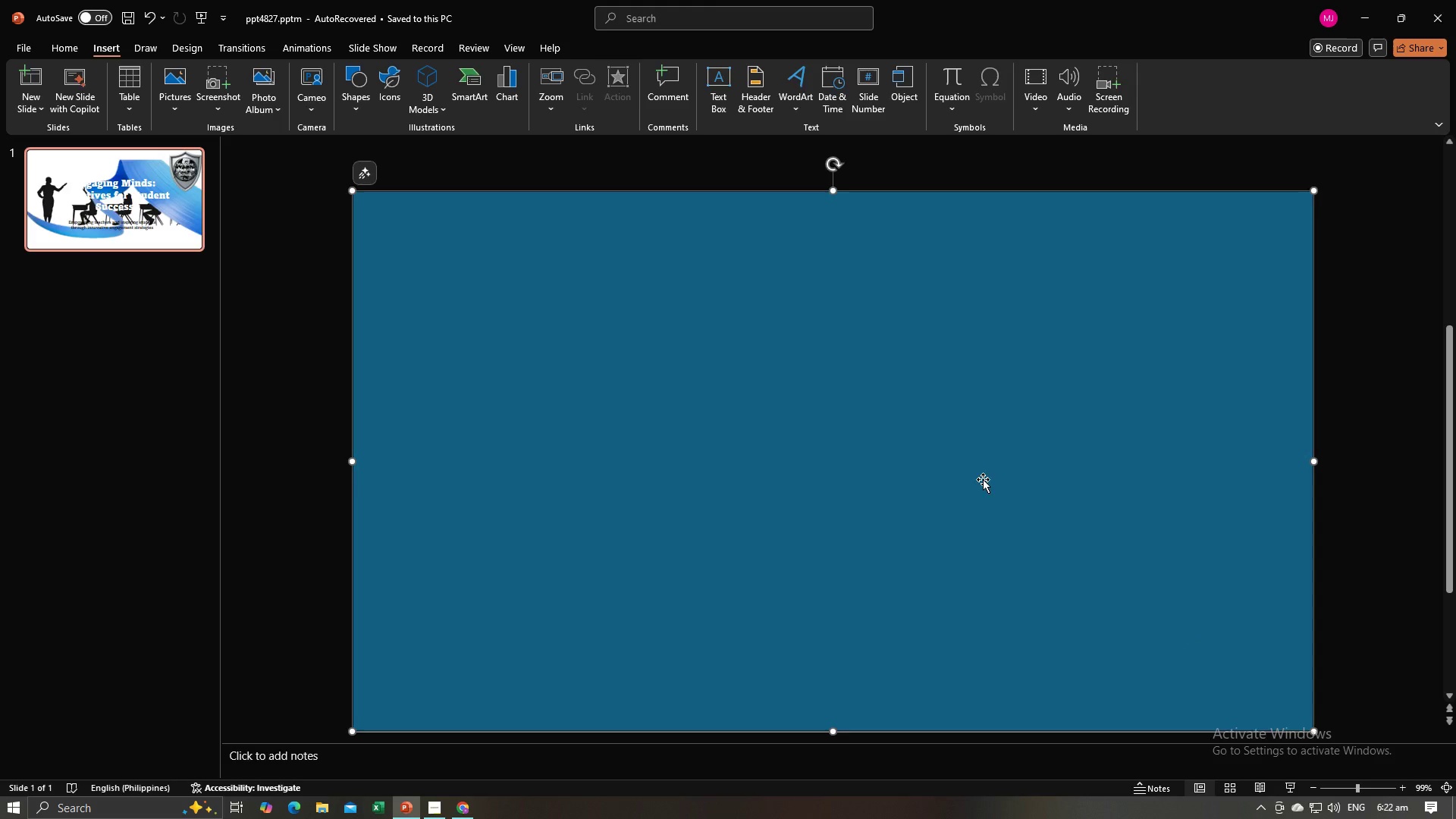 
wait(7.14)
 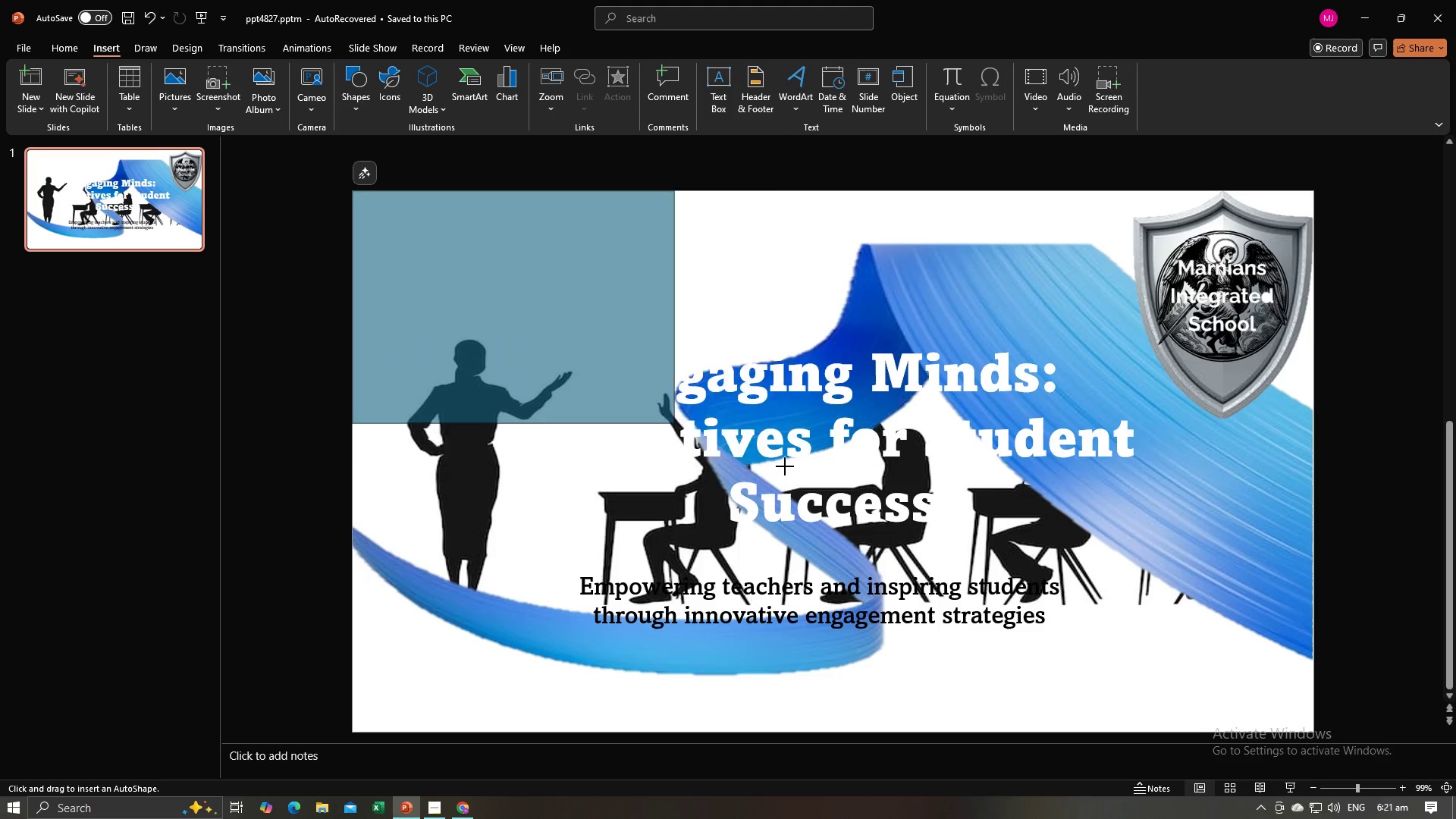 
left_click([281, 90])
 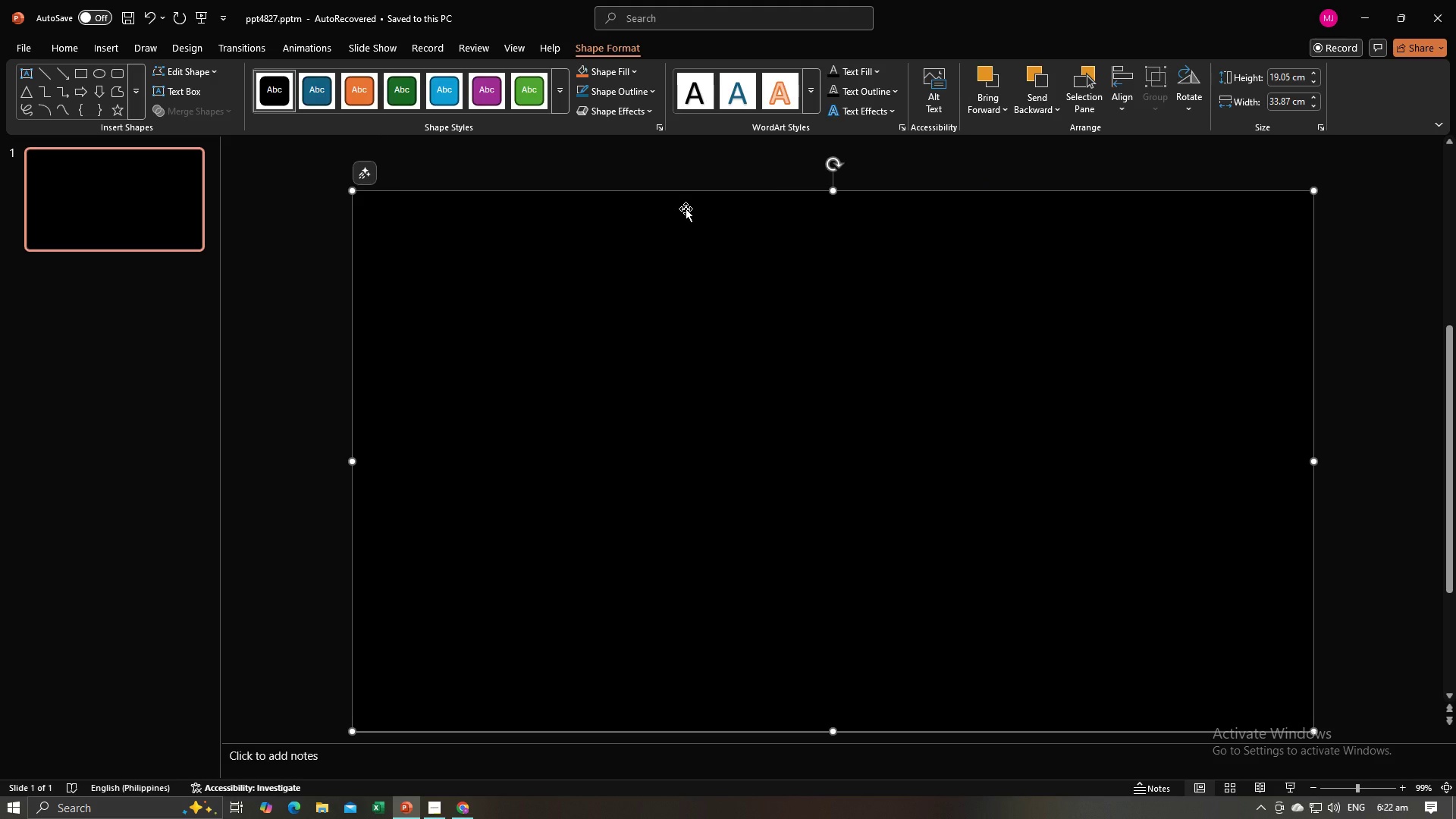 
wait(8.45)
 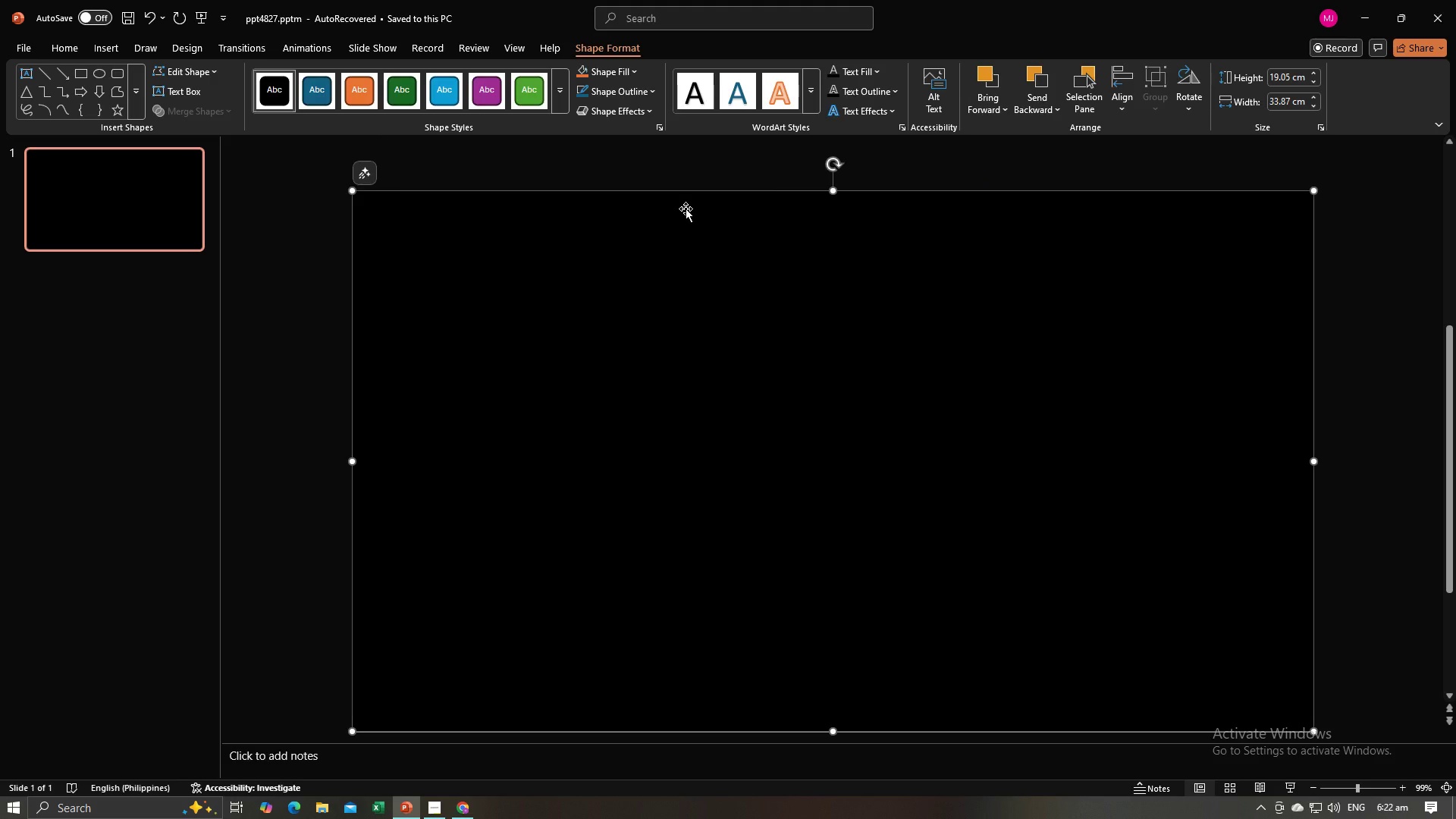 
left_click([629, 114])
 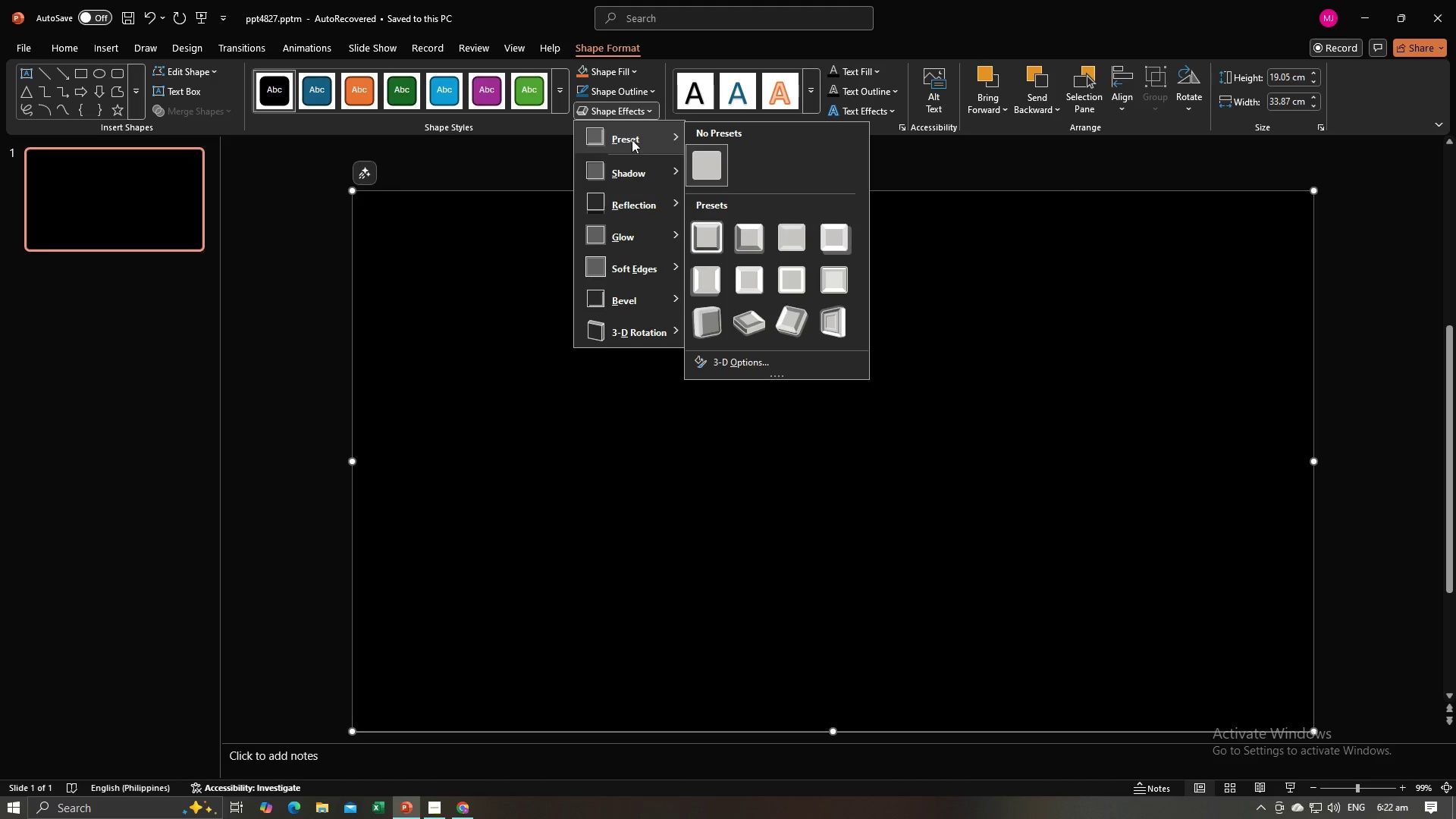 
left_click([633, 138])
 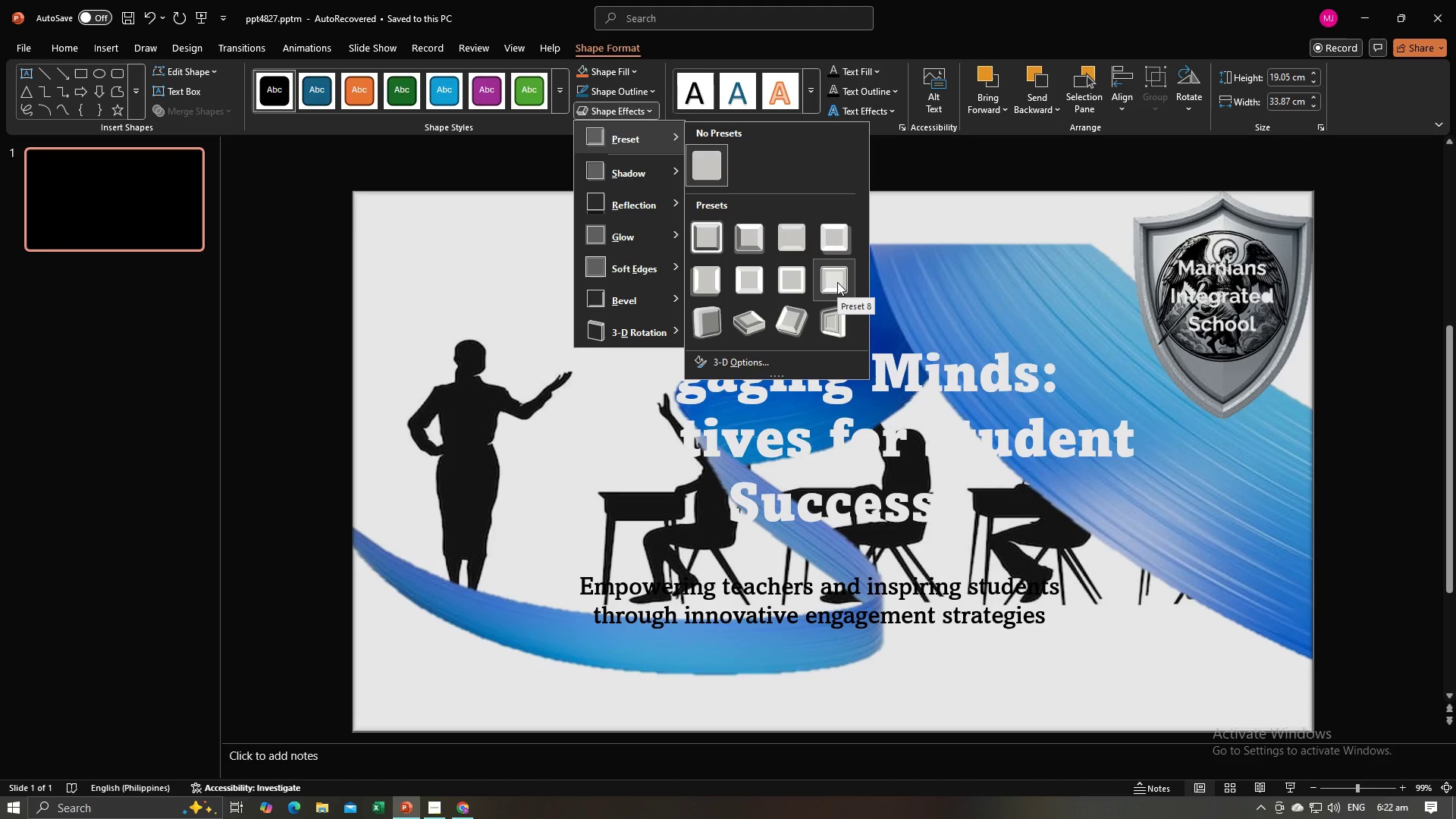 
left_click([837, 282])
 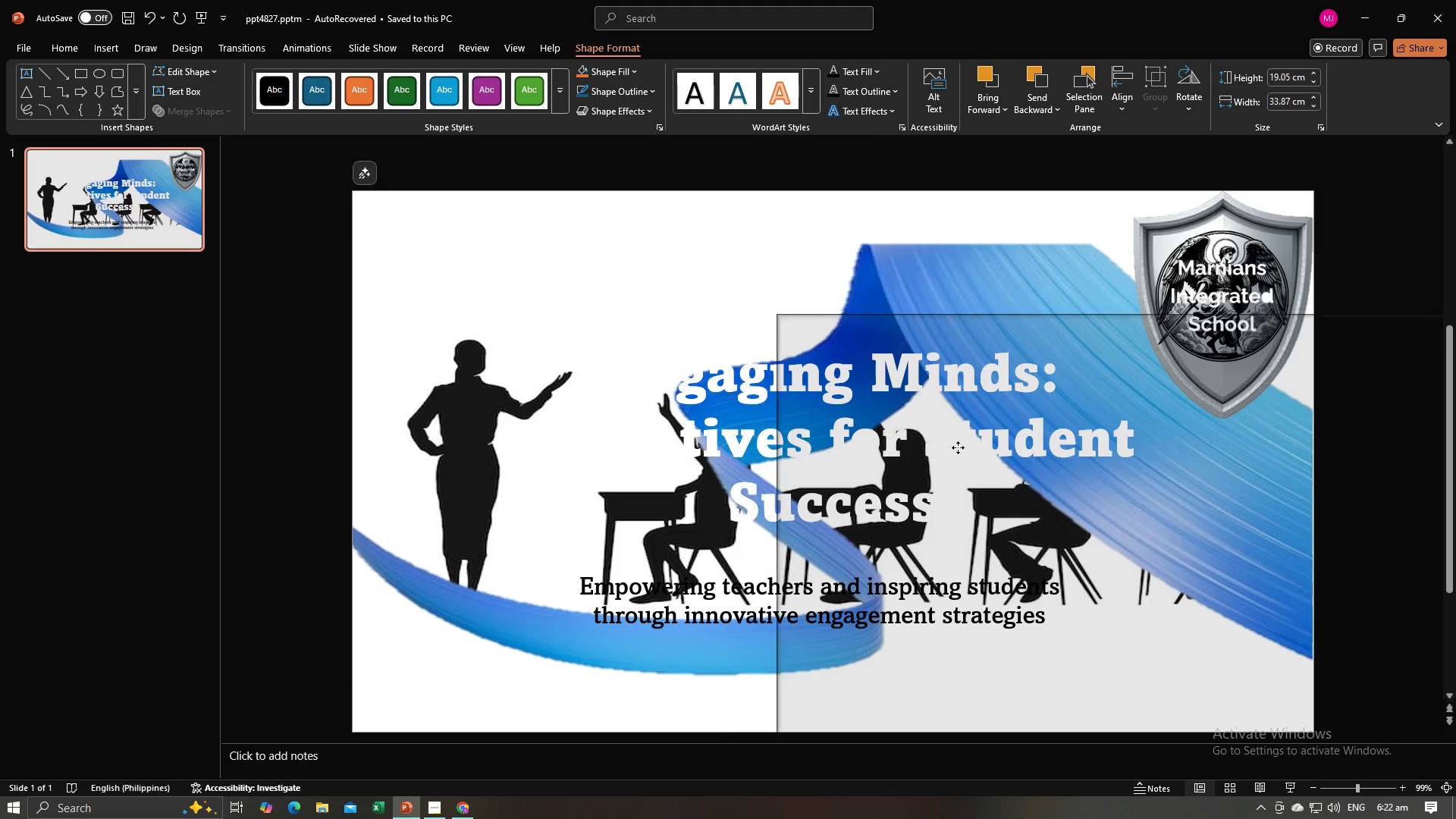 
wait(5.52)
 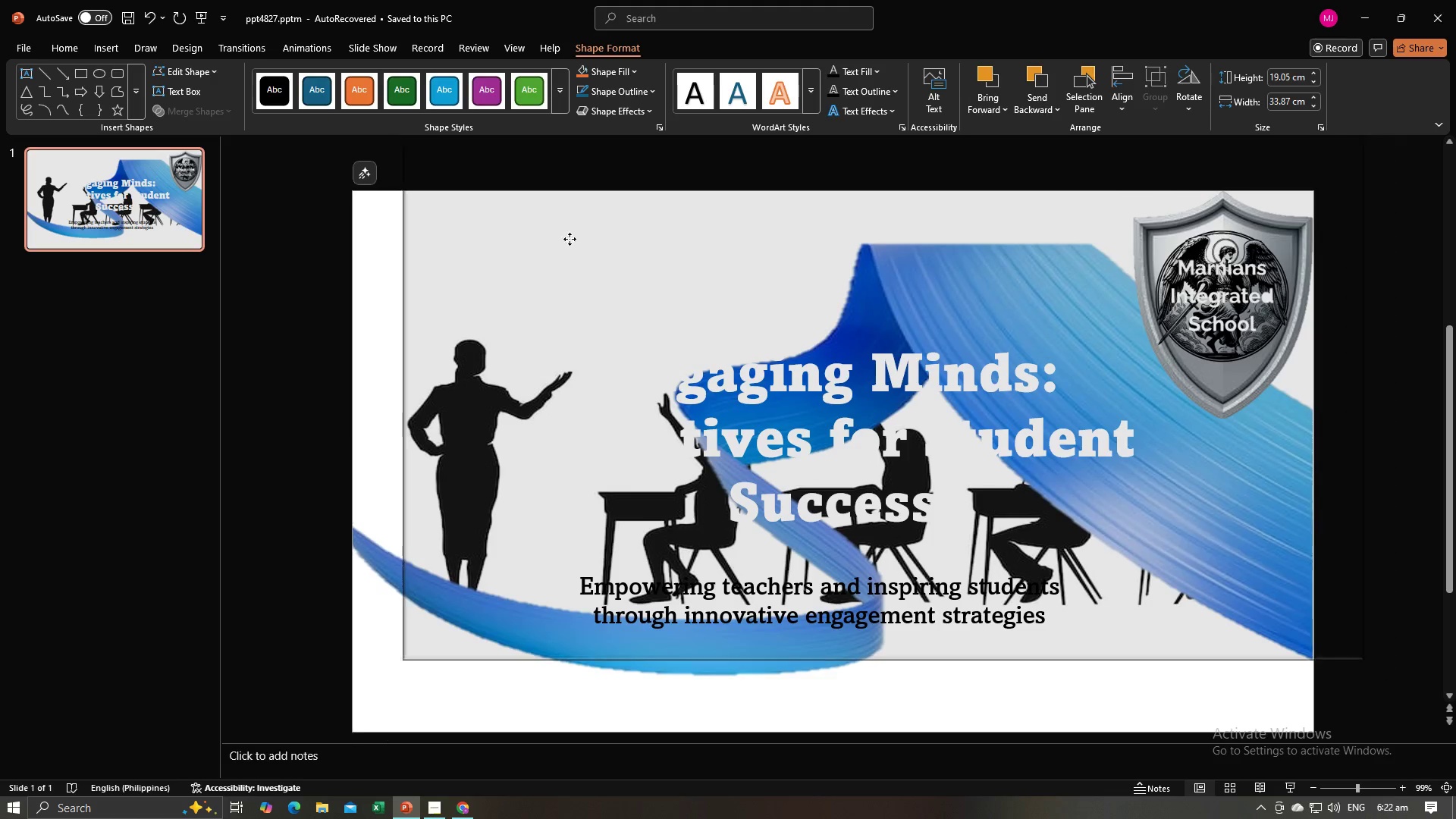 
left_click([425, 237])
 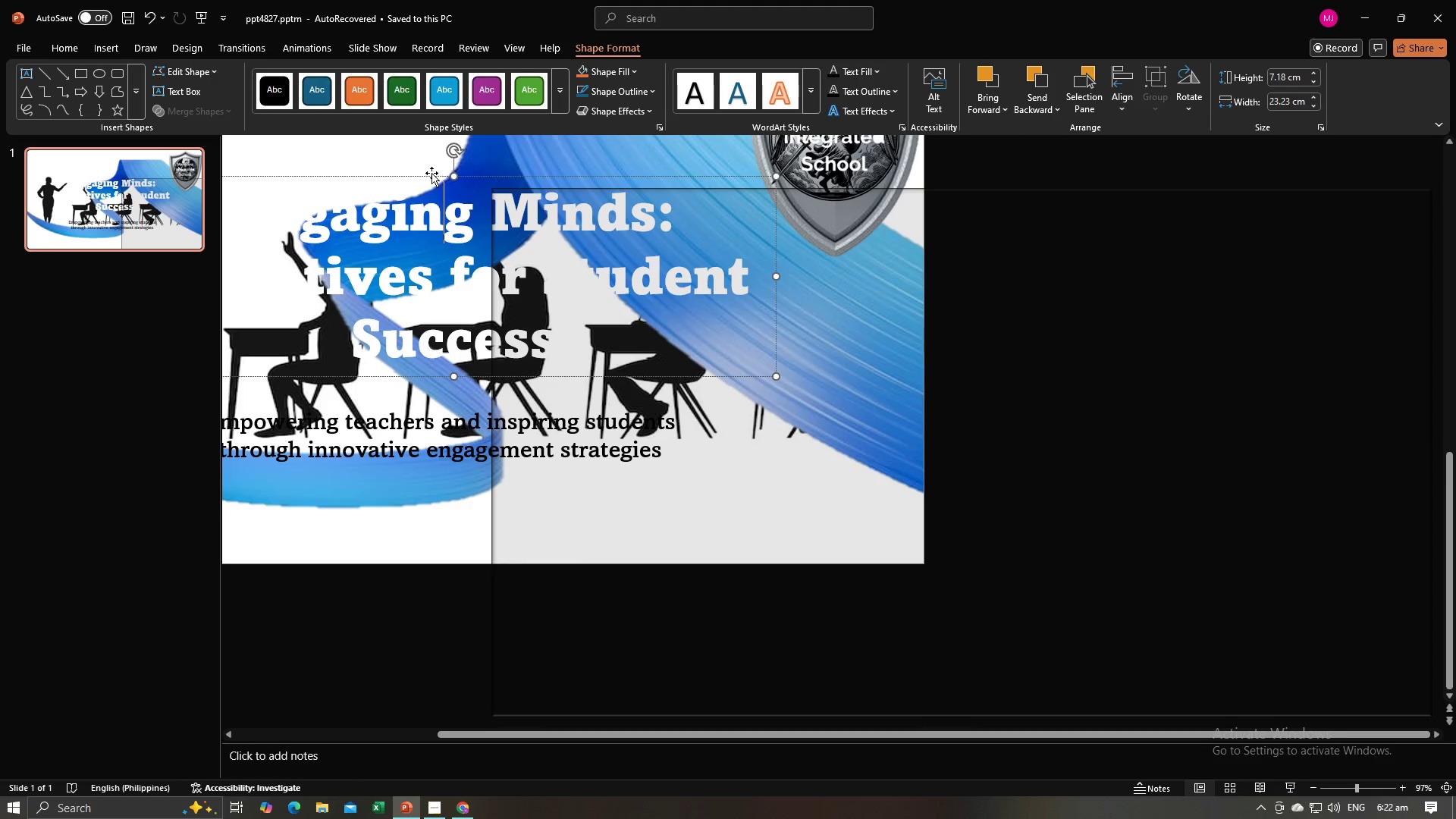 
left_click([431, 173])
 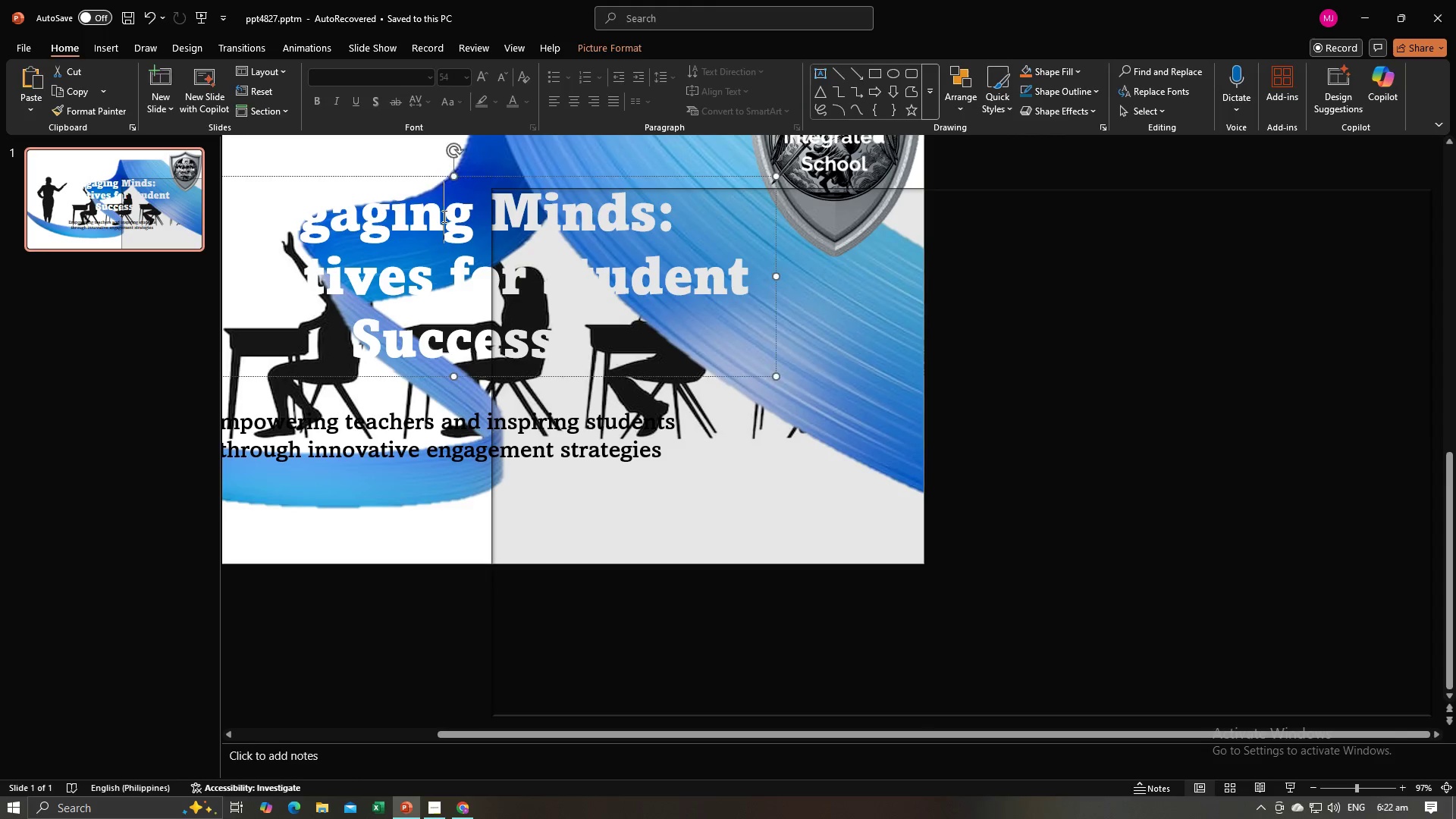 
left_click([443, 216])
 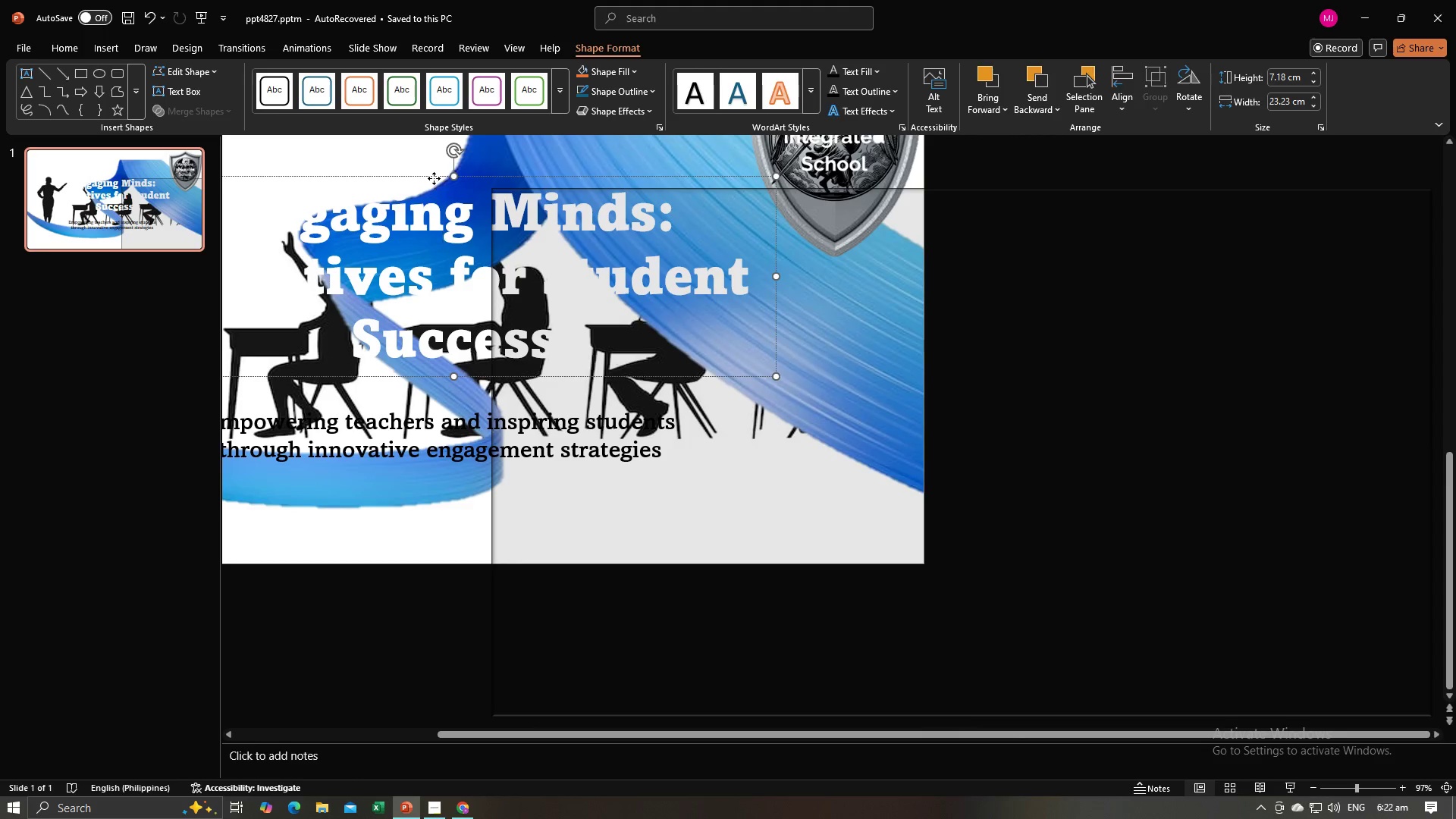 
right_click([434, 178])
 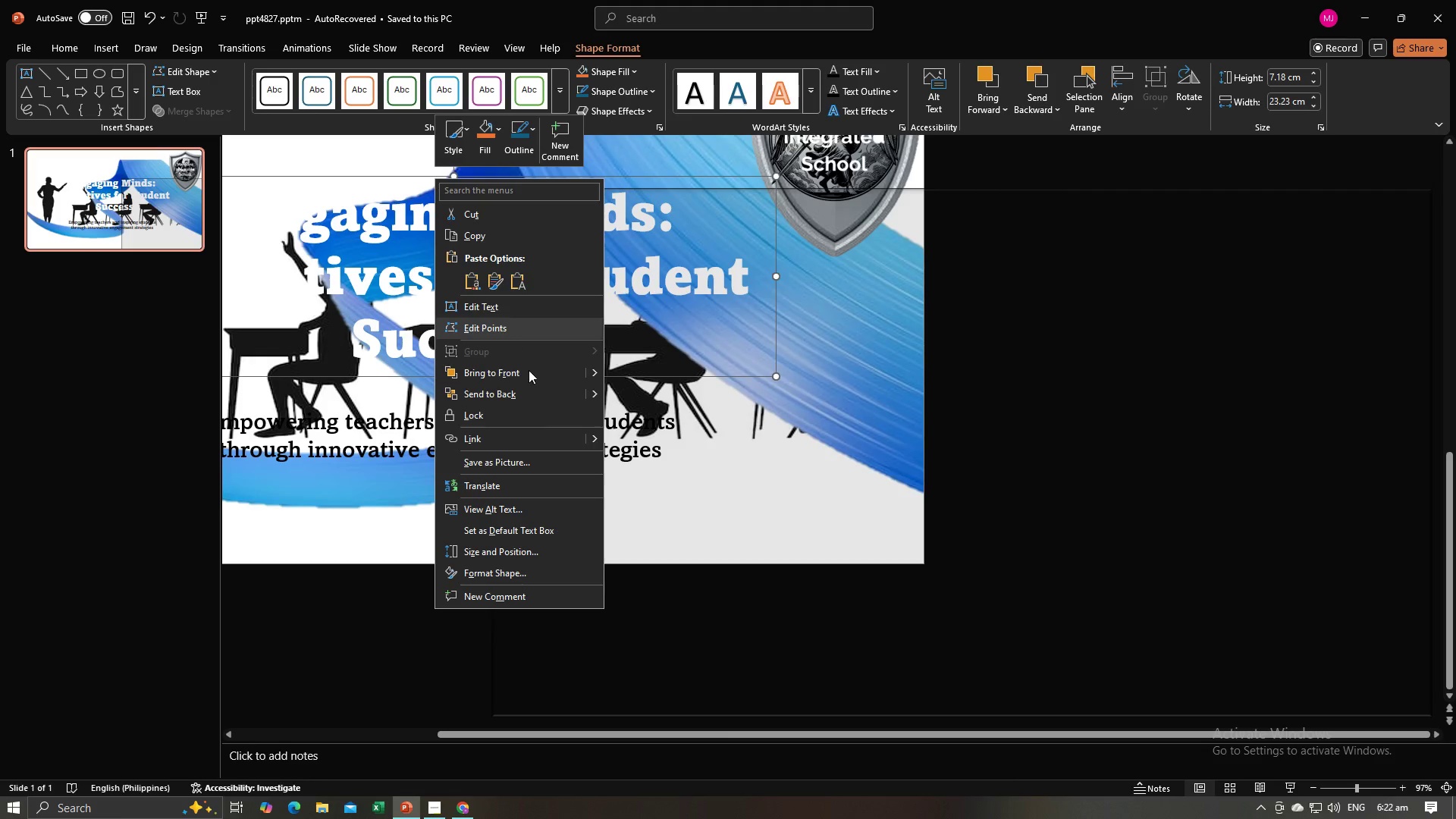 
left_click([530, 372])
 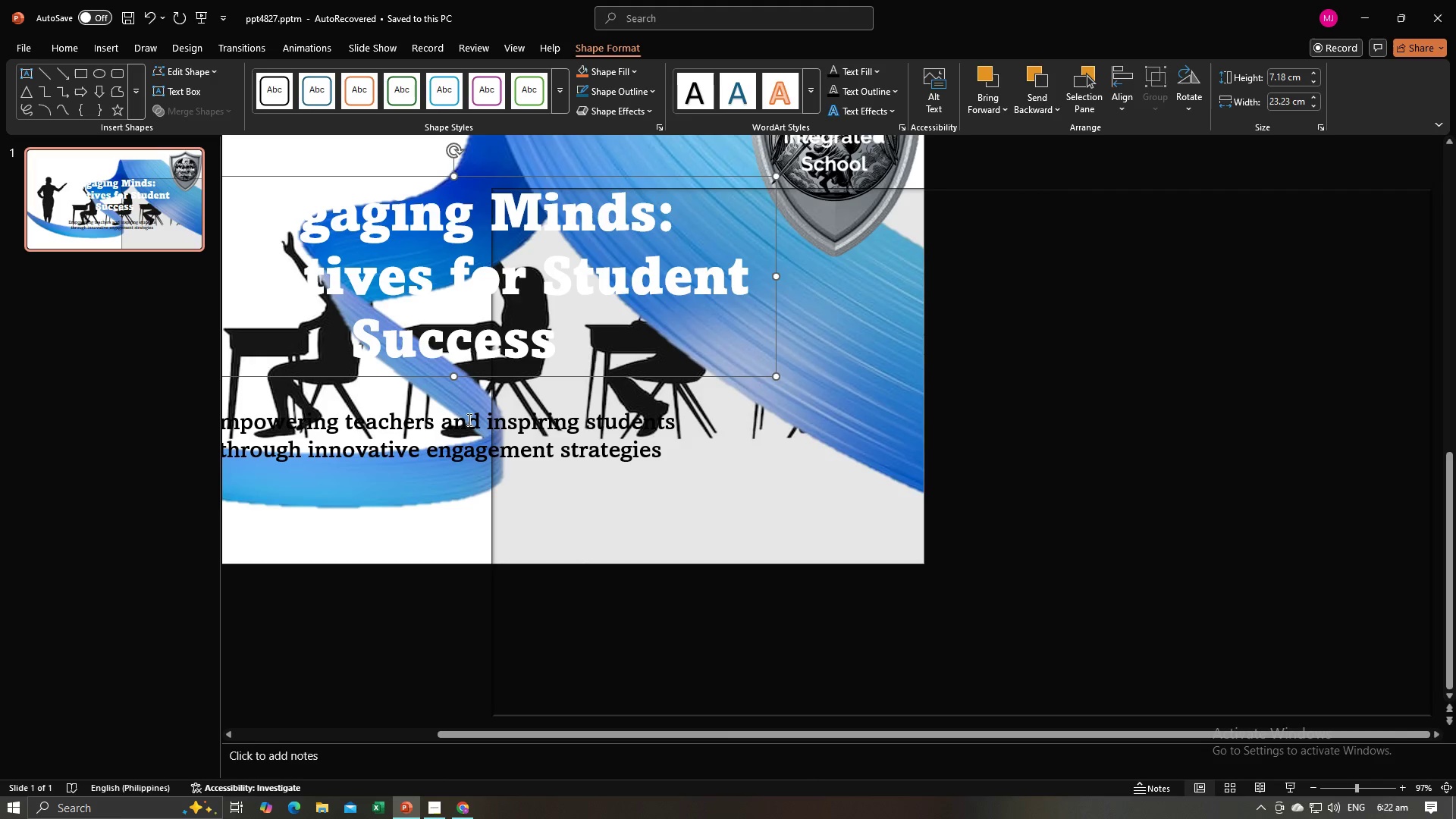 
left_click([468, 419])
 